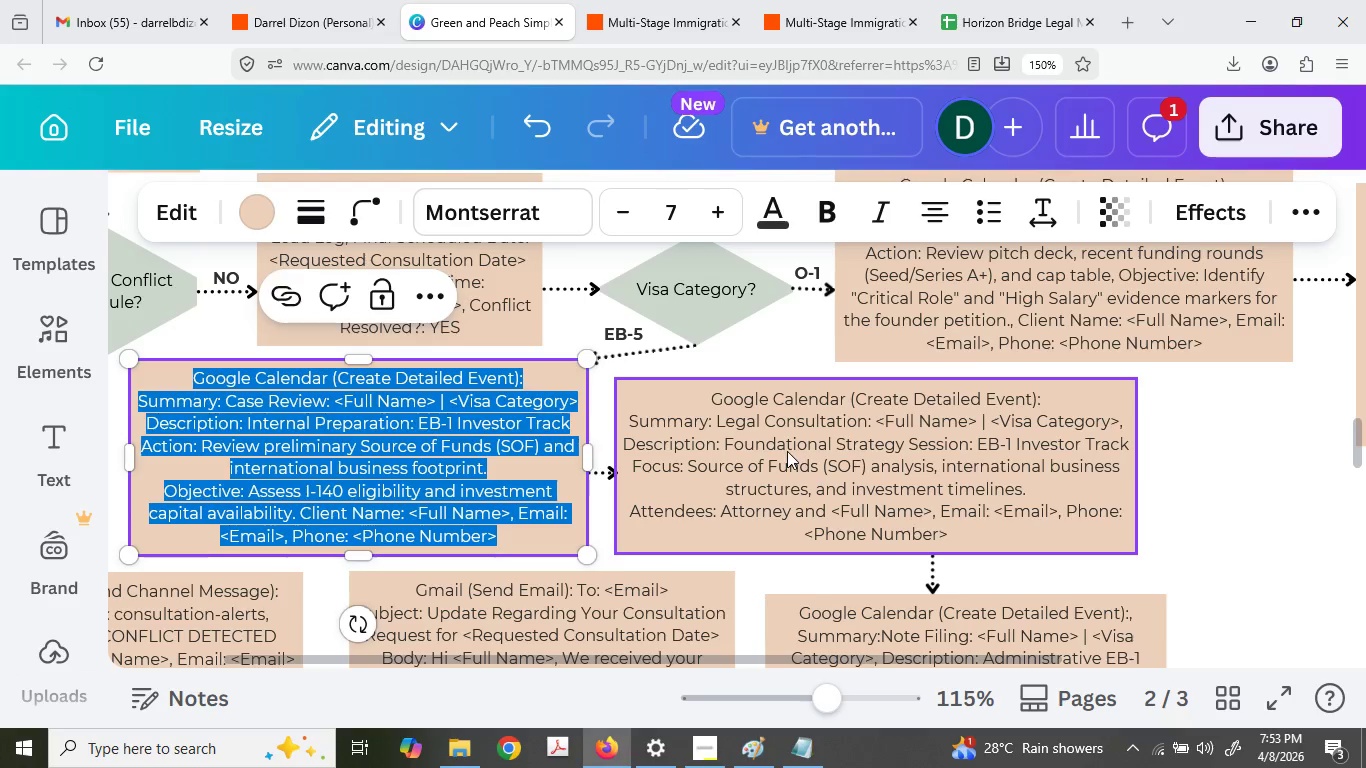 
double_click([514, 414])
 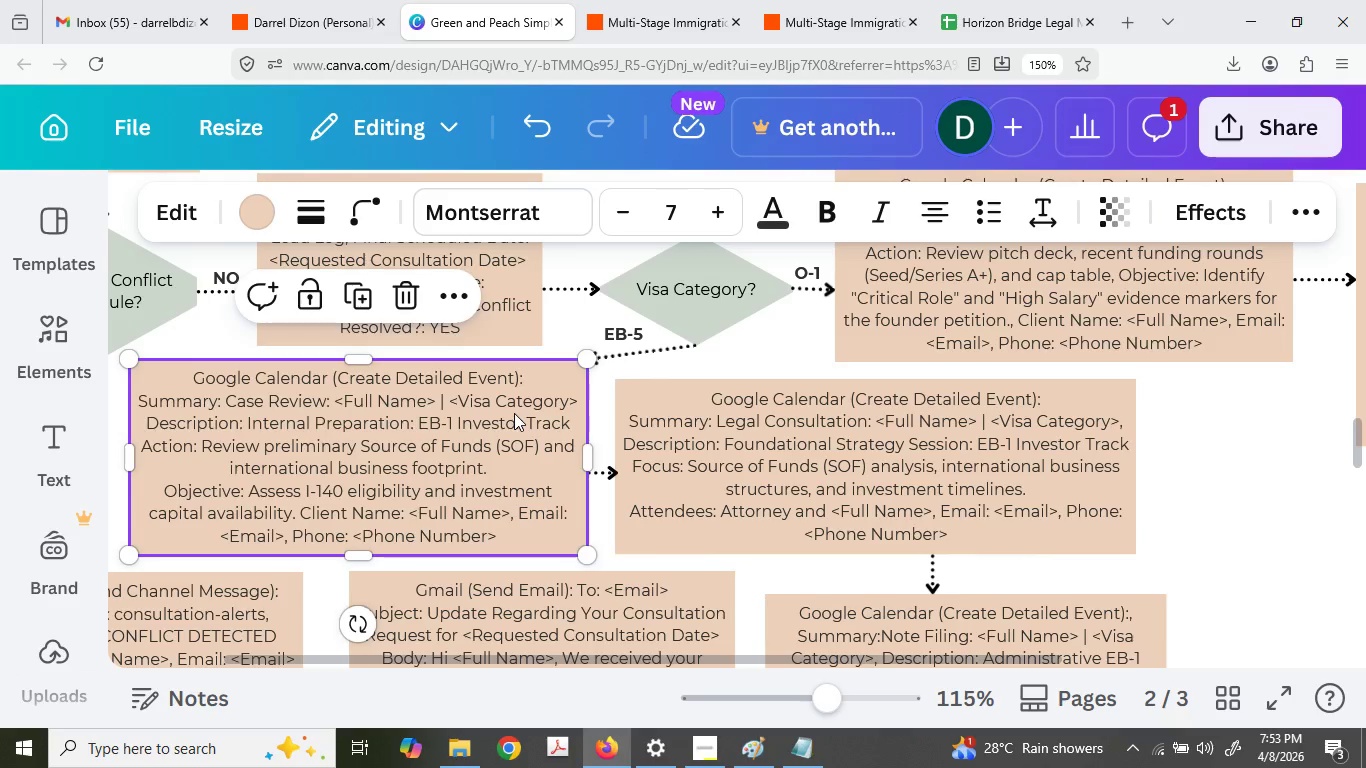 
key(Control+ControlLeft)
 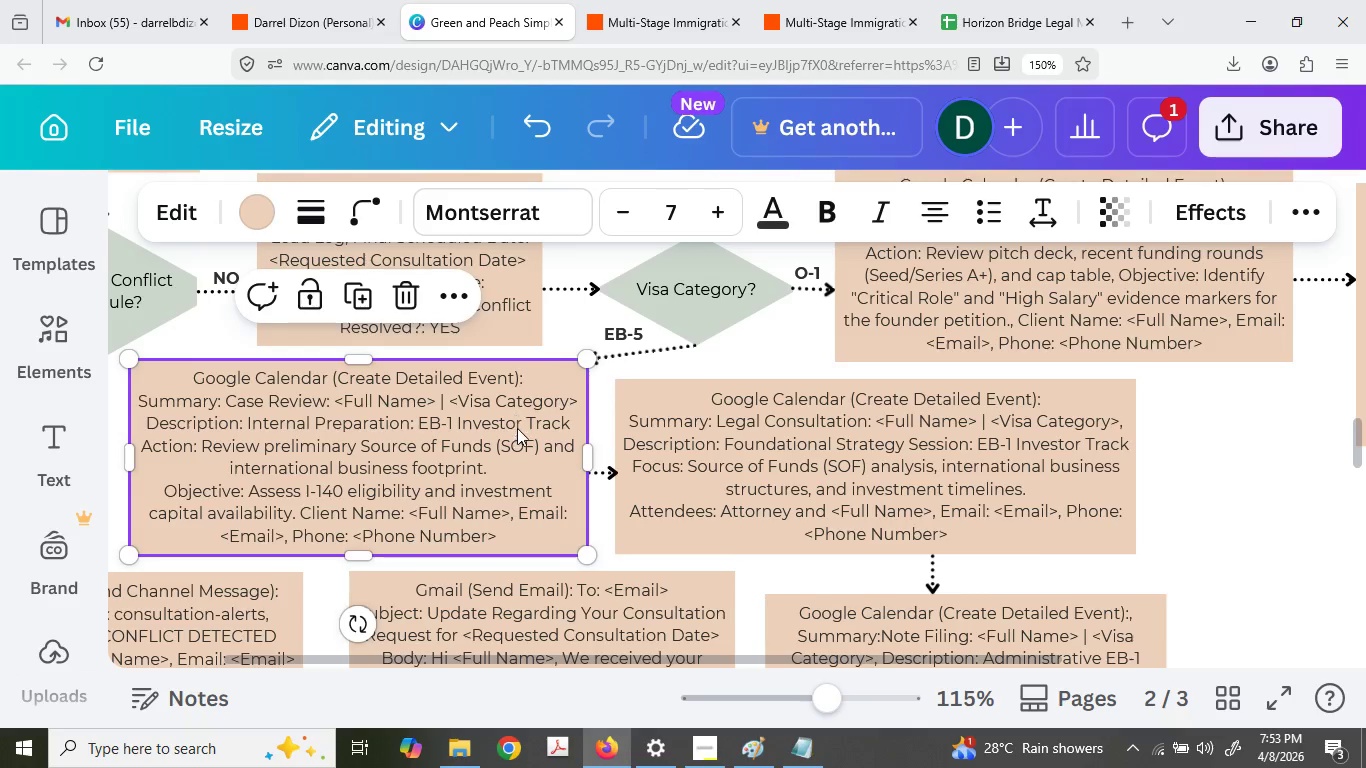 
key(Control+C)
 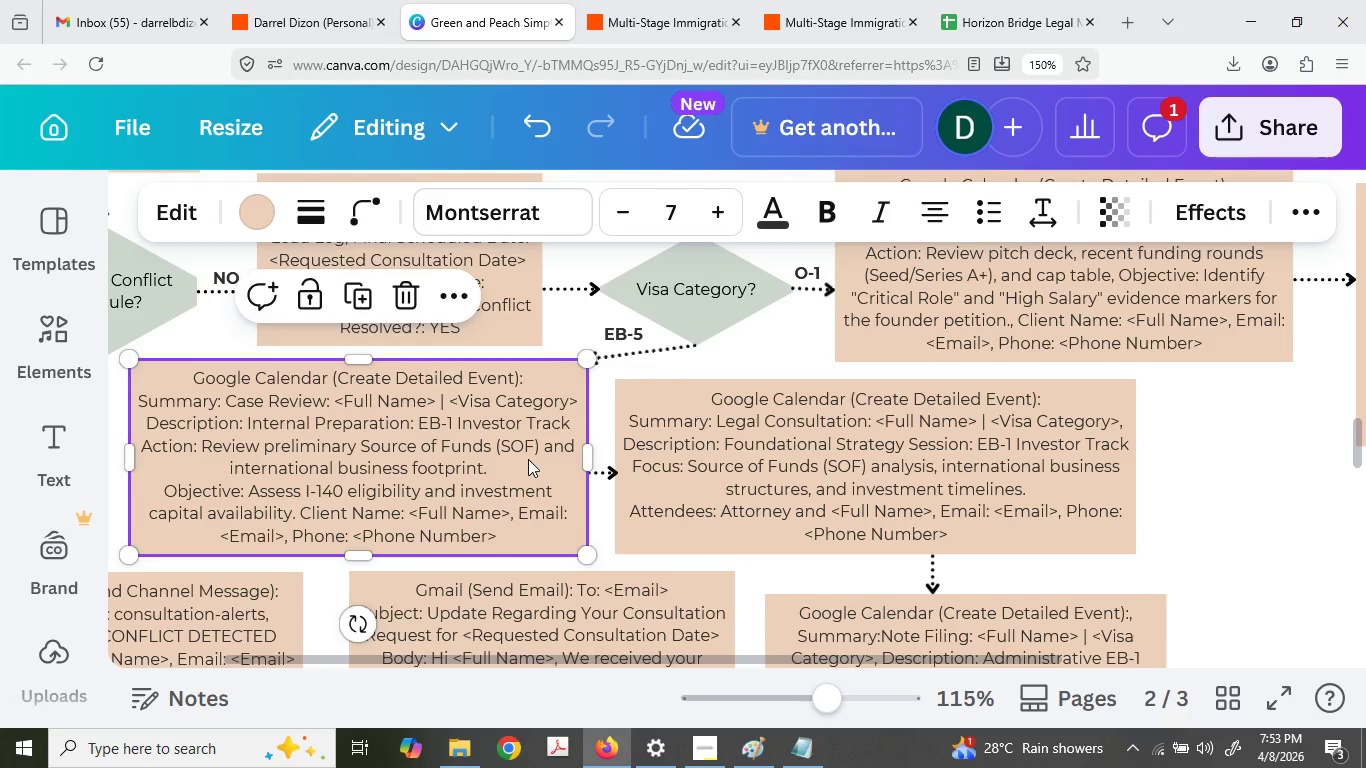 
hold_key(key=ControlLeft, duration=0.44)
scroll: coordinate [529, 465], scroll_direction: down, amount: 3.0
 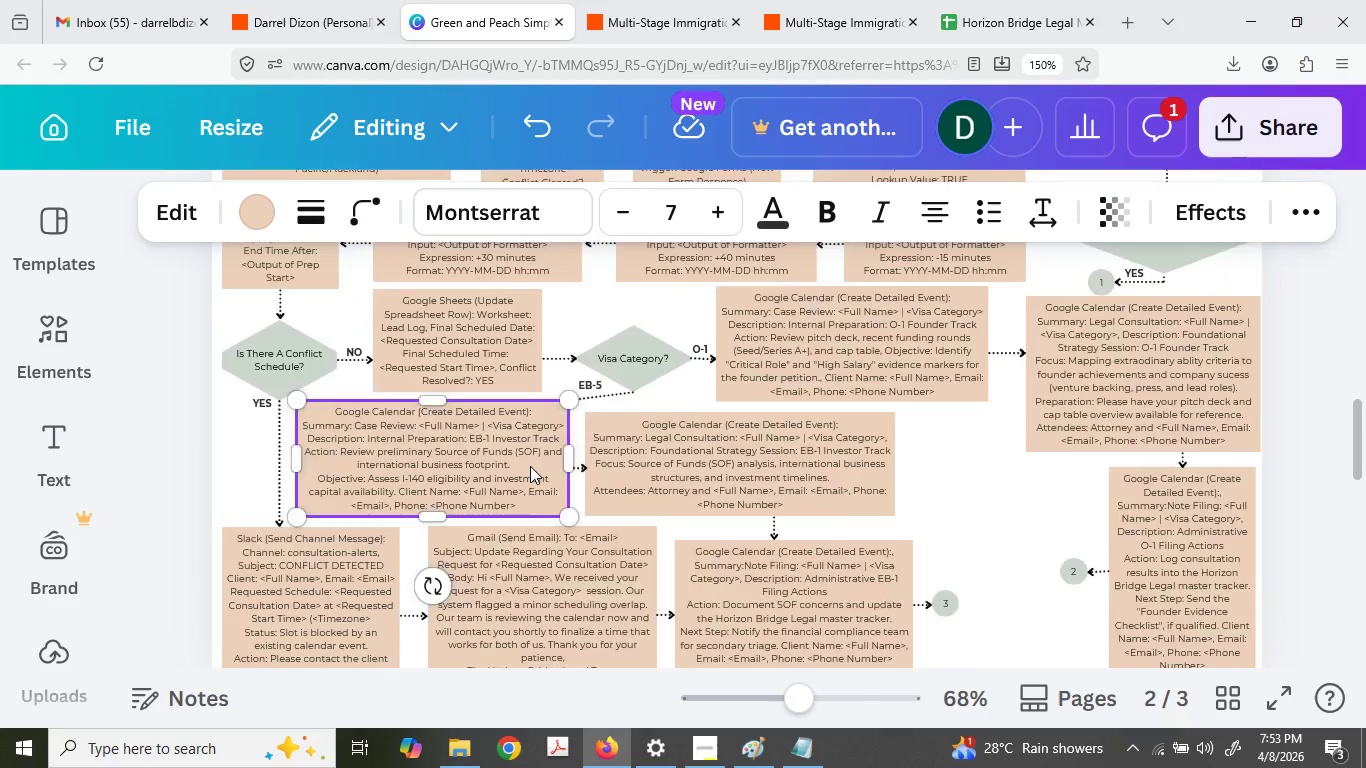 
key(Control+ControlLeft)
 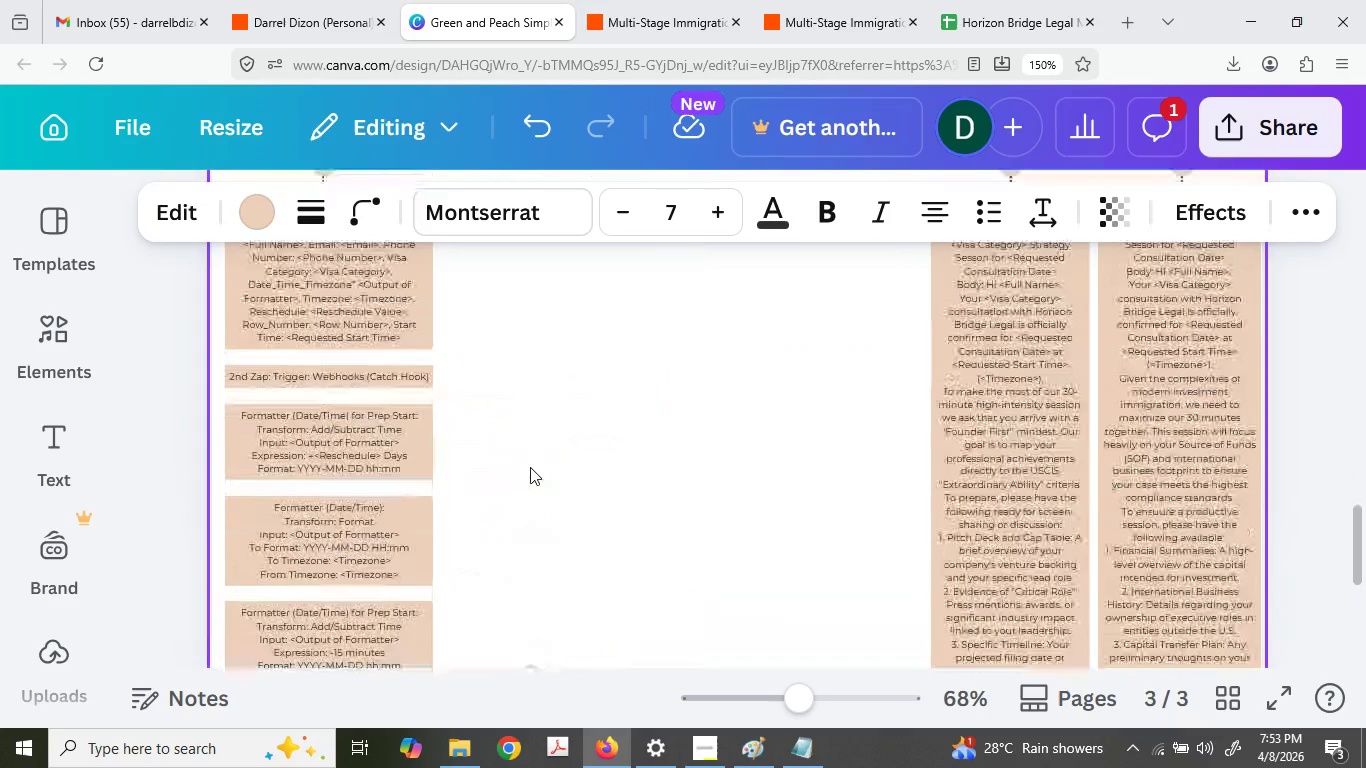 
key(Control+V)
 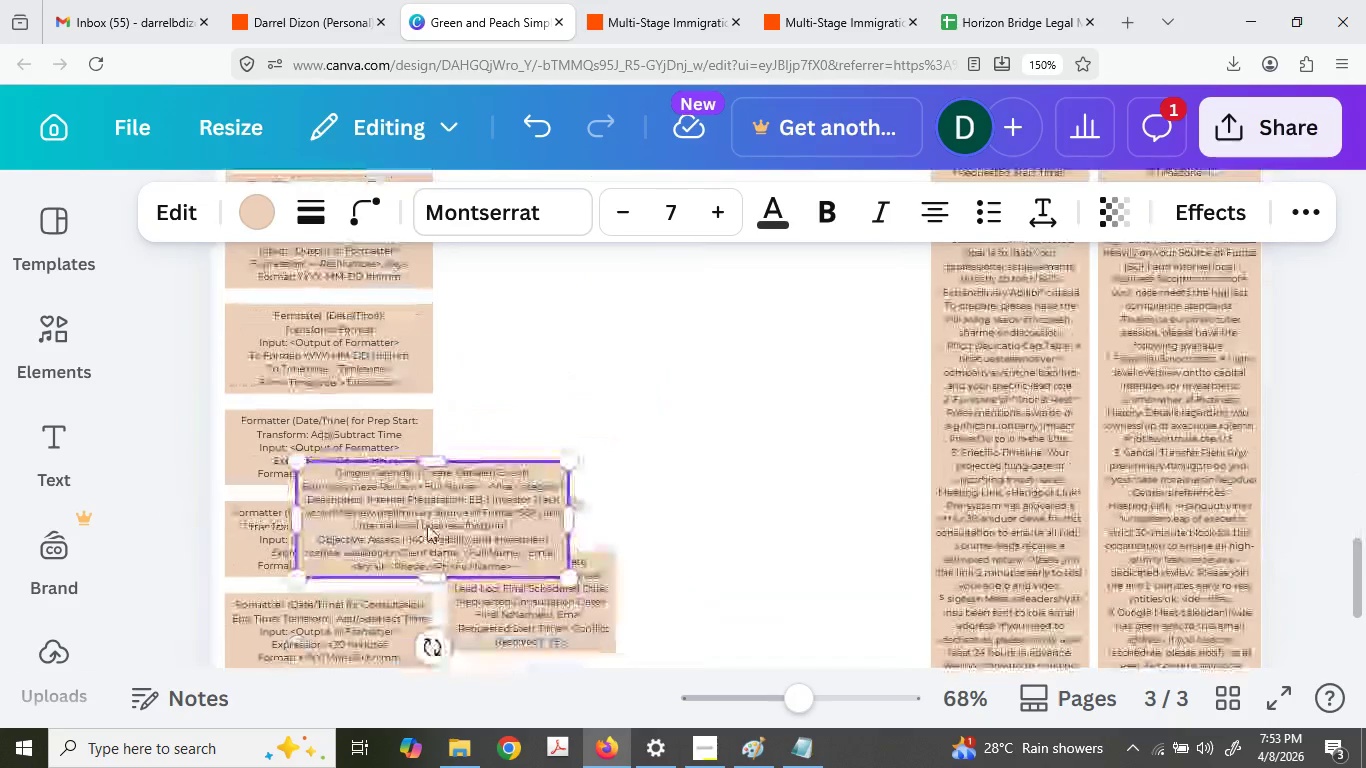 
scroll: coordinate [530, 467], scroll_direction: down, amount: 7.0
 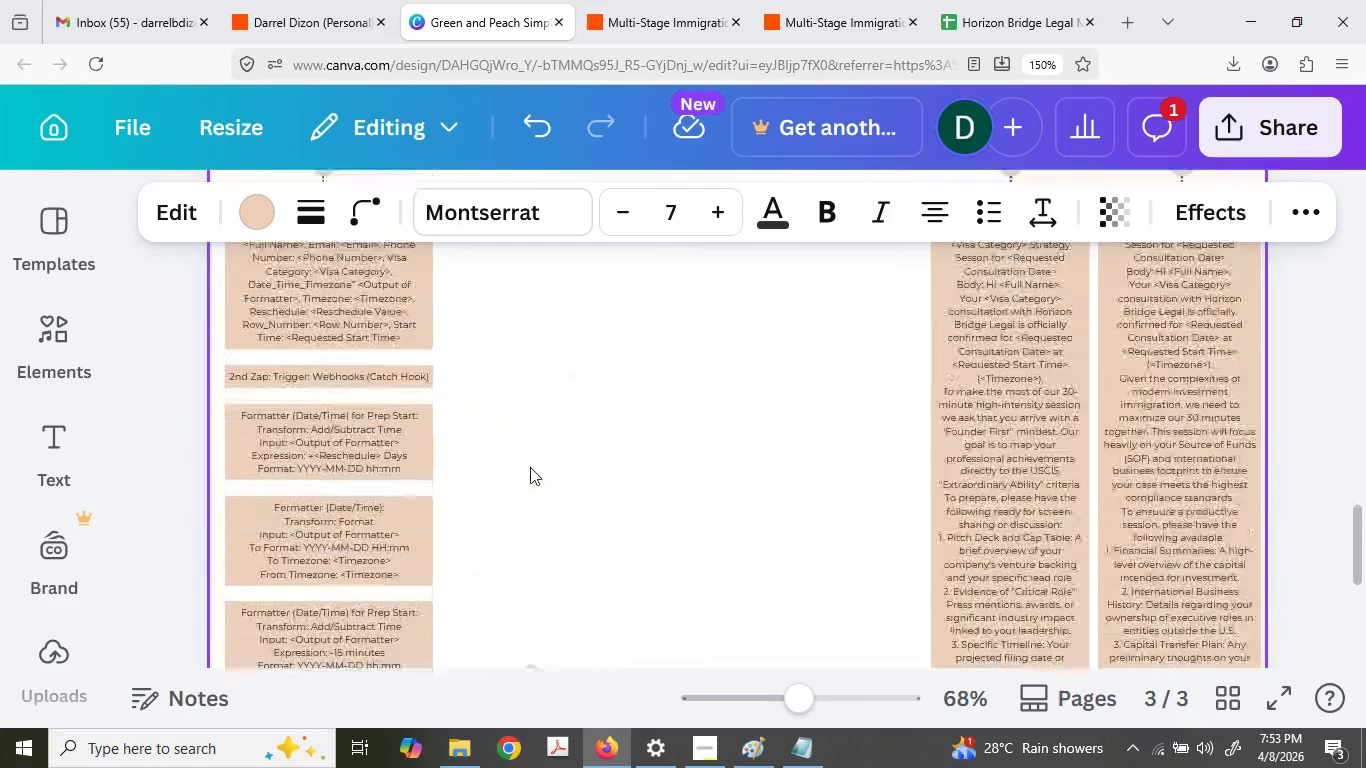 
left_click_drag(start_coordinate=[427, 525], to_coordinate=[577, 406])
 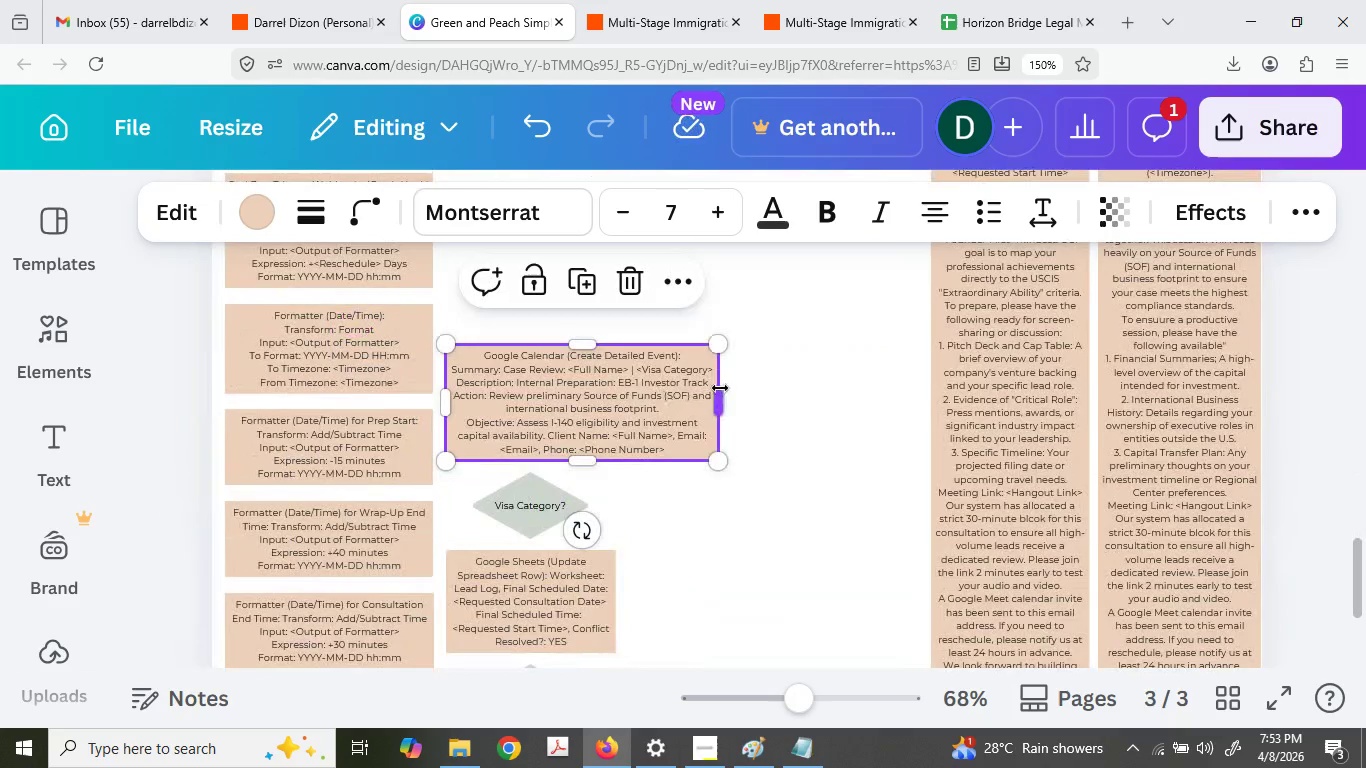 
left_click_drag(start_coordinate=[720, 388], to_coordinate=[675, 405])
 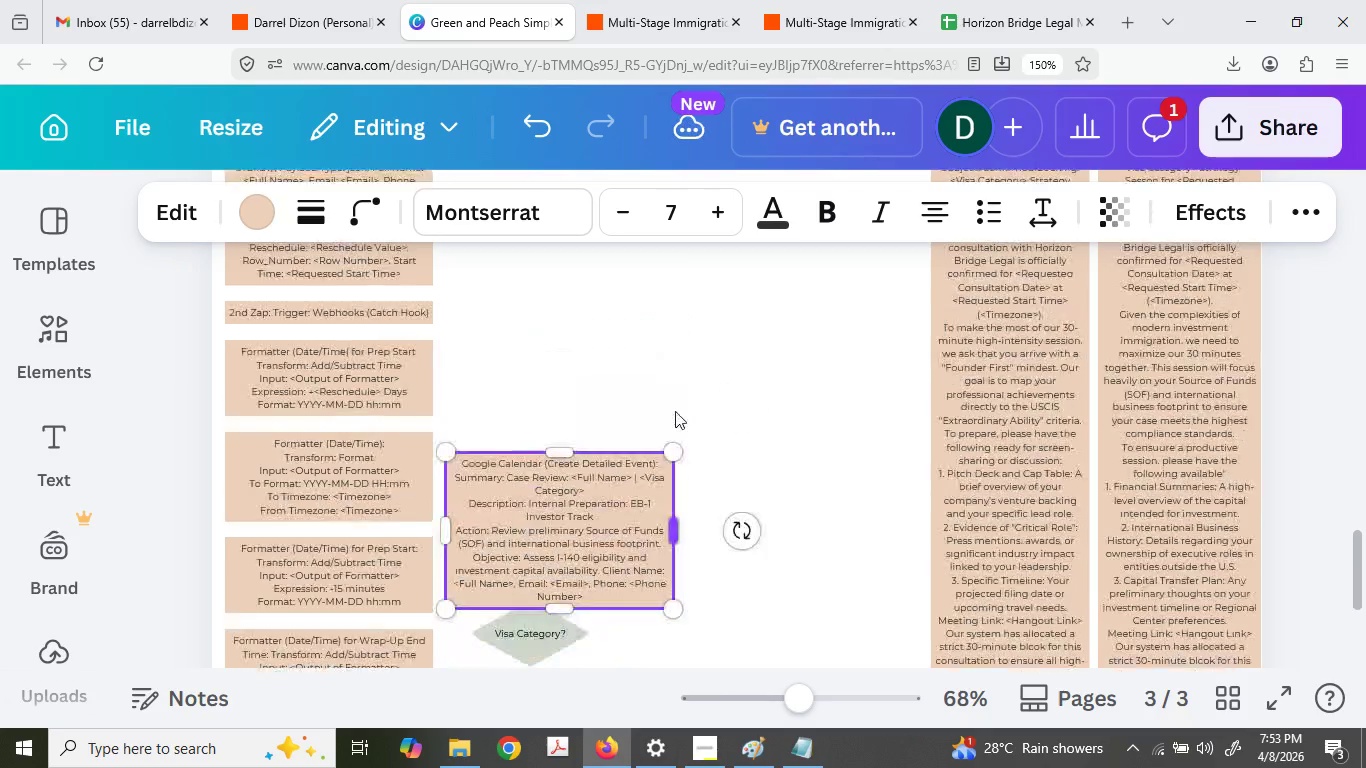 
scroll: coordinate [675, 417], scroll_direction: up, amount: 4.0
 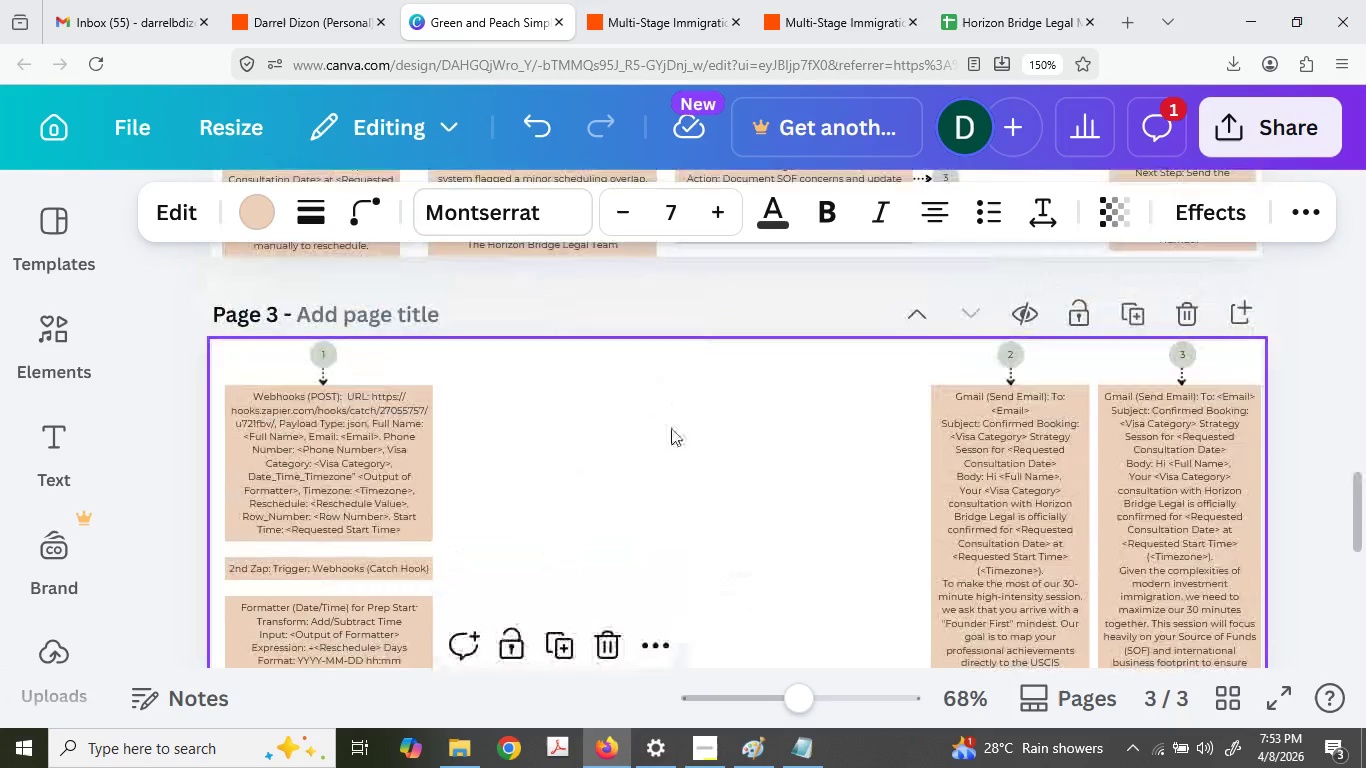 
left_click_drag(start_coordinate=[673, 302], to_coordinate=[724, 289])
 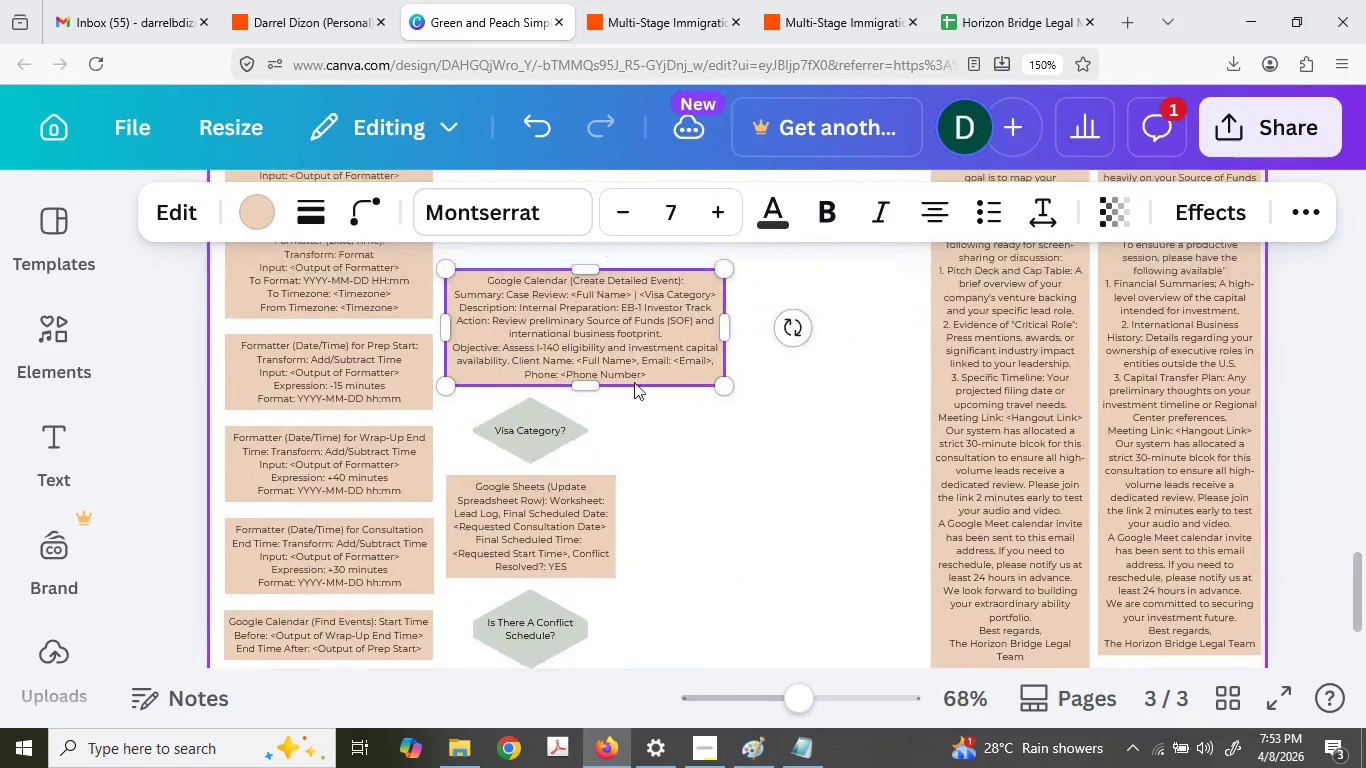 
scroll: coordinate [671, 437], scroll_direction: down, amount: 5.0
 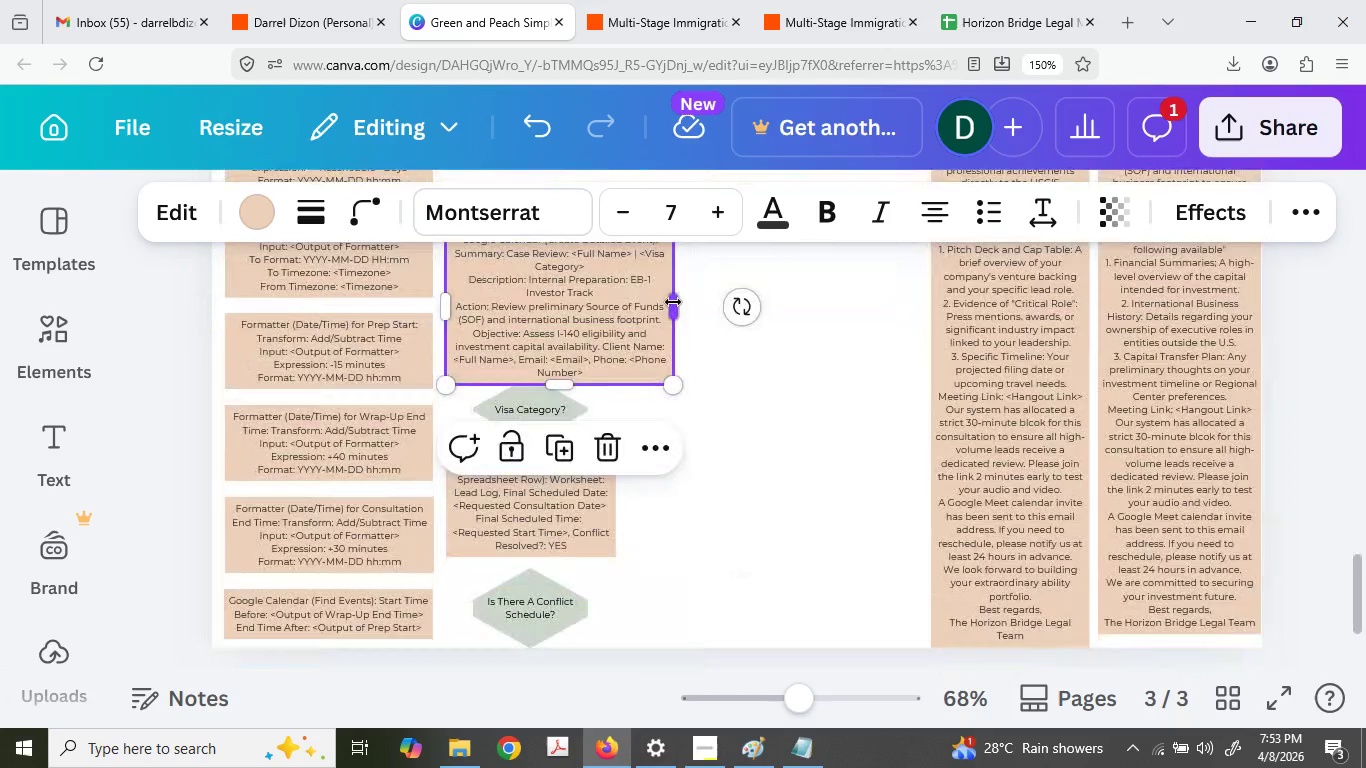 
left_click_drag(start_coordinate=[540, 503], to_coordinate=[539, 493])
 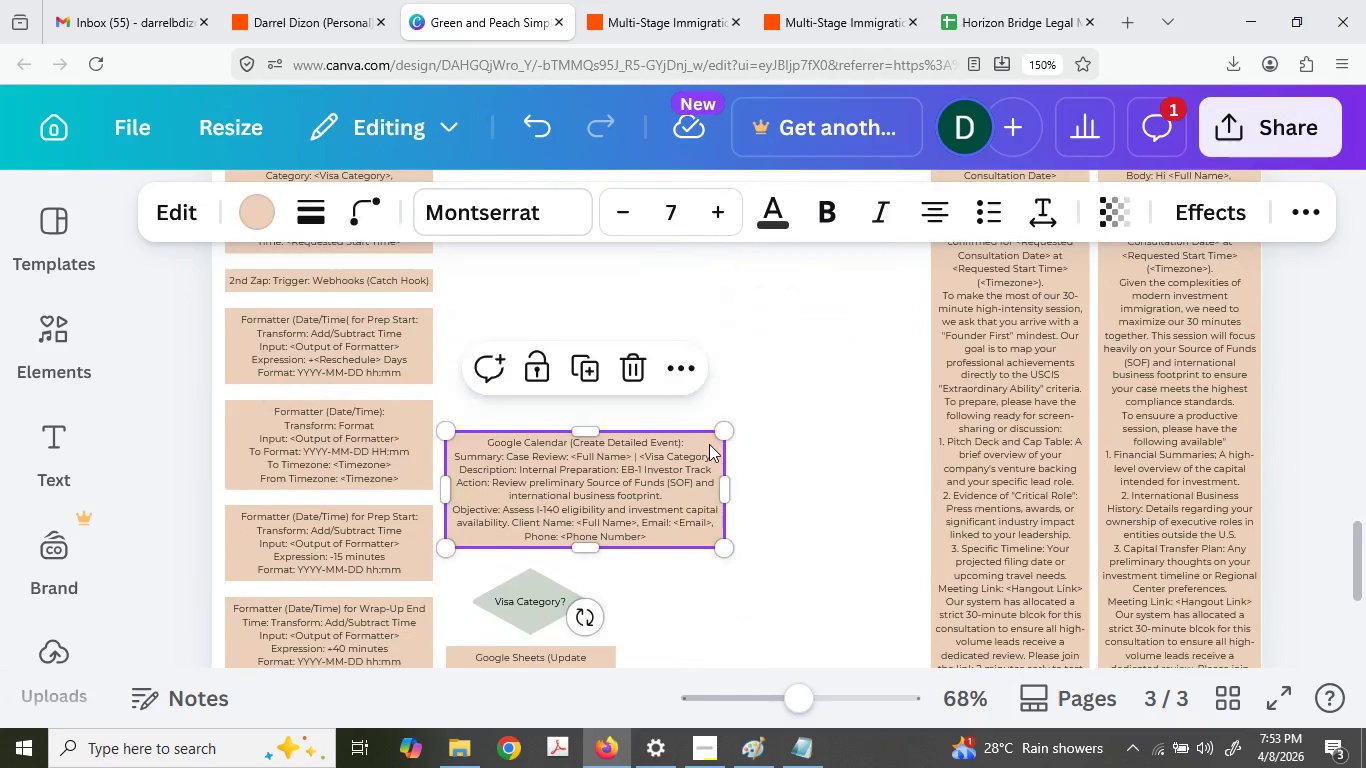 
scroll: coordinate [634, 382], scroll_direction: up, amount: 2.0
 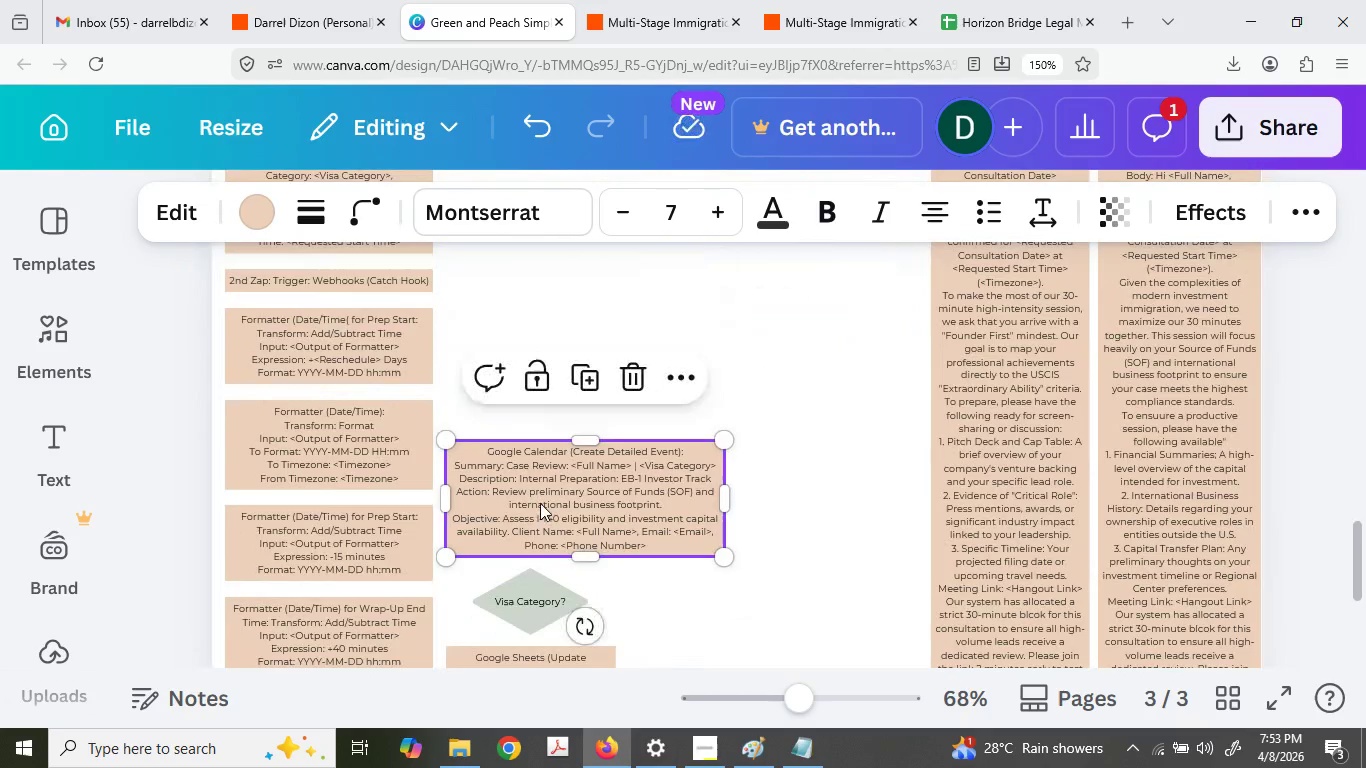 
scroll: coordinate [709, 444], scroll_direction: down, amount: 2.0
 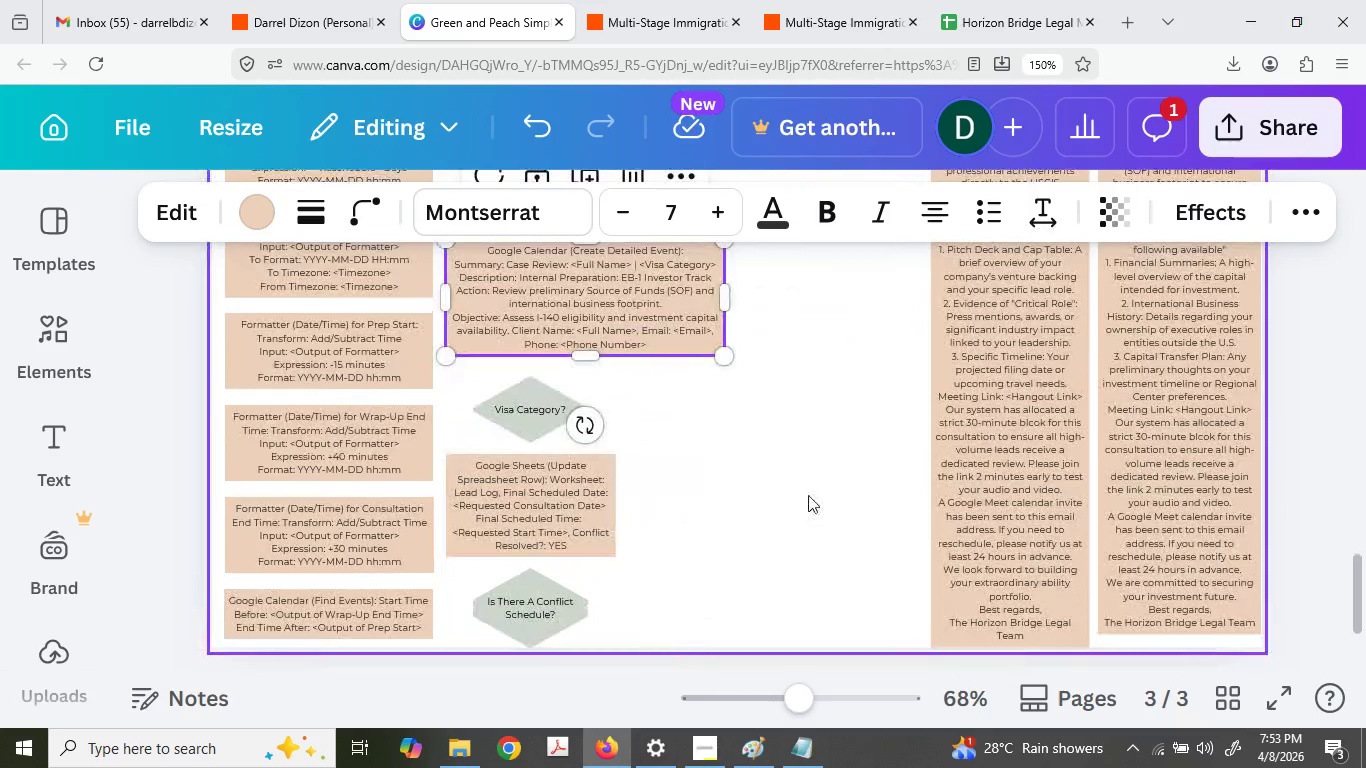 
scroll: coordinate [576, 379], scroll_direction: up, amount: 9.0
 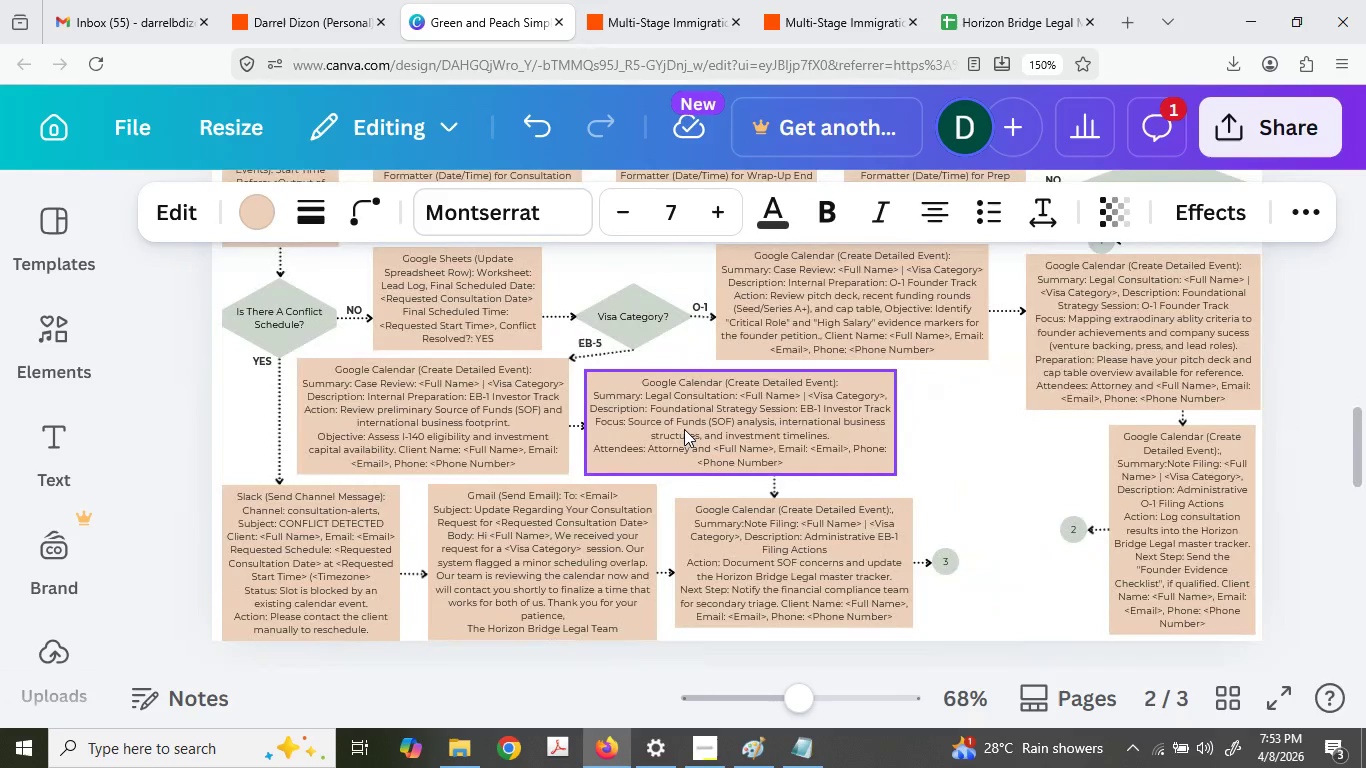 
left_click([684, 429])
 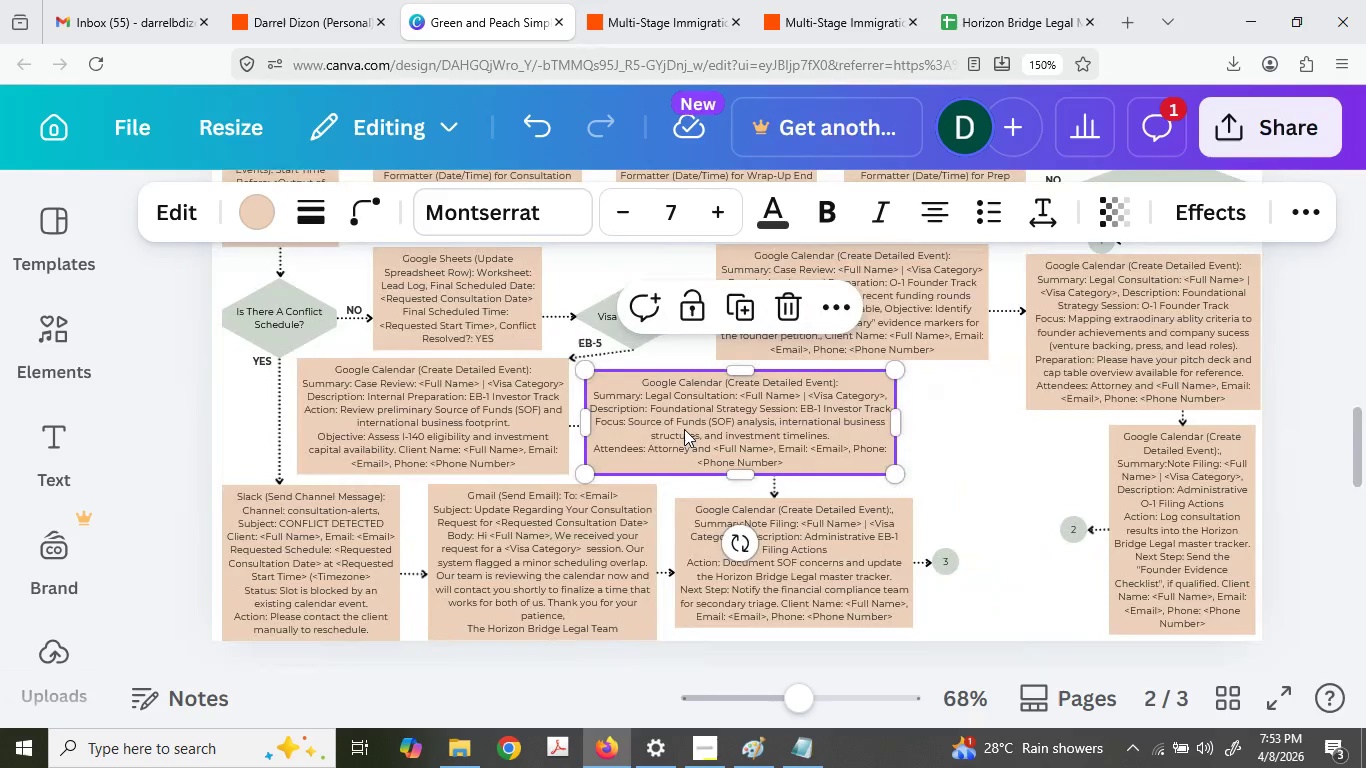 
key(Control+ControlLeft)
 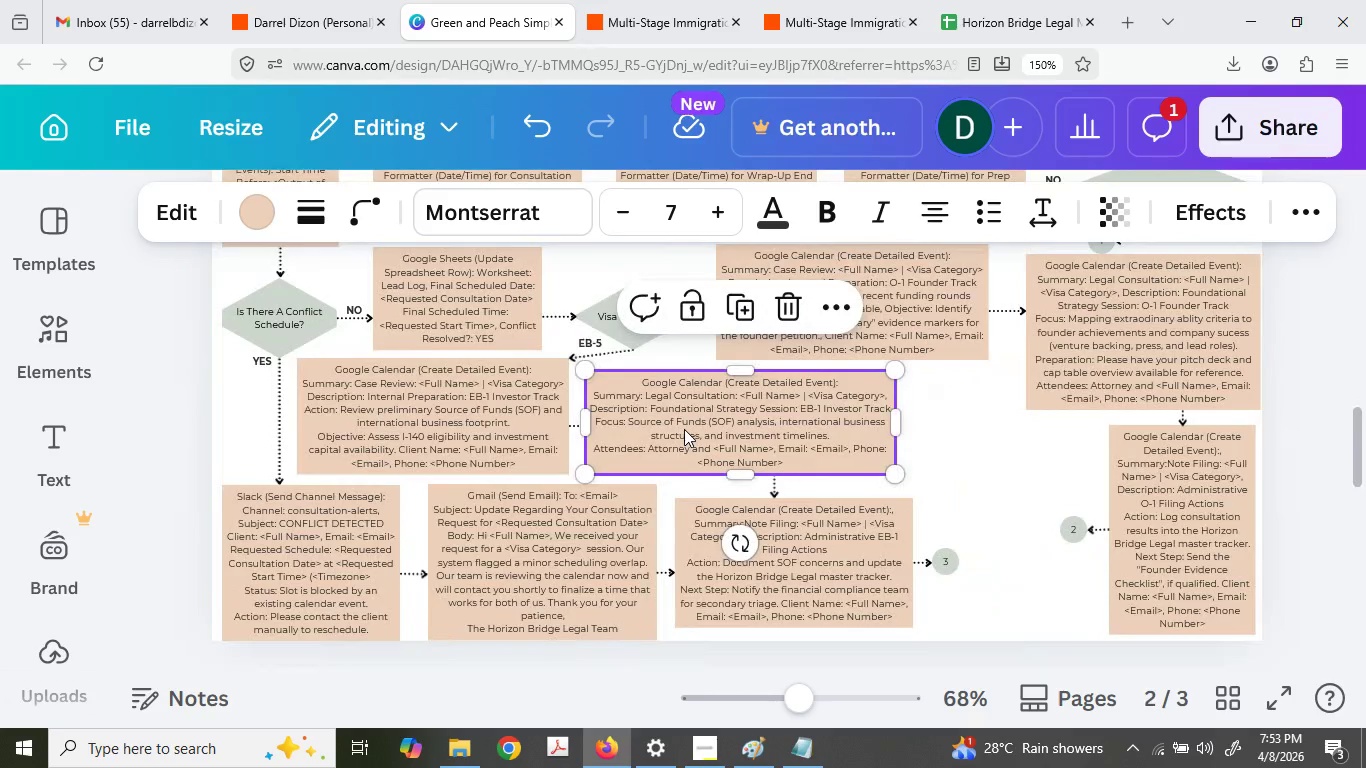 
key(Control+C)
 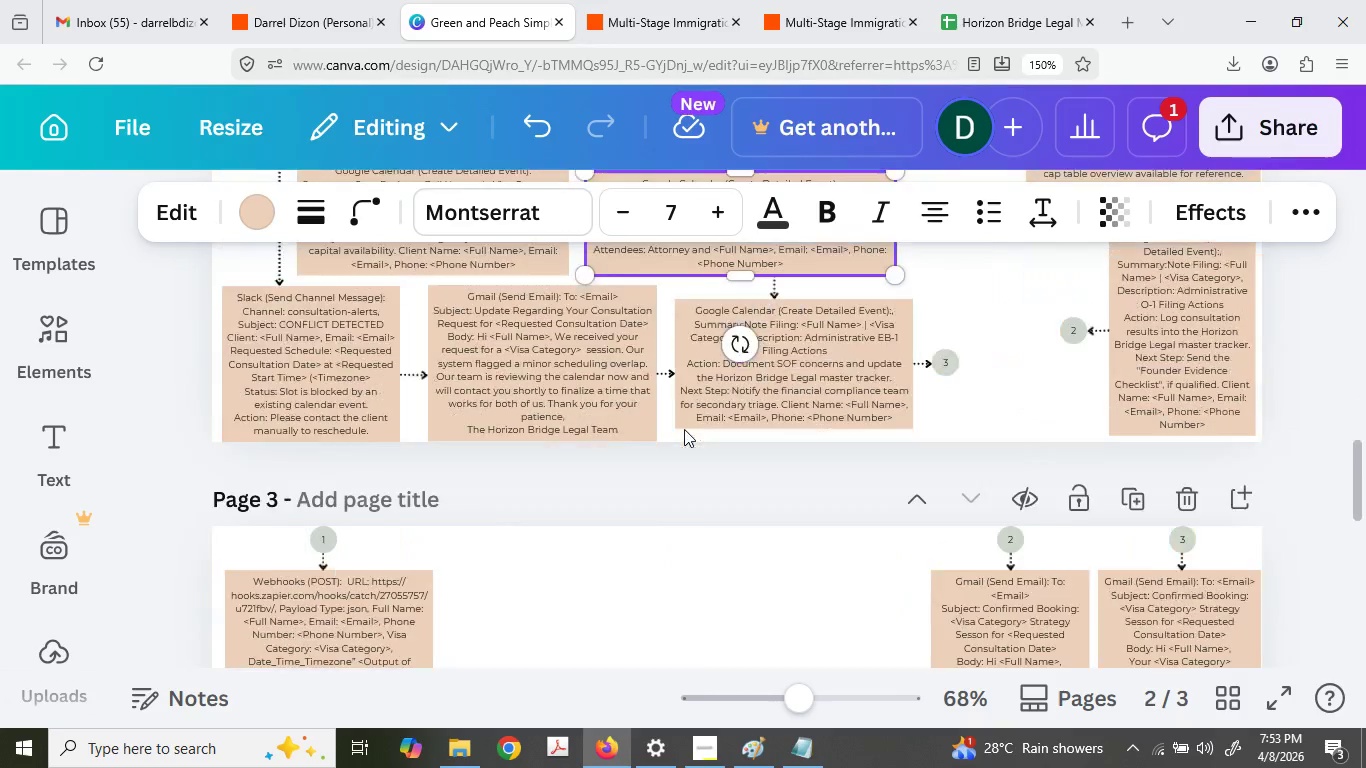 
scroll: coordinate [684, 429], scroll_direction: none, amount: 0.0
 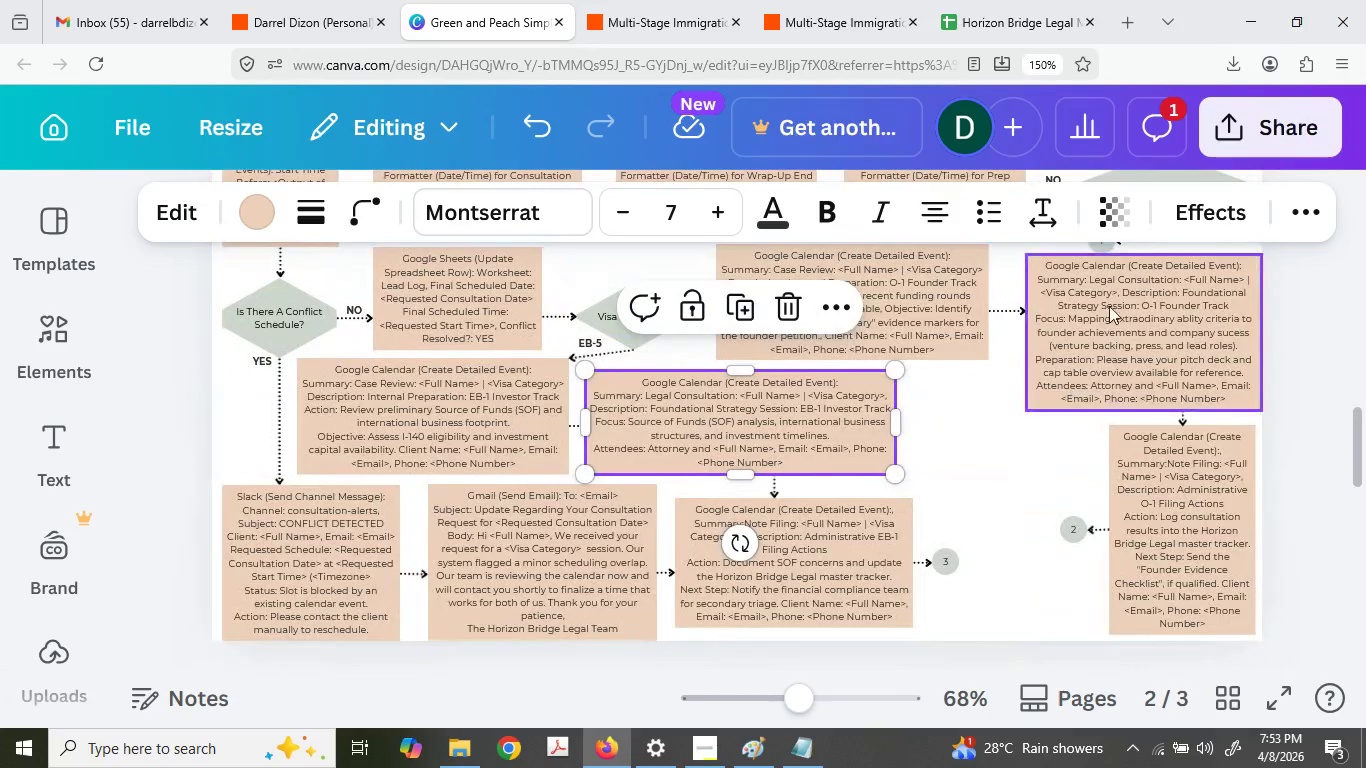 
left_click([910, 264])
 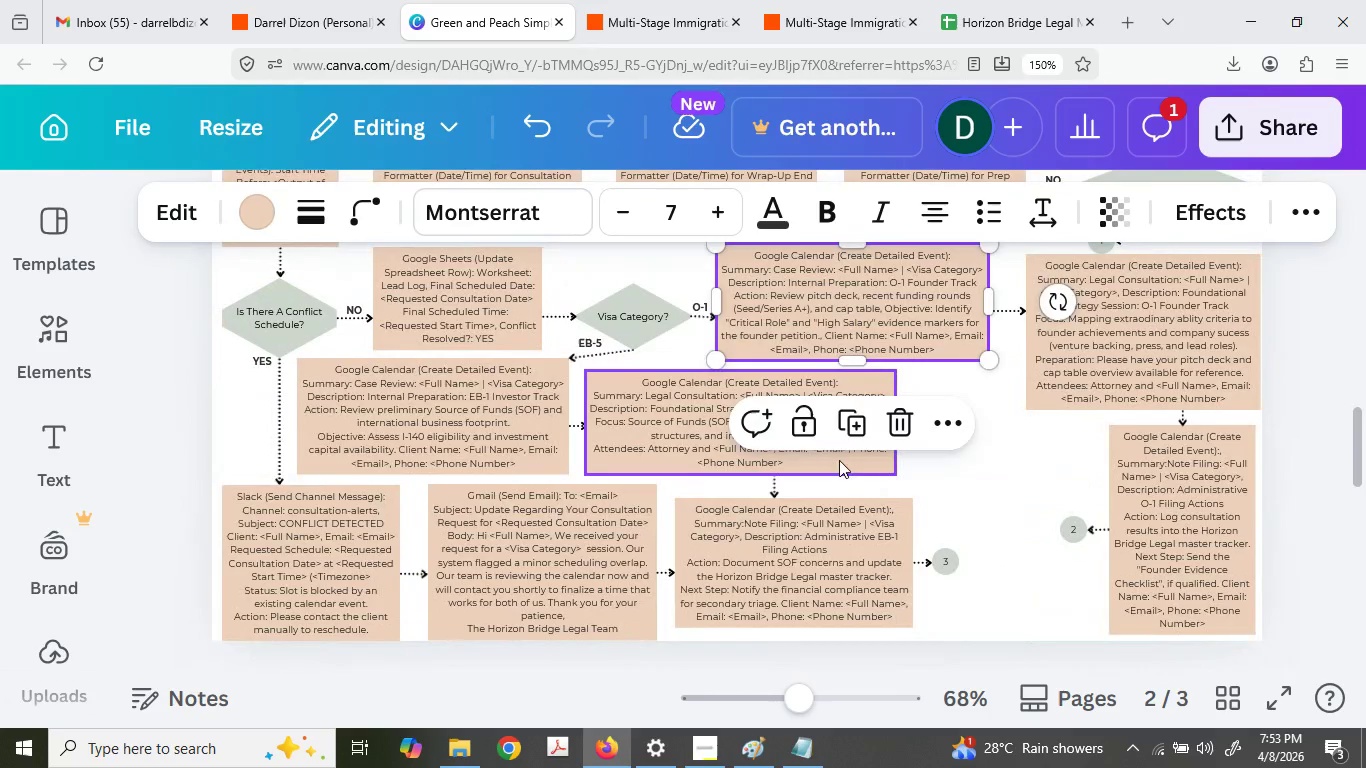 
key(Control+ControlLeft)
 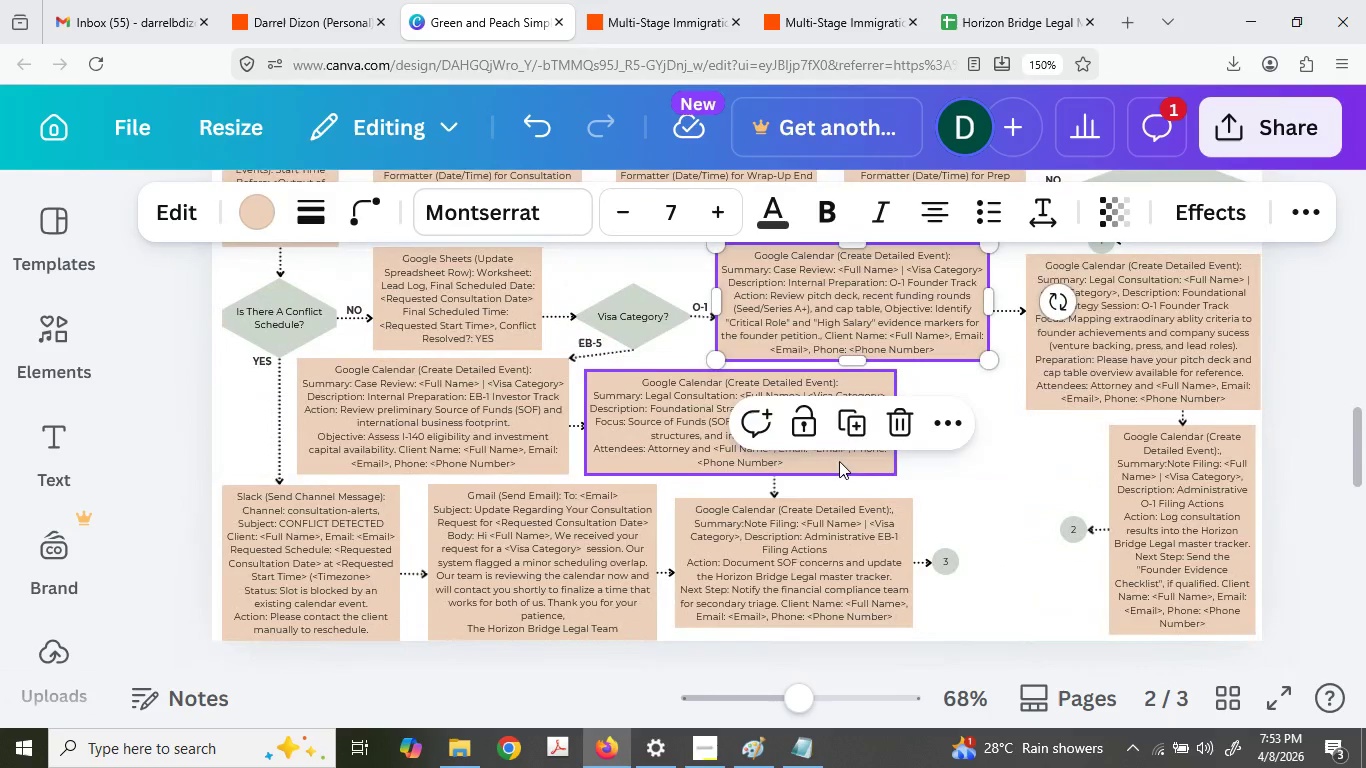 
key(Control+C)
 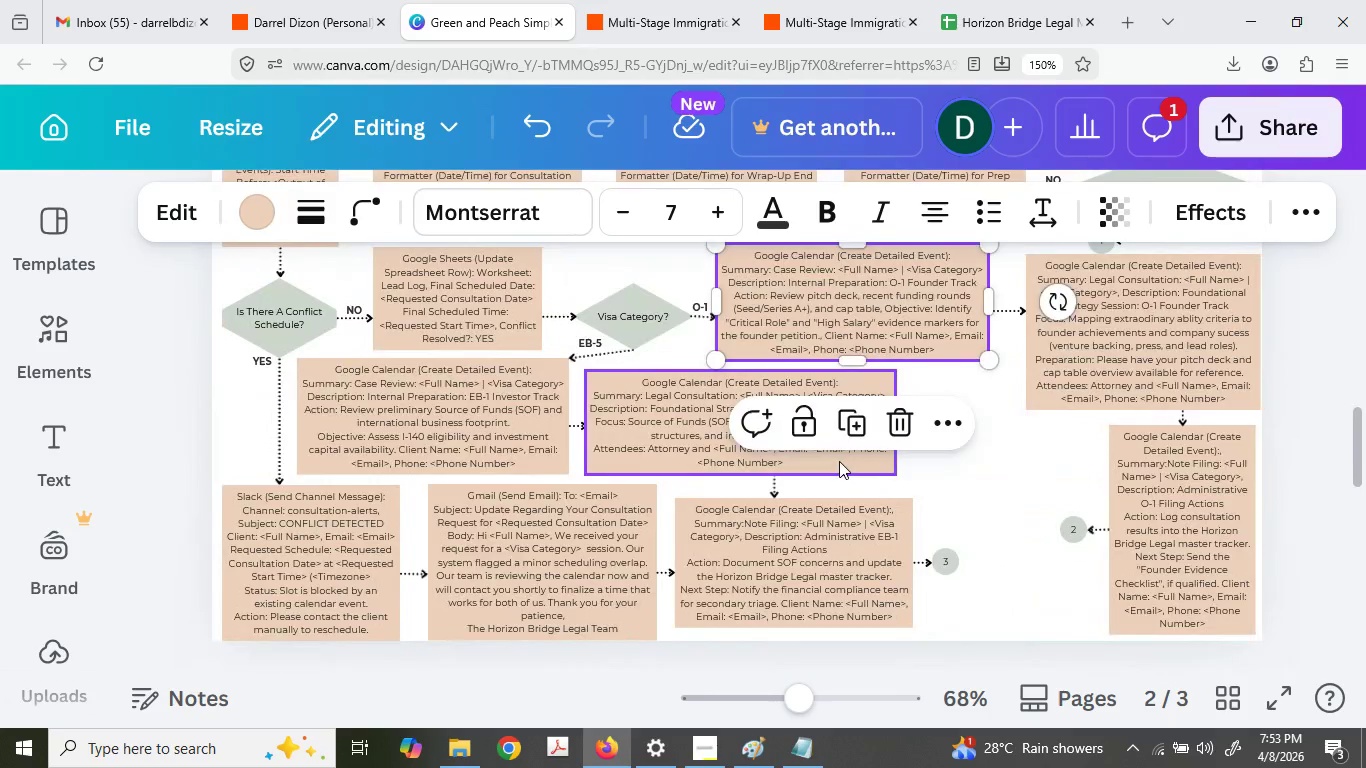 
left_click([551, 480])
 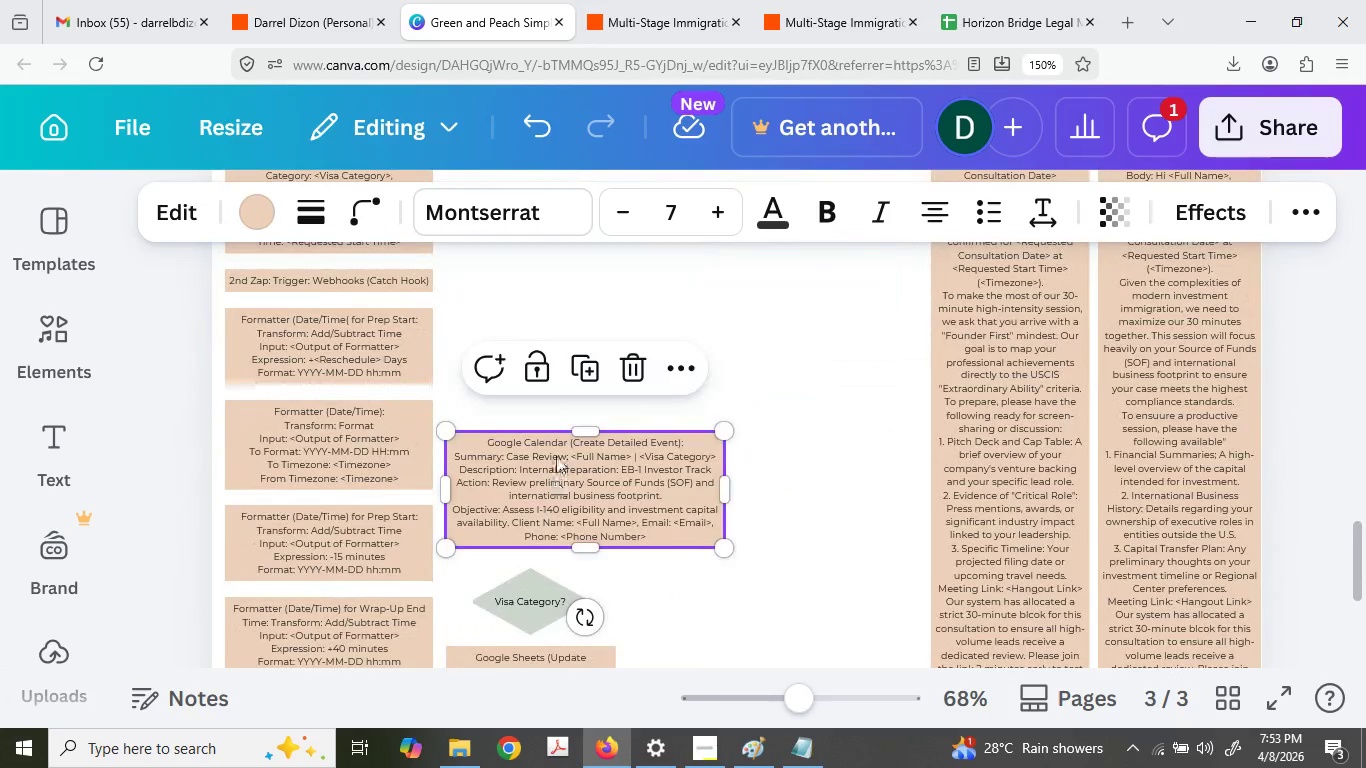 
scroll: coordinate [839, 463], scroll_direction: down, amount: 7.0
 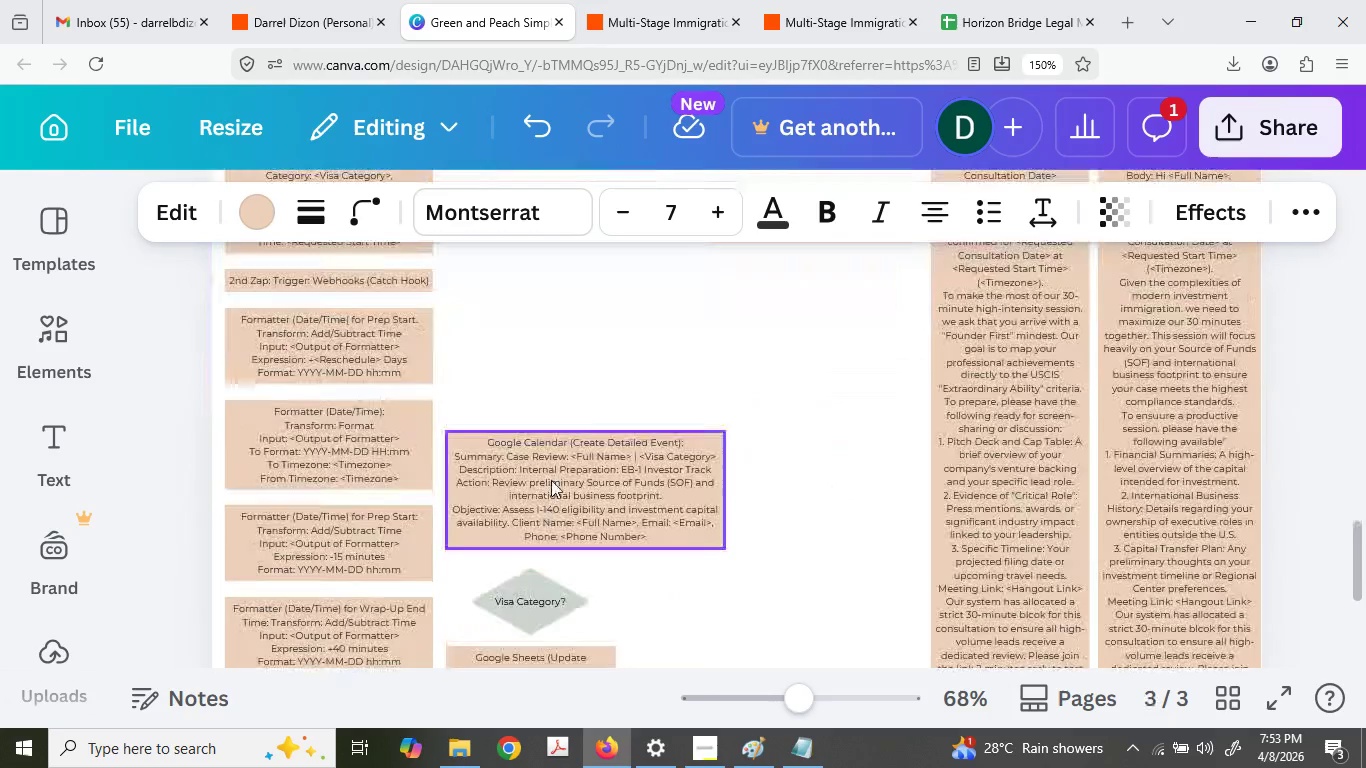 
key(Delete)
 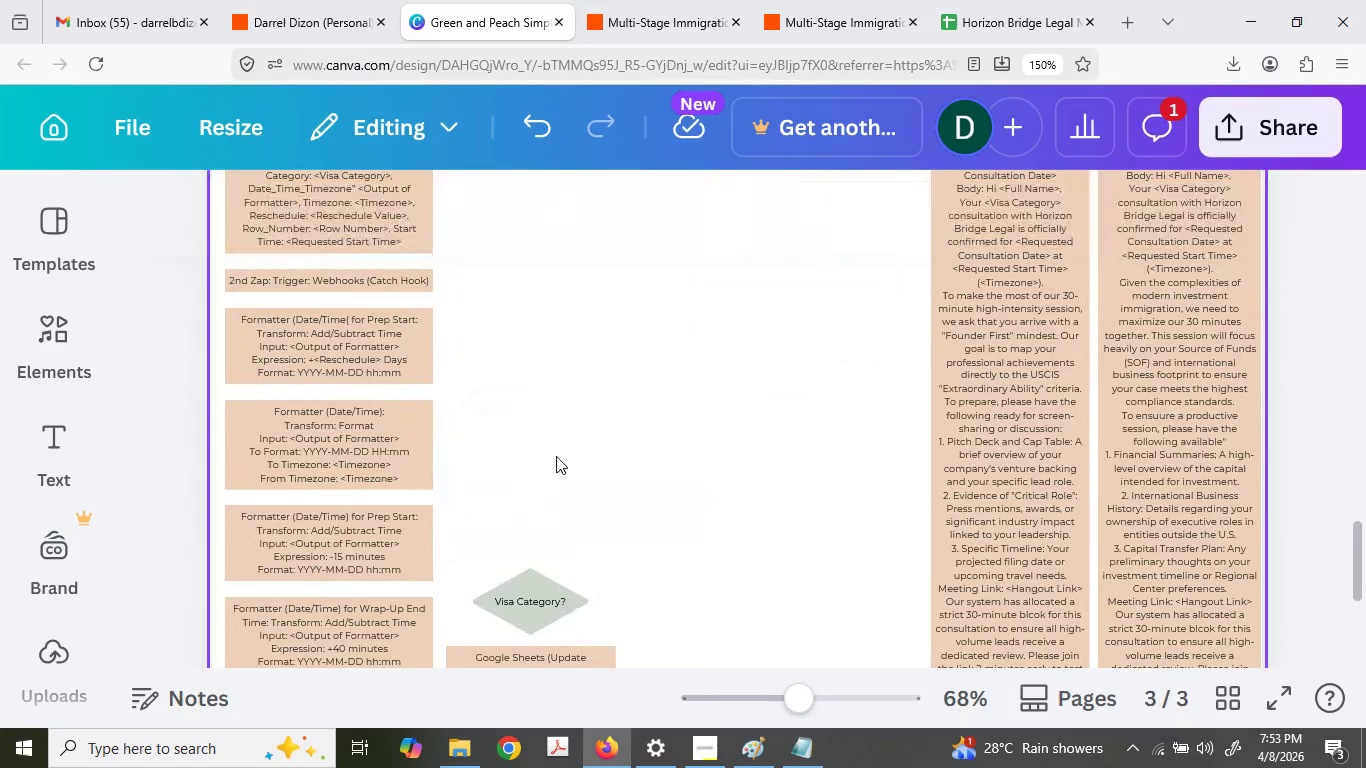 
key(Control+ControlLeft)
 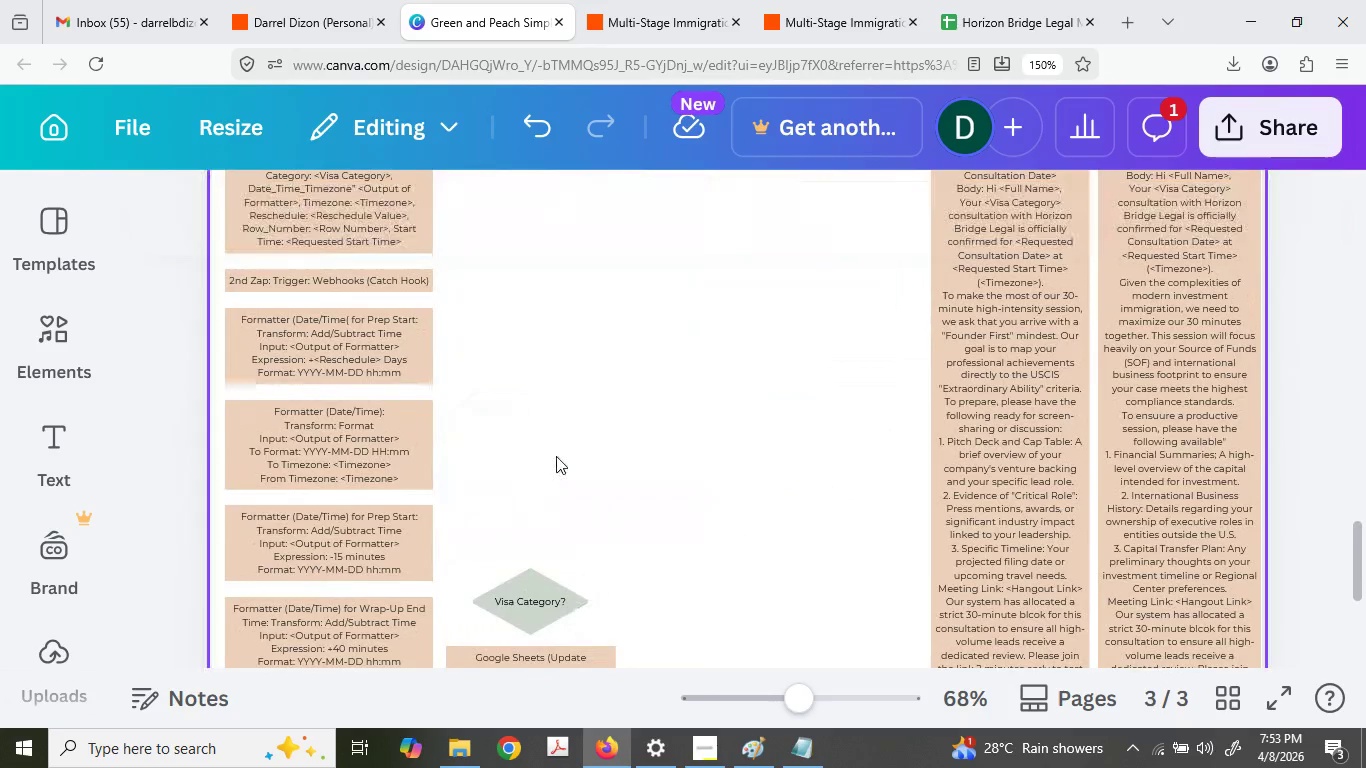 
key(Control+V)
 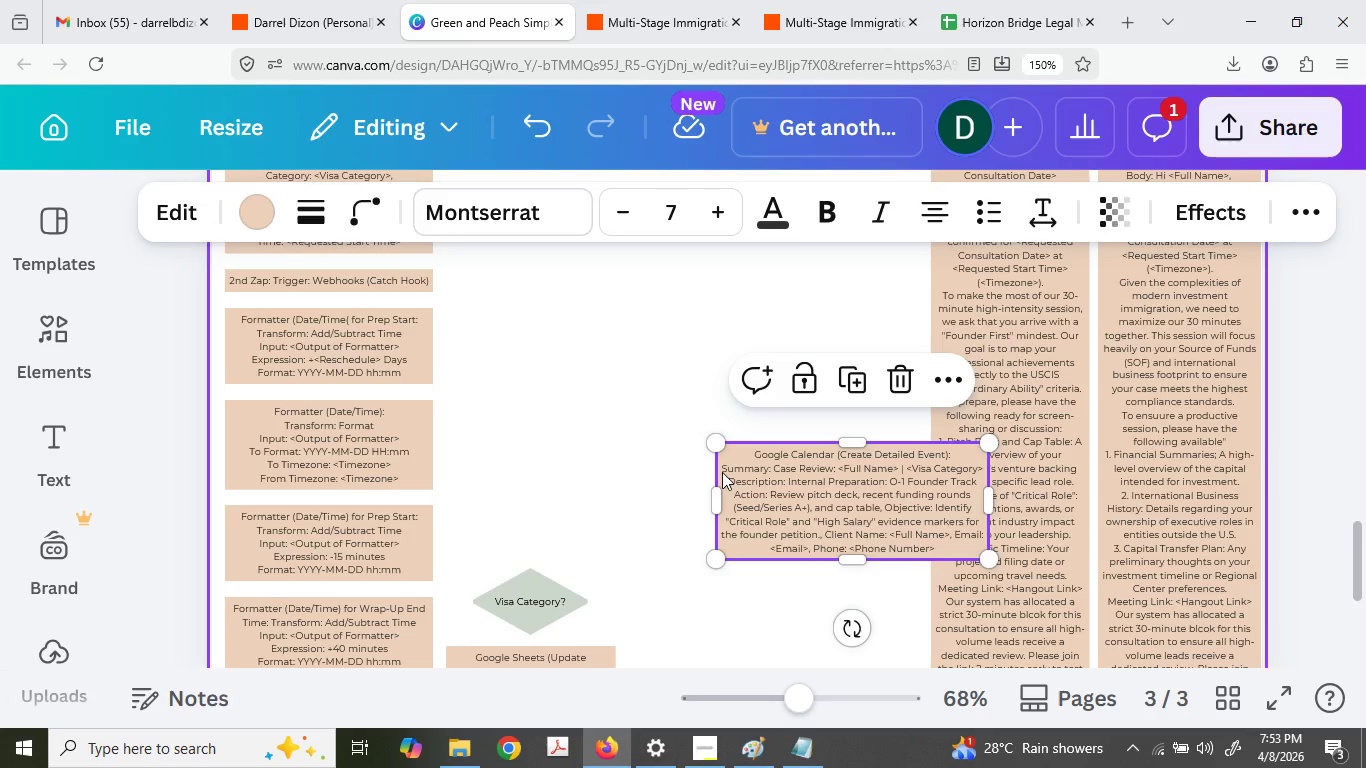 
left_click_drag(start_coordinate=[856, 524], to_coordinate=[582, 520])
 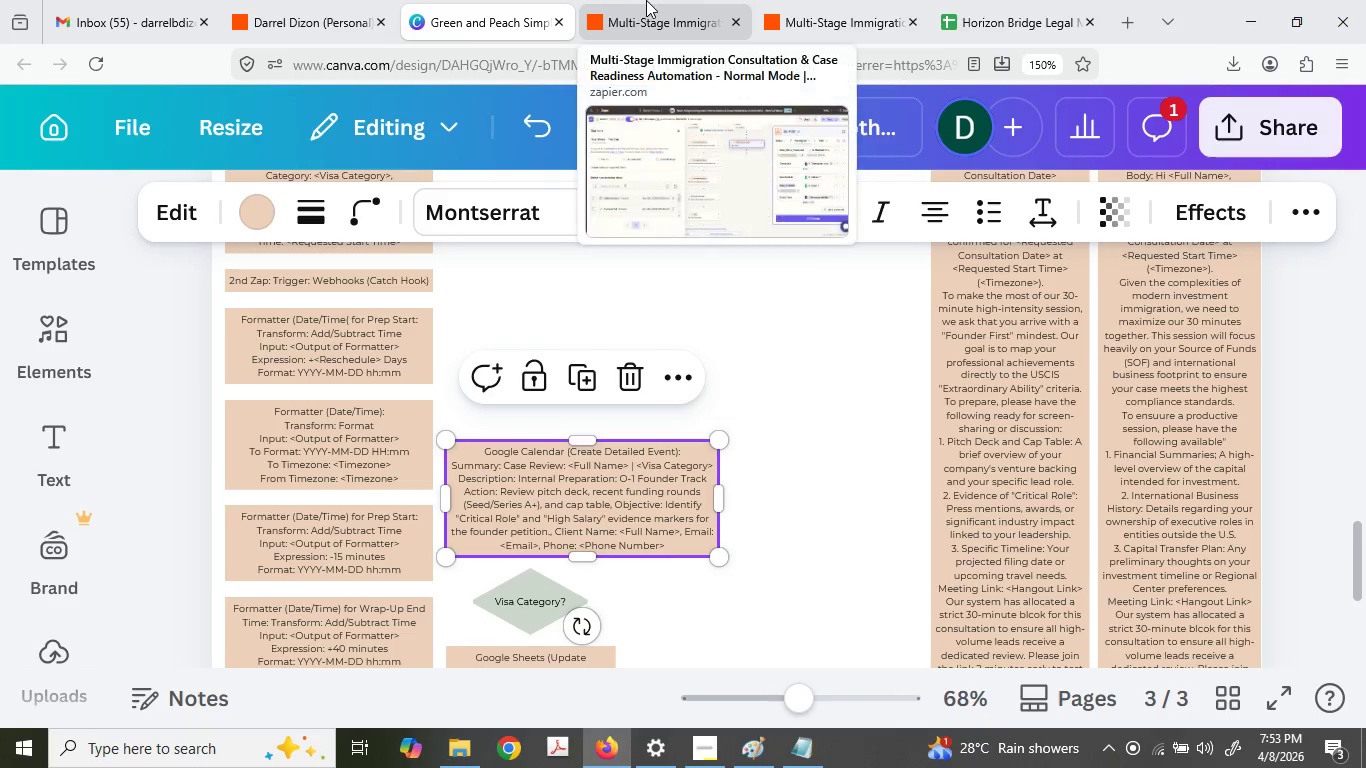 
left_click([811, 0])
 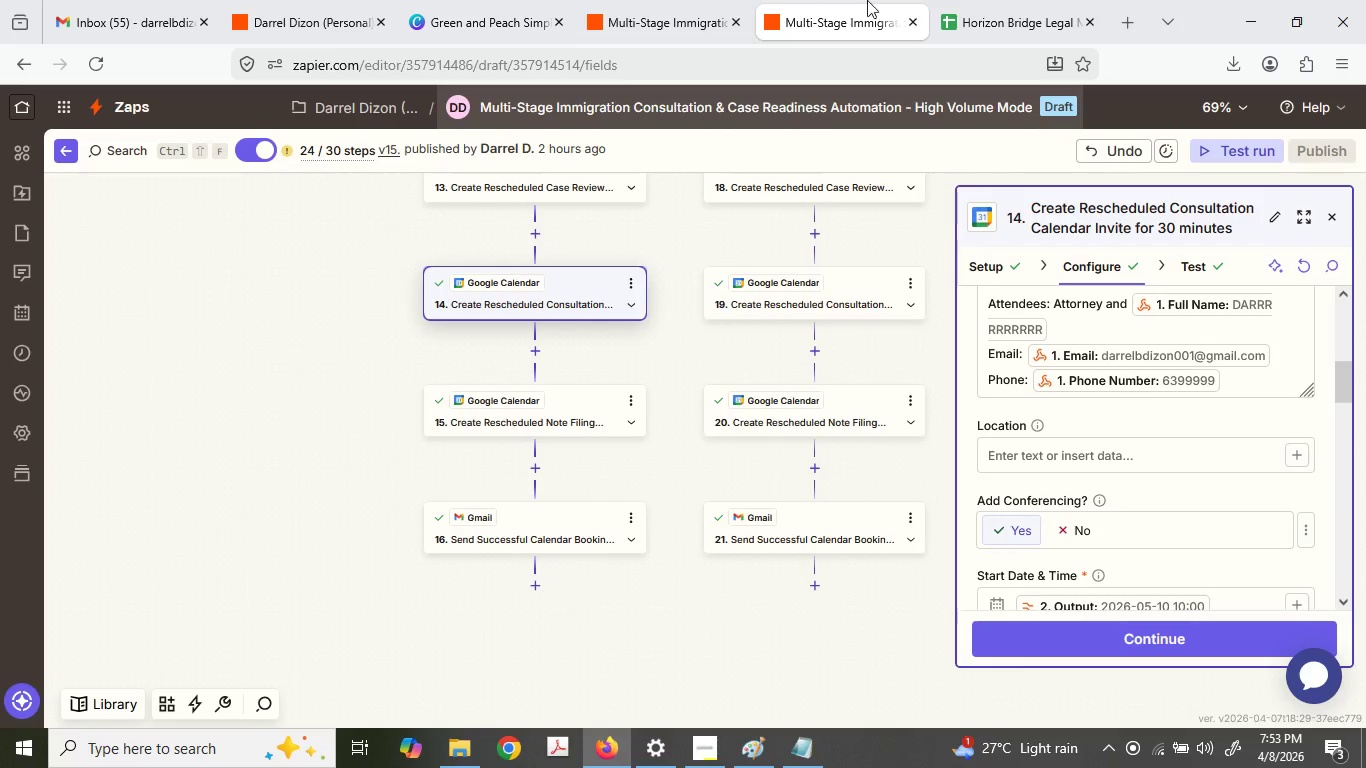 
left_click([655, 0])
 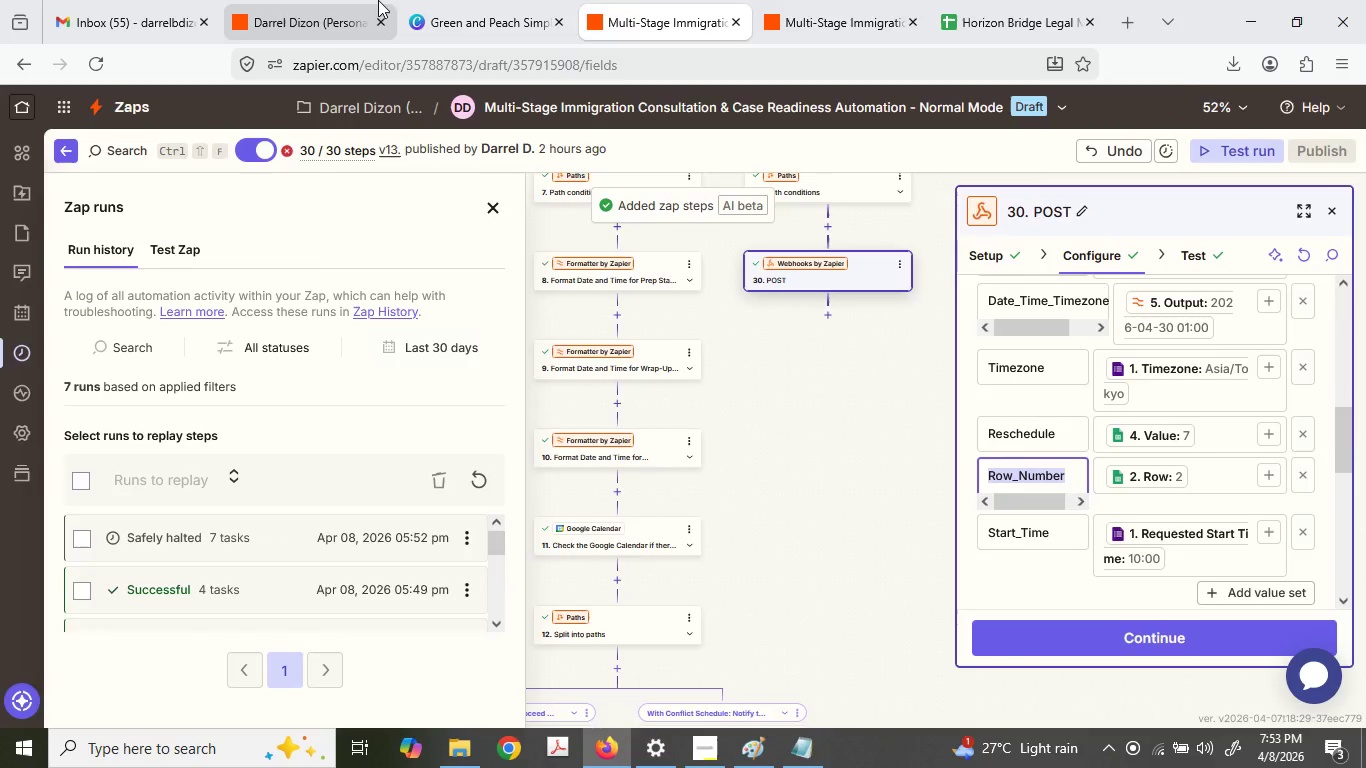 
left_click([377, 0])
 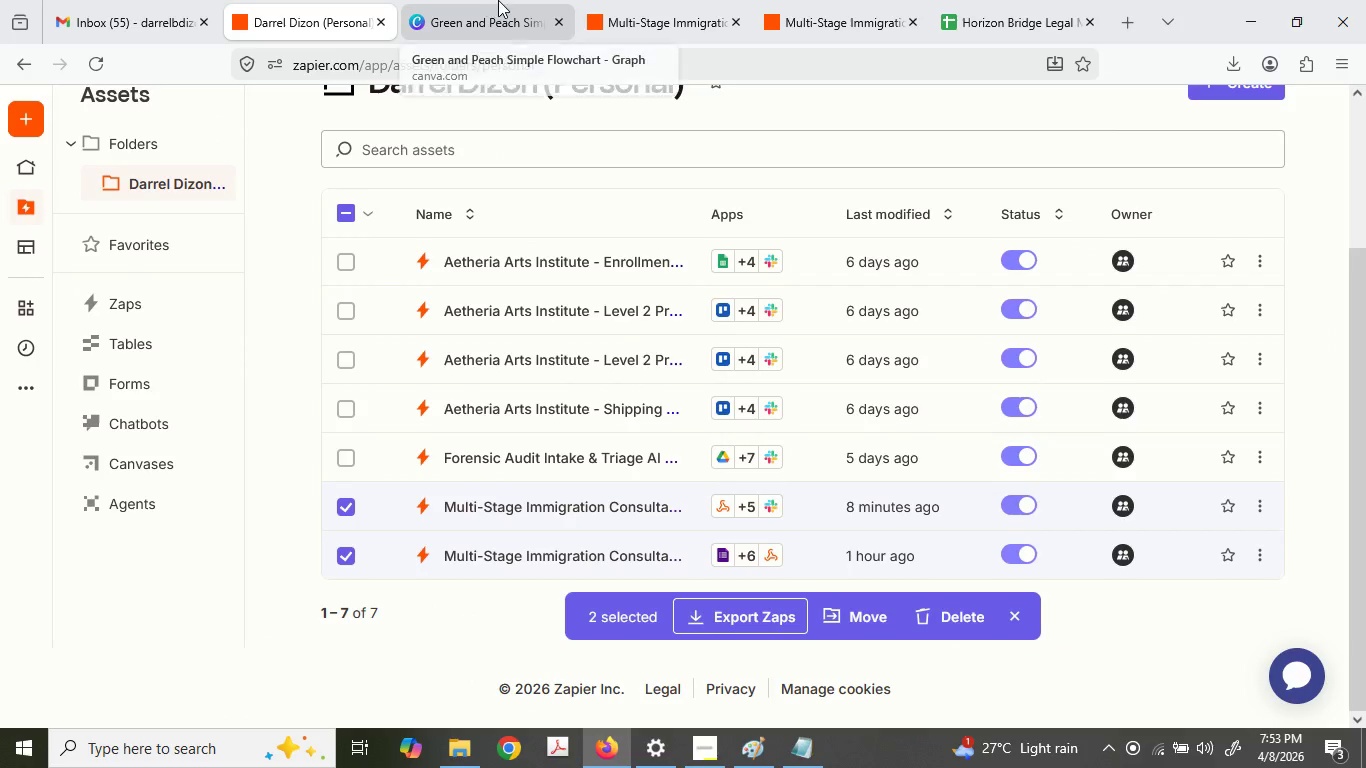 
left_click([498, 0])
 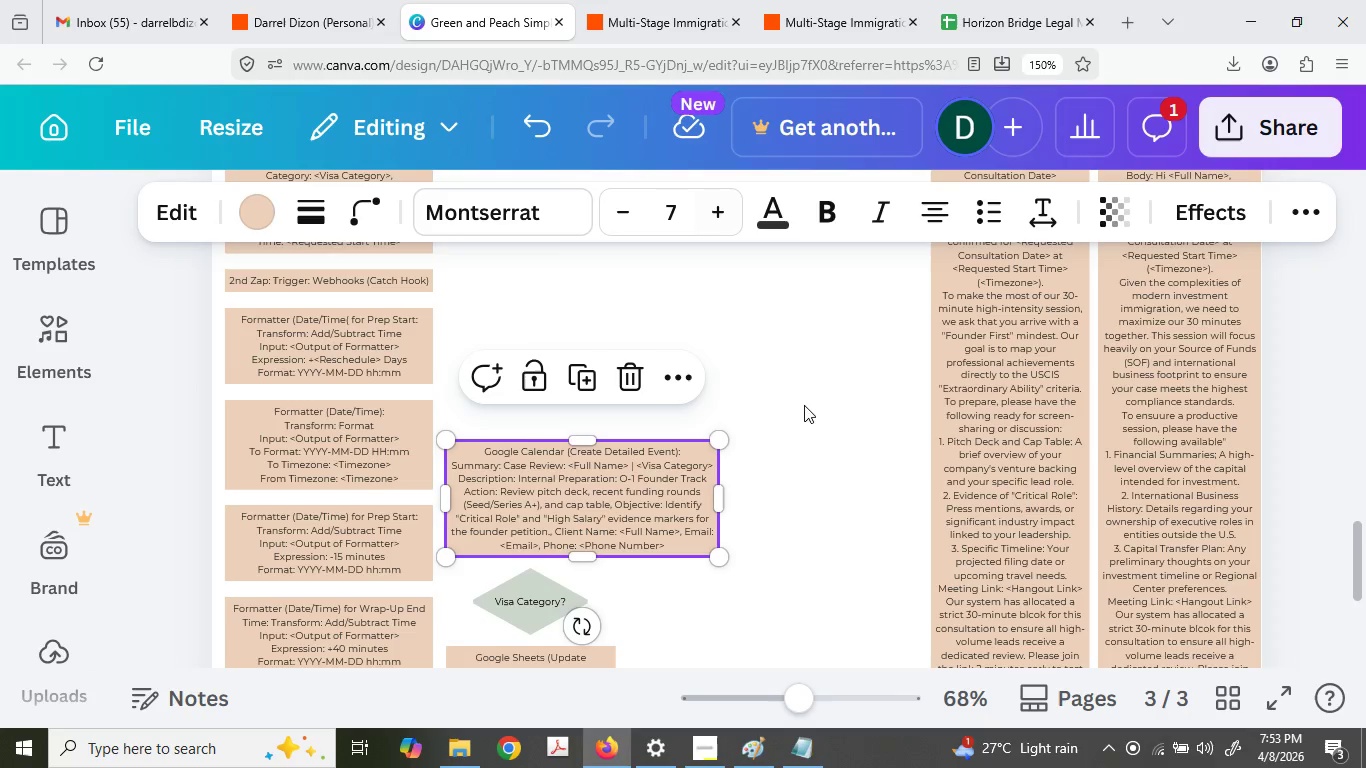 
scroll: coordinate [809, 483], scroll_direction: up, amount: 9.0
 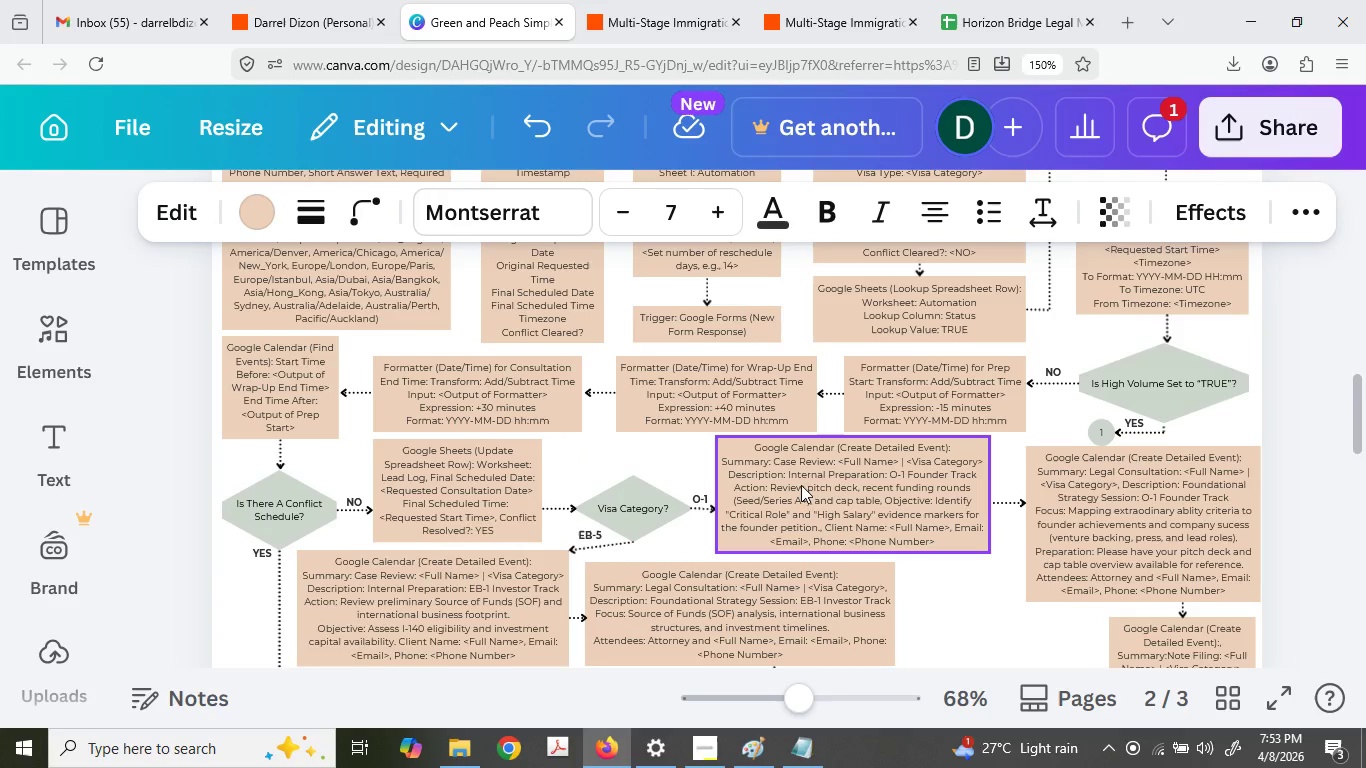 
left_click([1144, 490])
 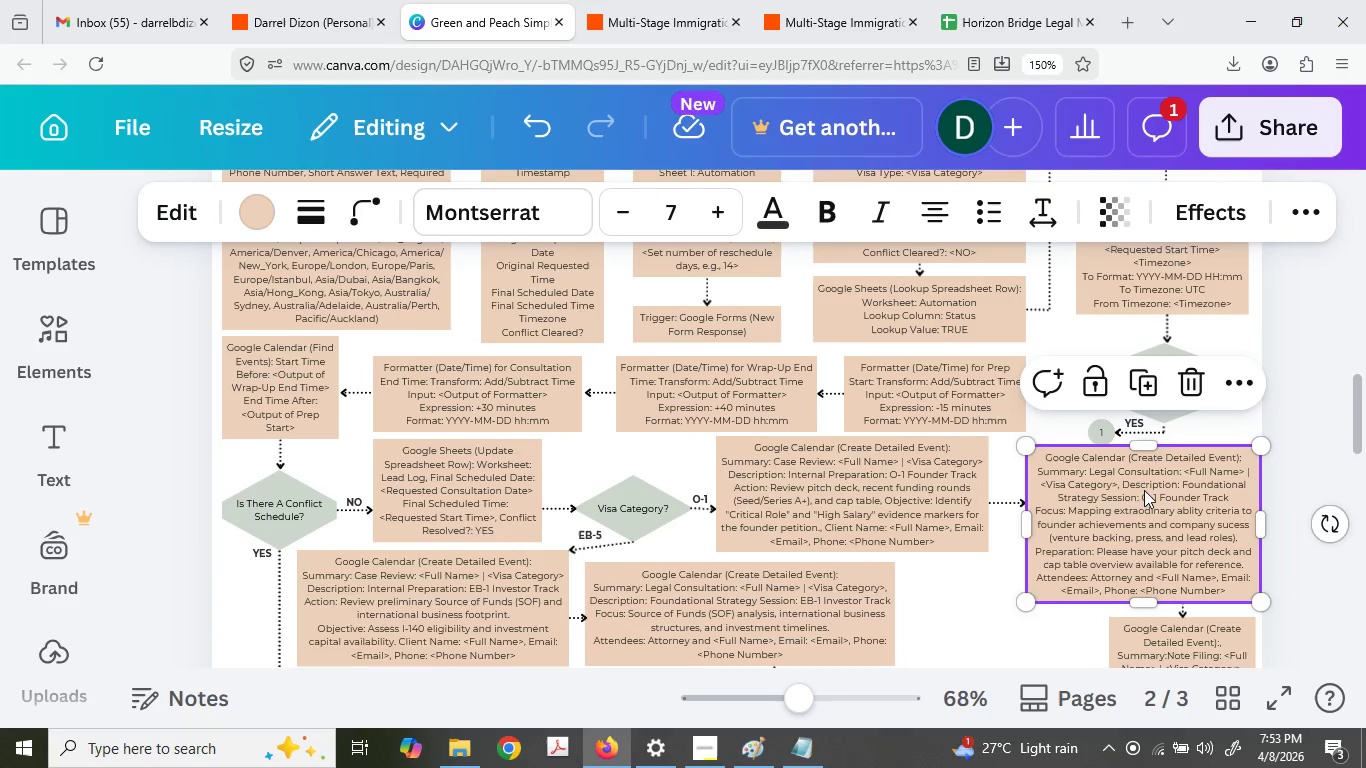 
key(Control+ControlLeft)
 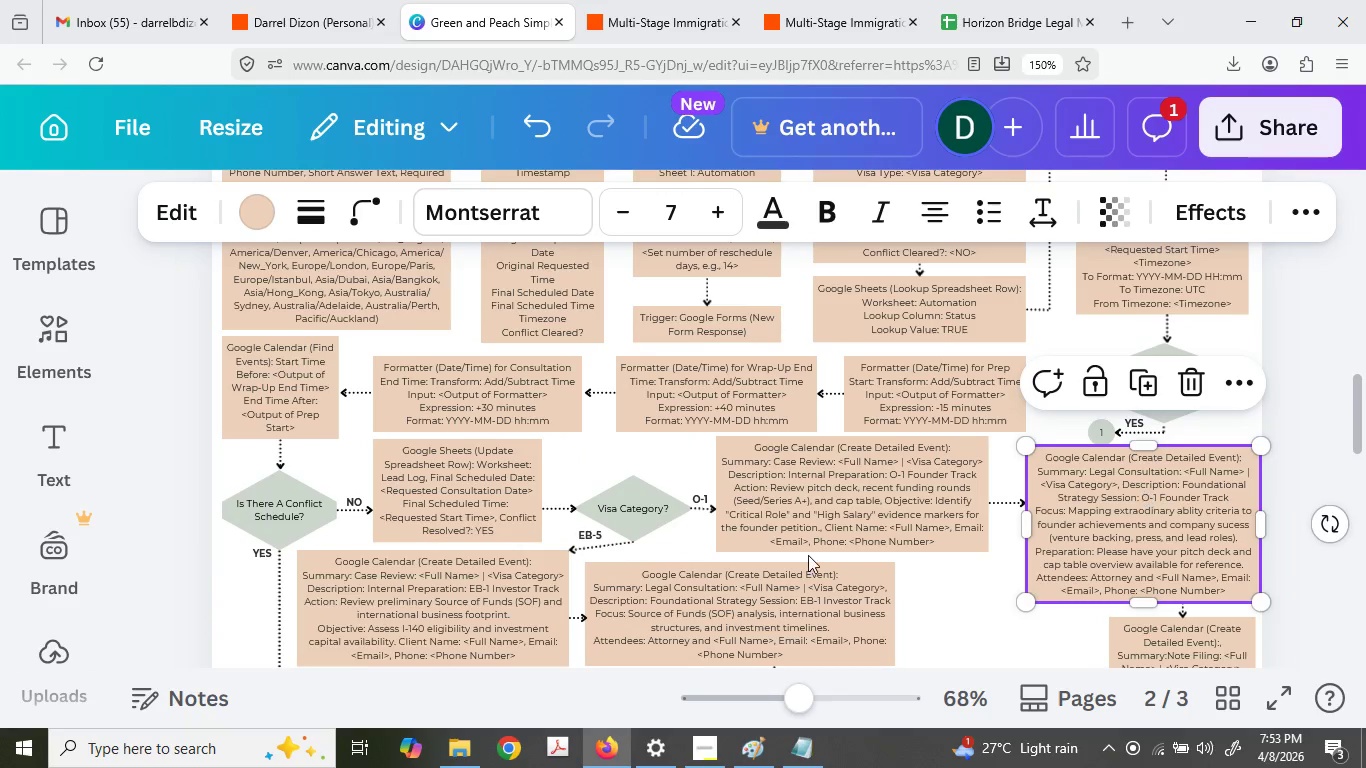 
key(Control+C)
 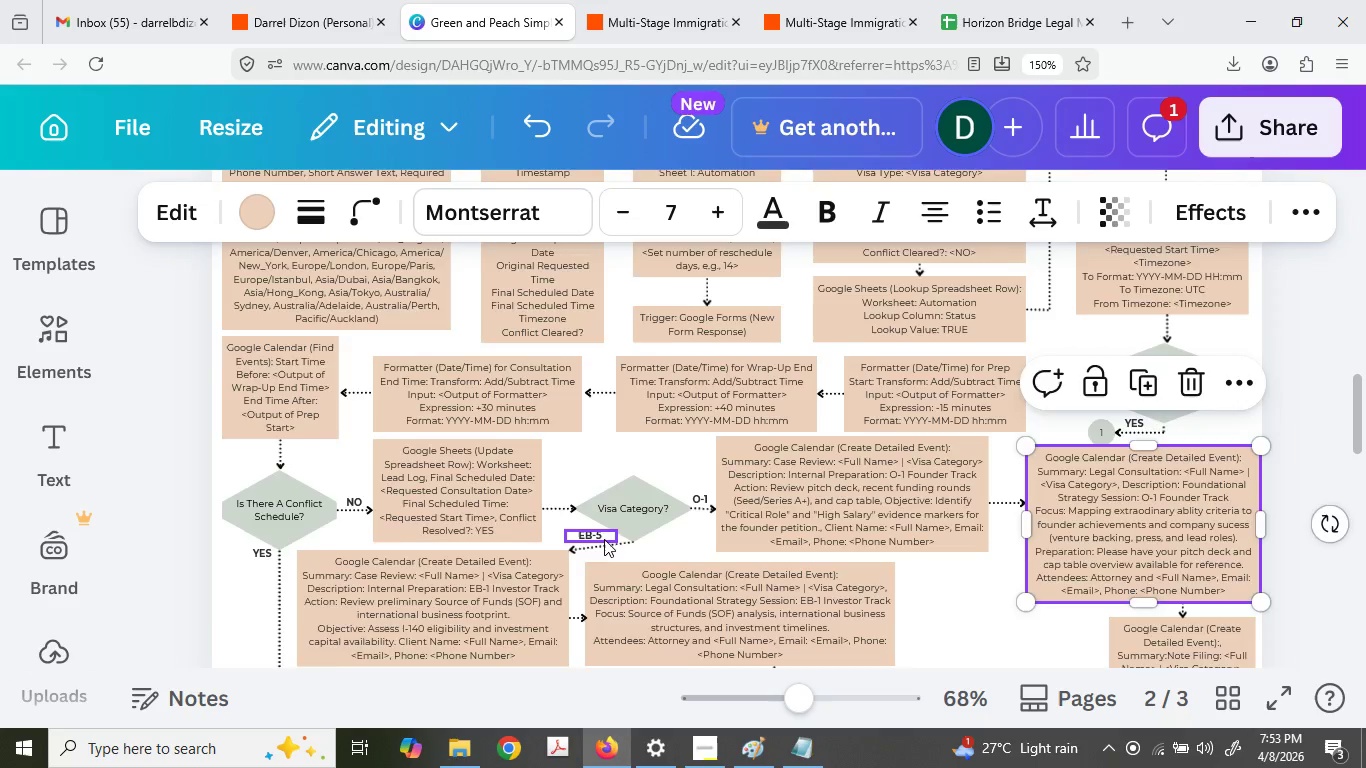 
key(Control+ControlLeft)
 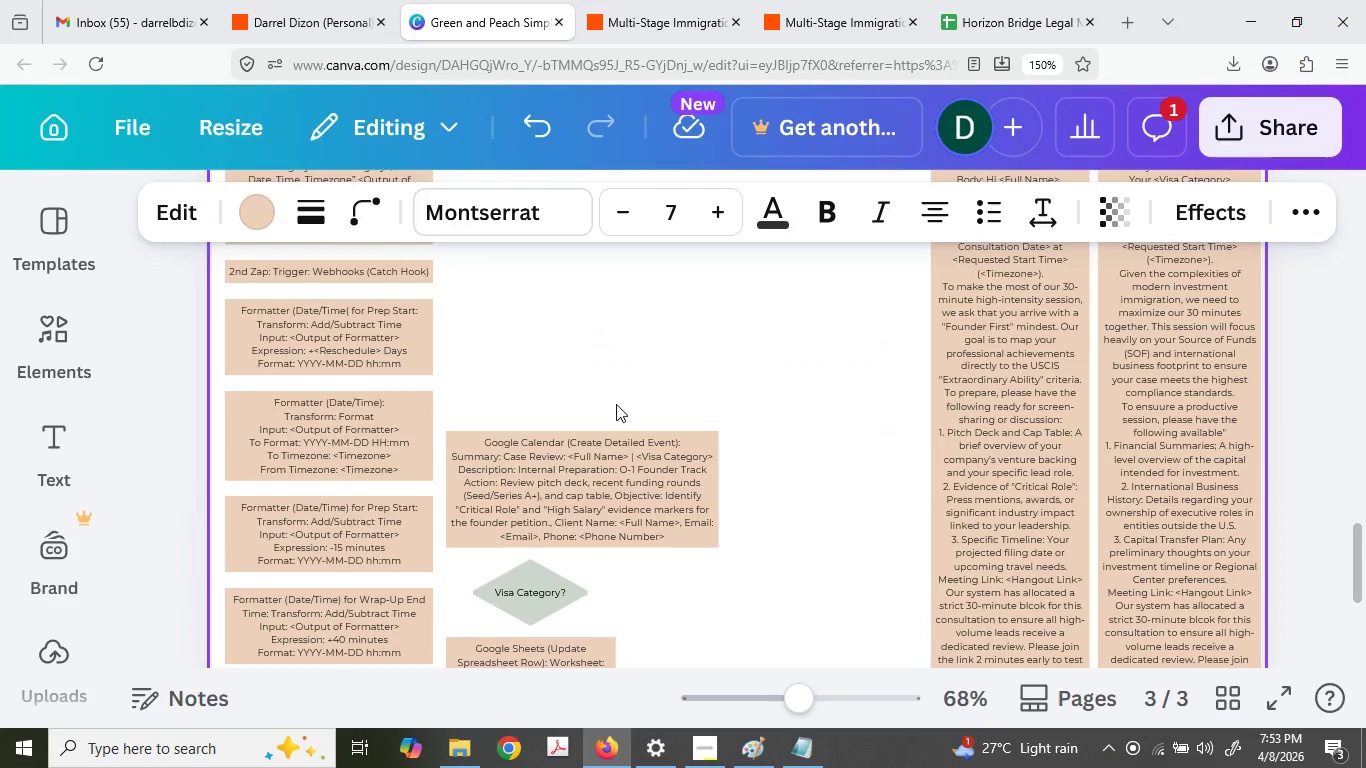 
key(Control+V)
 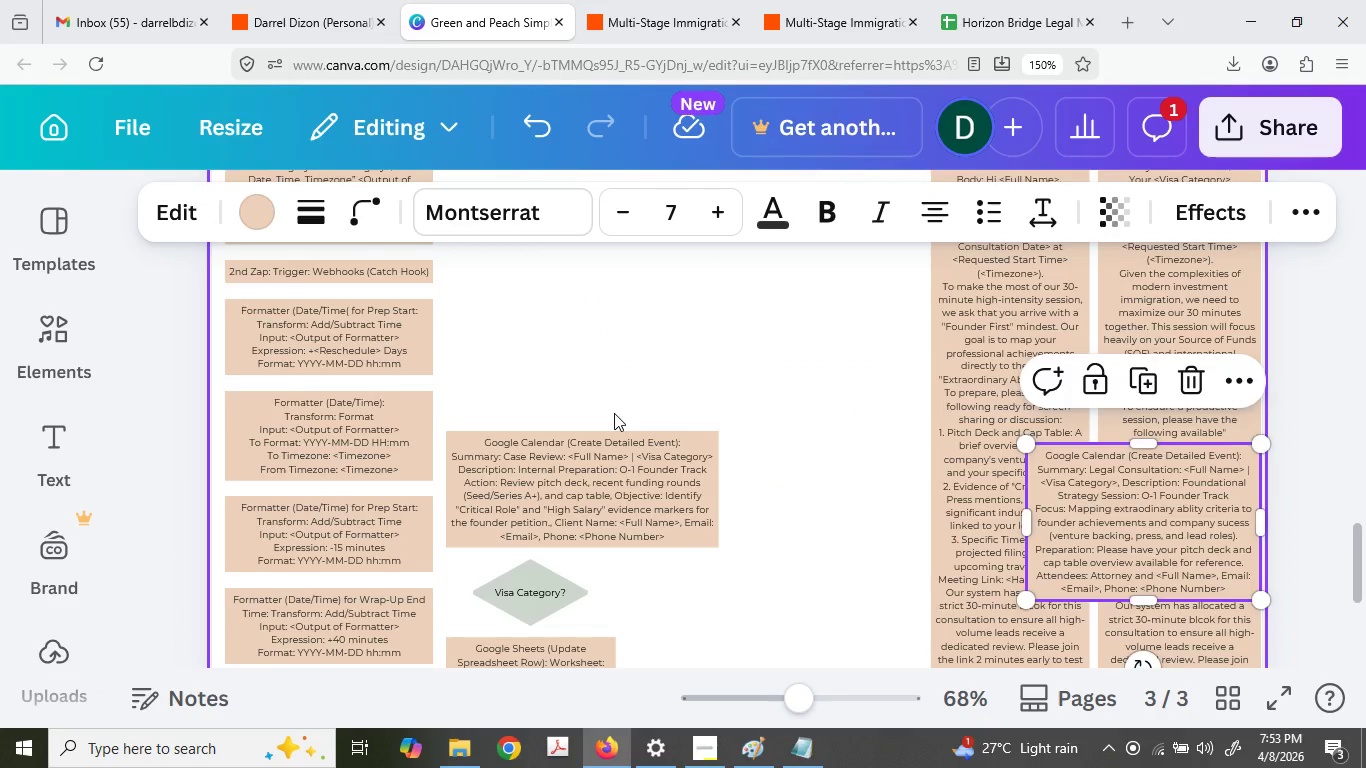 
scroll: coordinate [605, 538], scroll_direction: down, amount: 6.0
 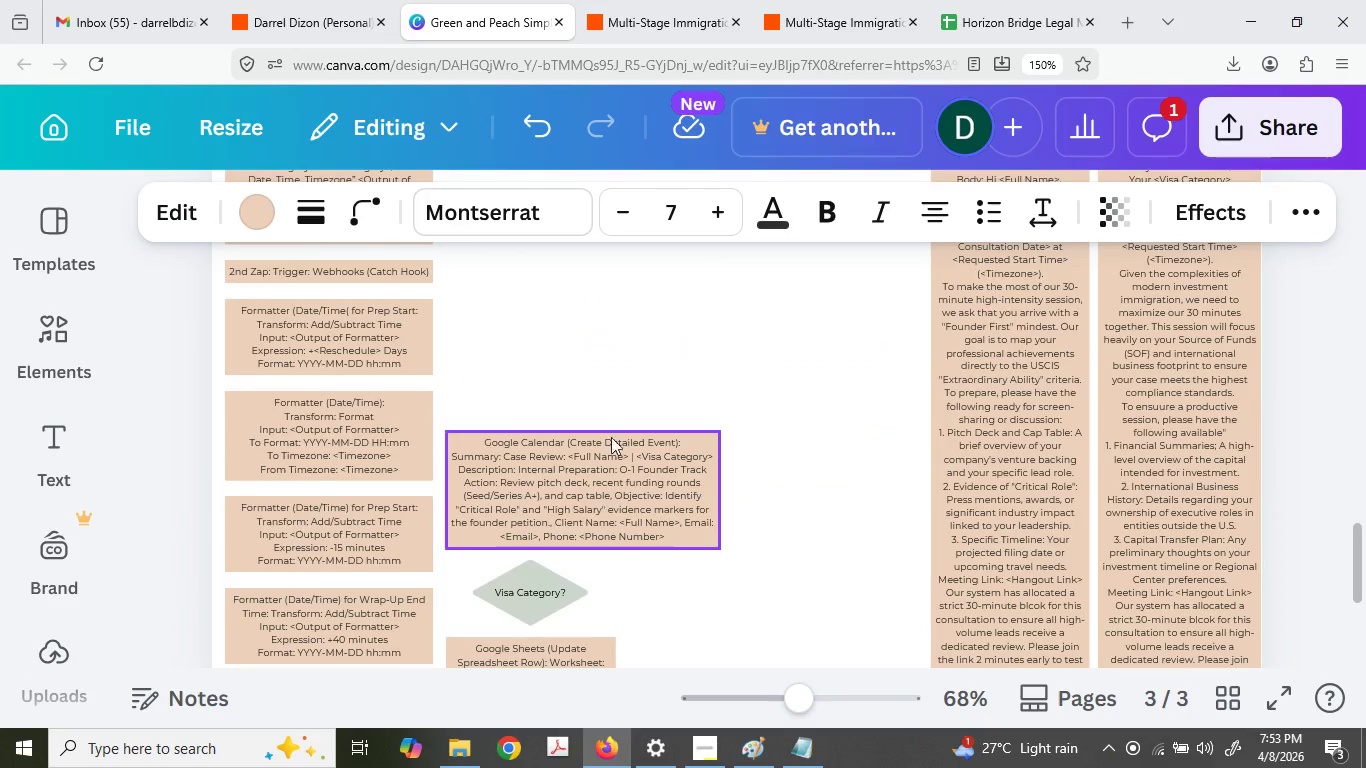 
left_click_drag(start_coordinate=[1104, 594], to_coordinate=[522, 403])
 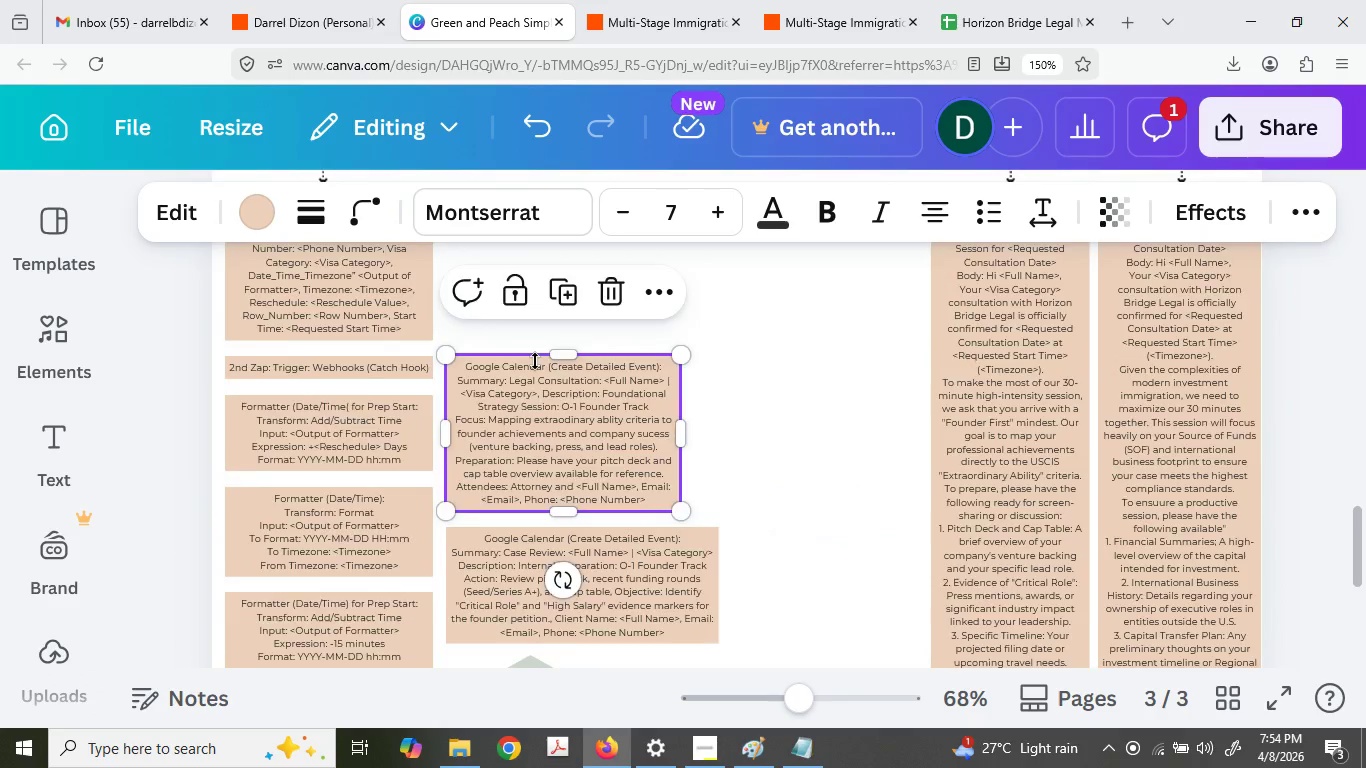 
scroll: coordinate [663, 457], scroll_direction: up, amount: 6.0
 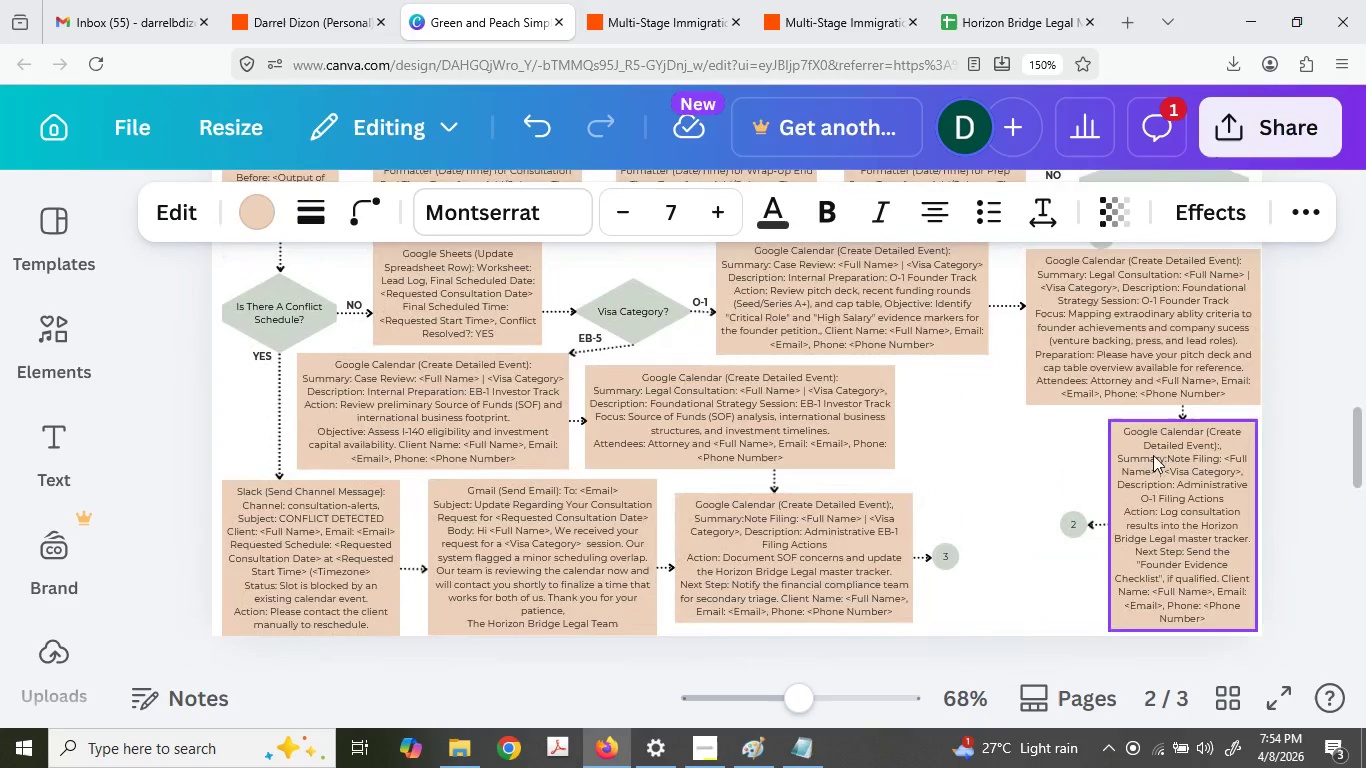 
key(Control+ControlLeft)
 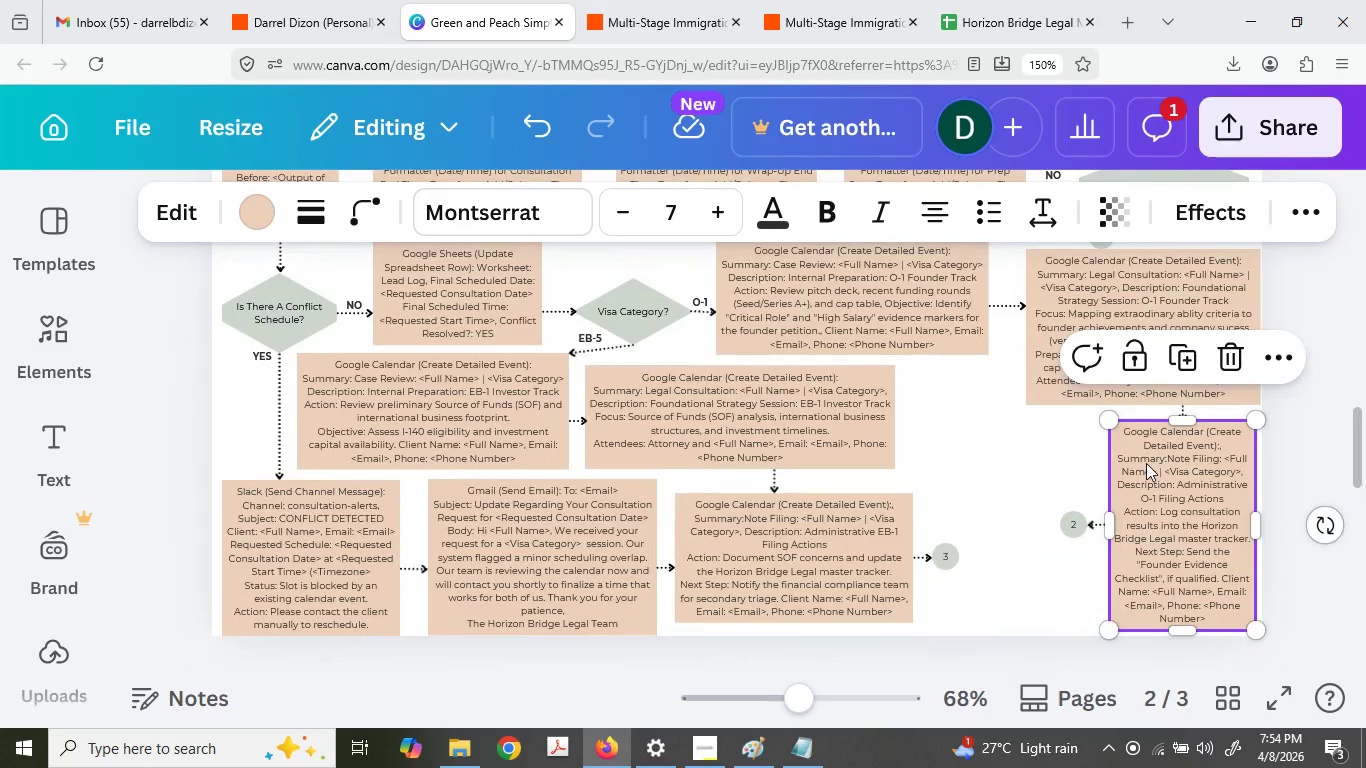 
key(Control+C)
 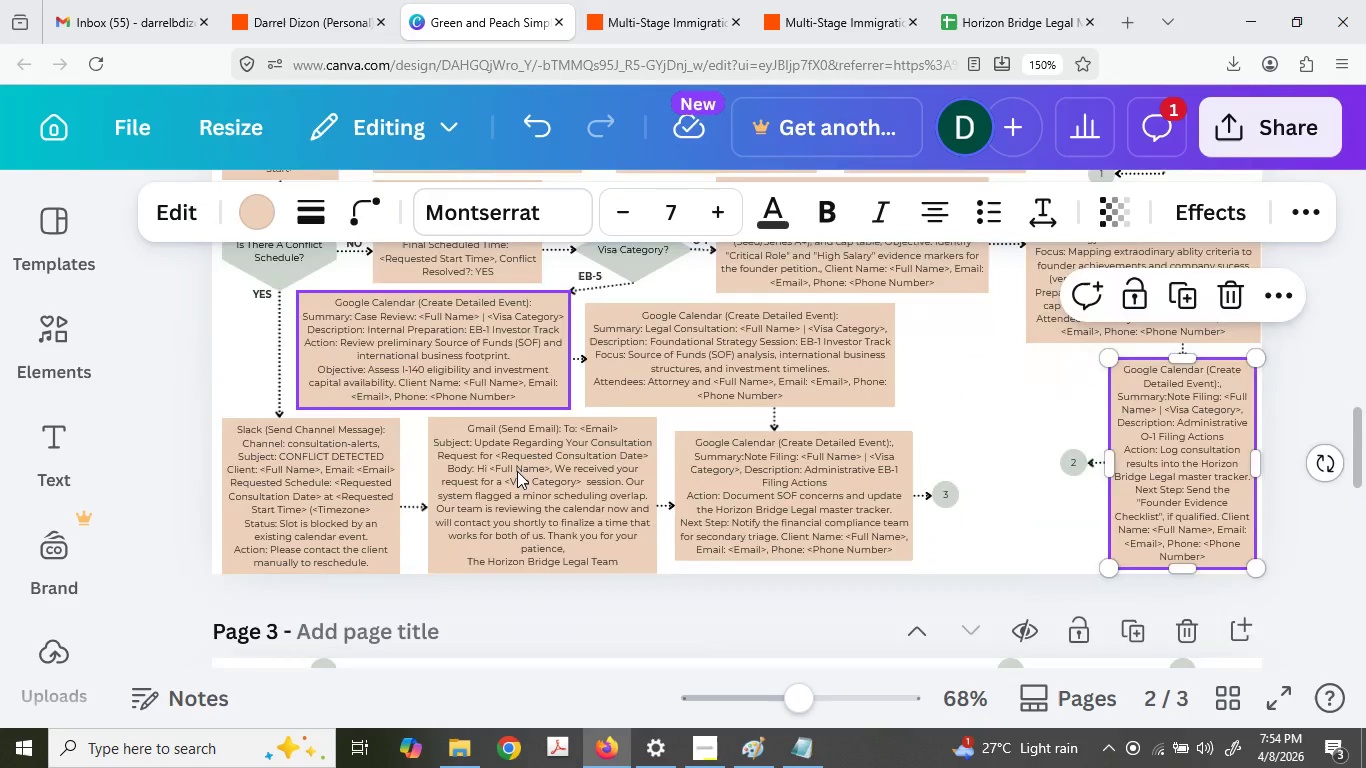 
key(Control+ControlLeft)
 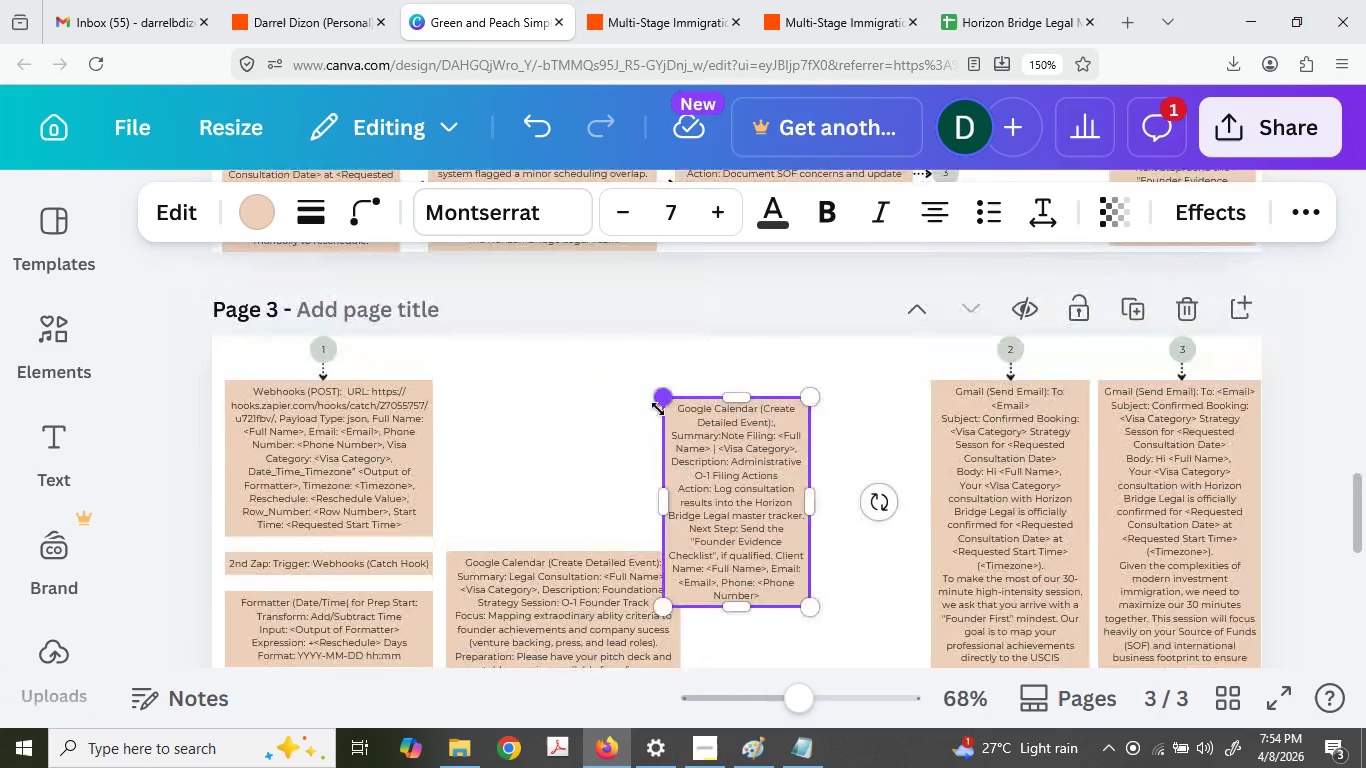 
scroll: coordinate [517, 460], scroll_direction: down, amount: 6.0
 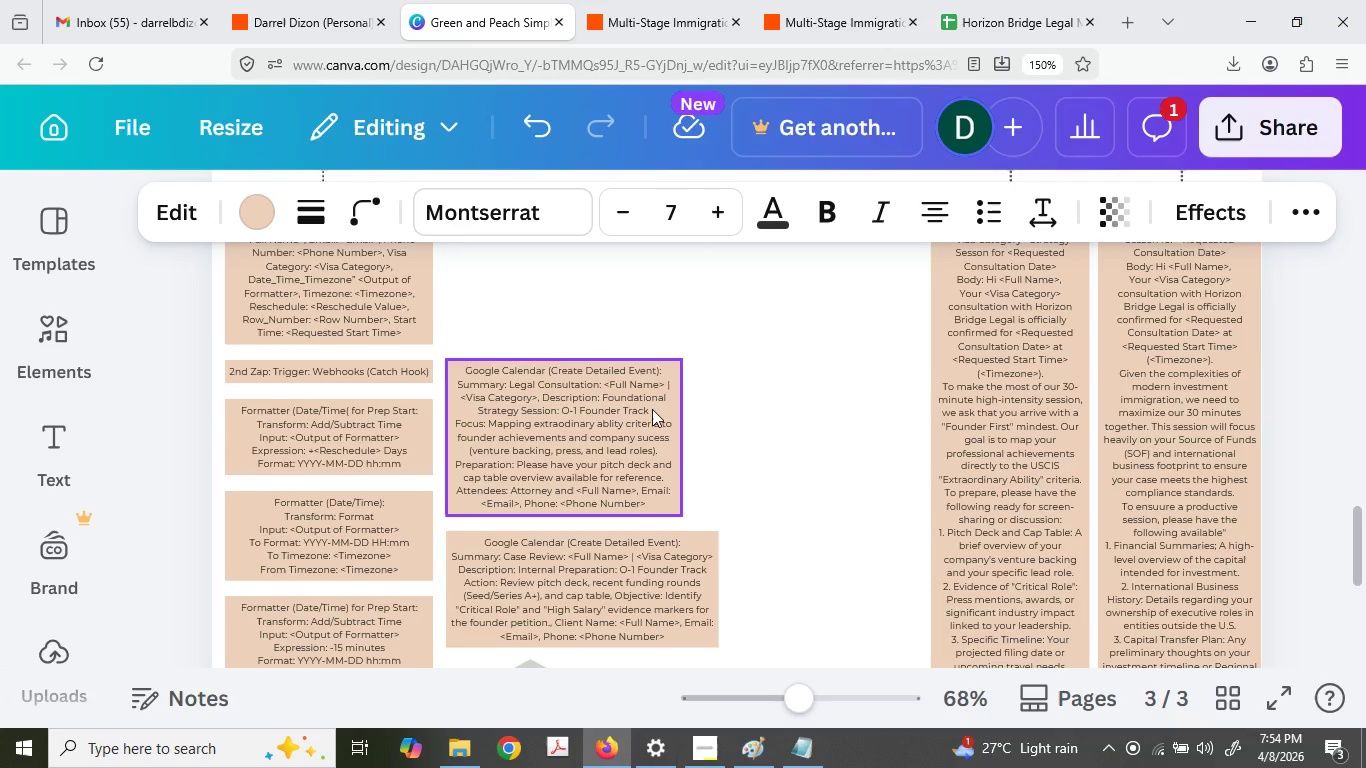 
key(Control+V)
 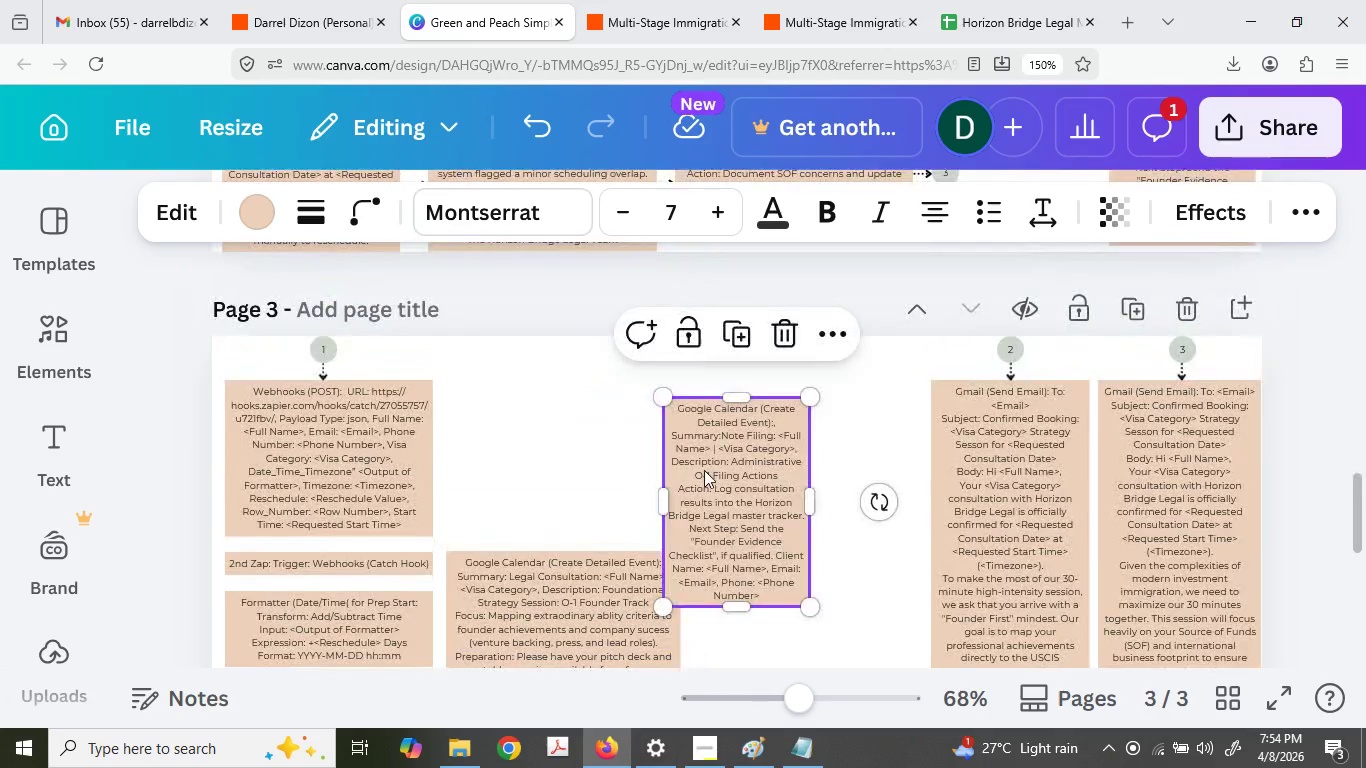 
left_click_drag(start_coordinate=[704, 470], to_coordinate=[485, 406])
 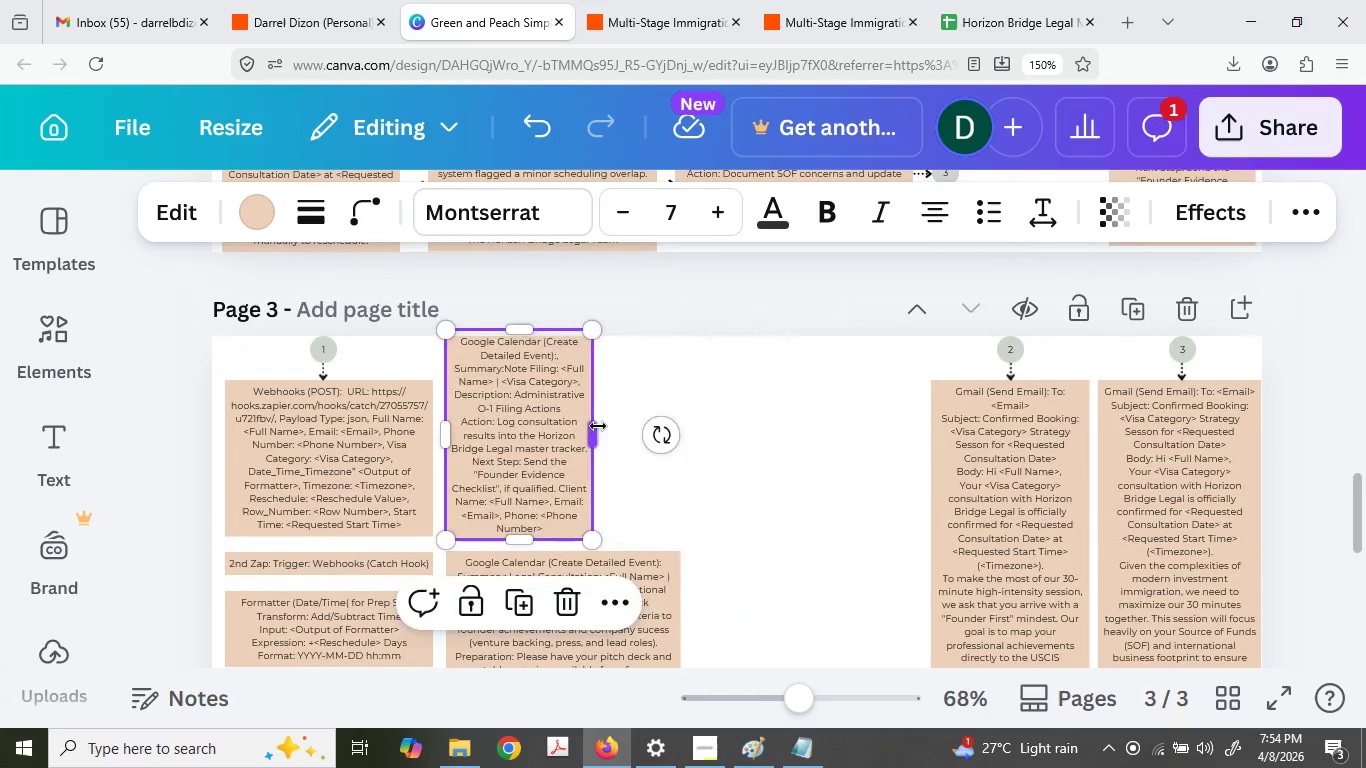 
scroll: coordinate [652, 409], scroll_direction: up, amount: 2.0
 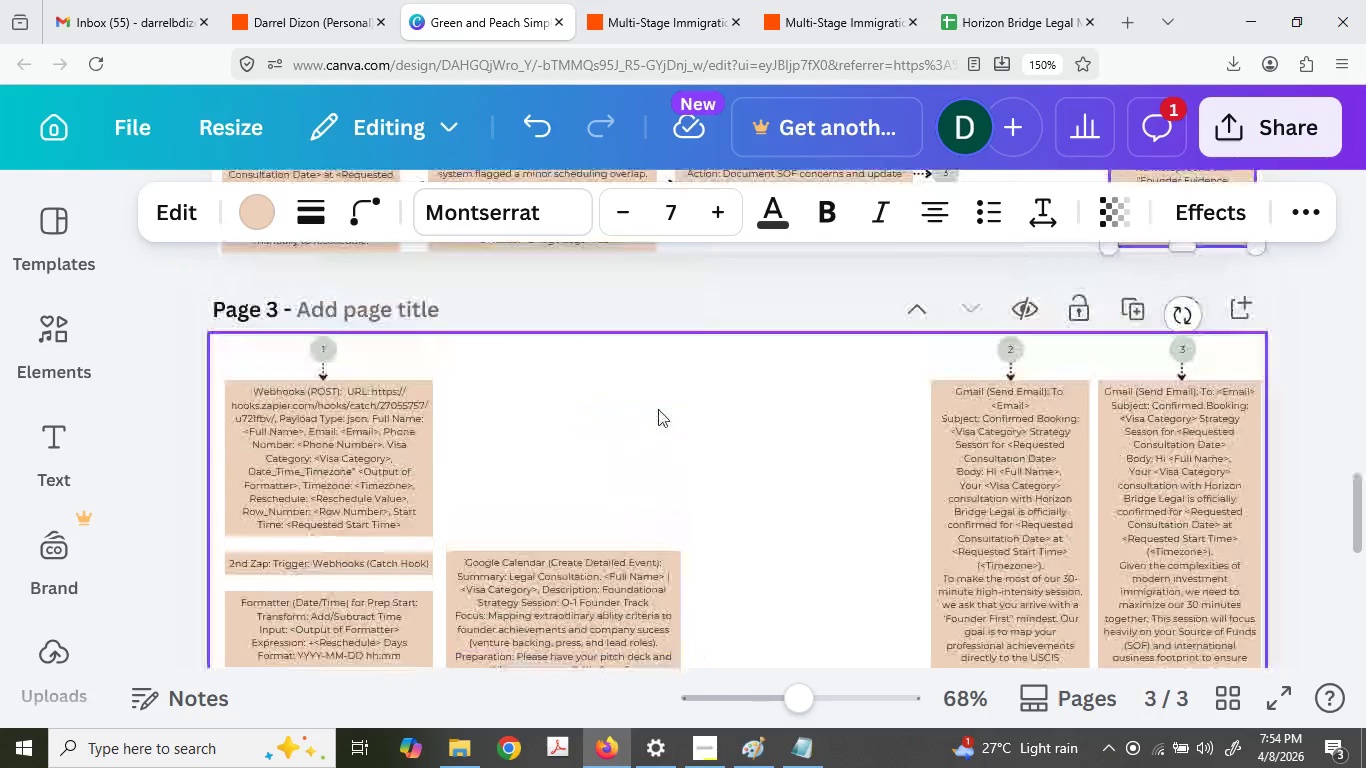 
left_click_drag(start_coordinate=[597, 428], to_coordinate=[625, 427])
 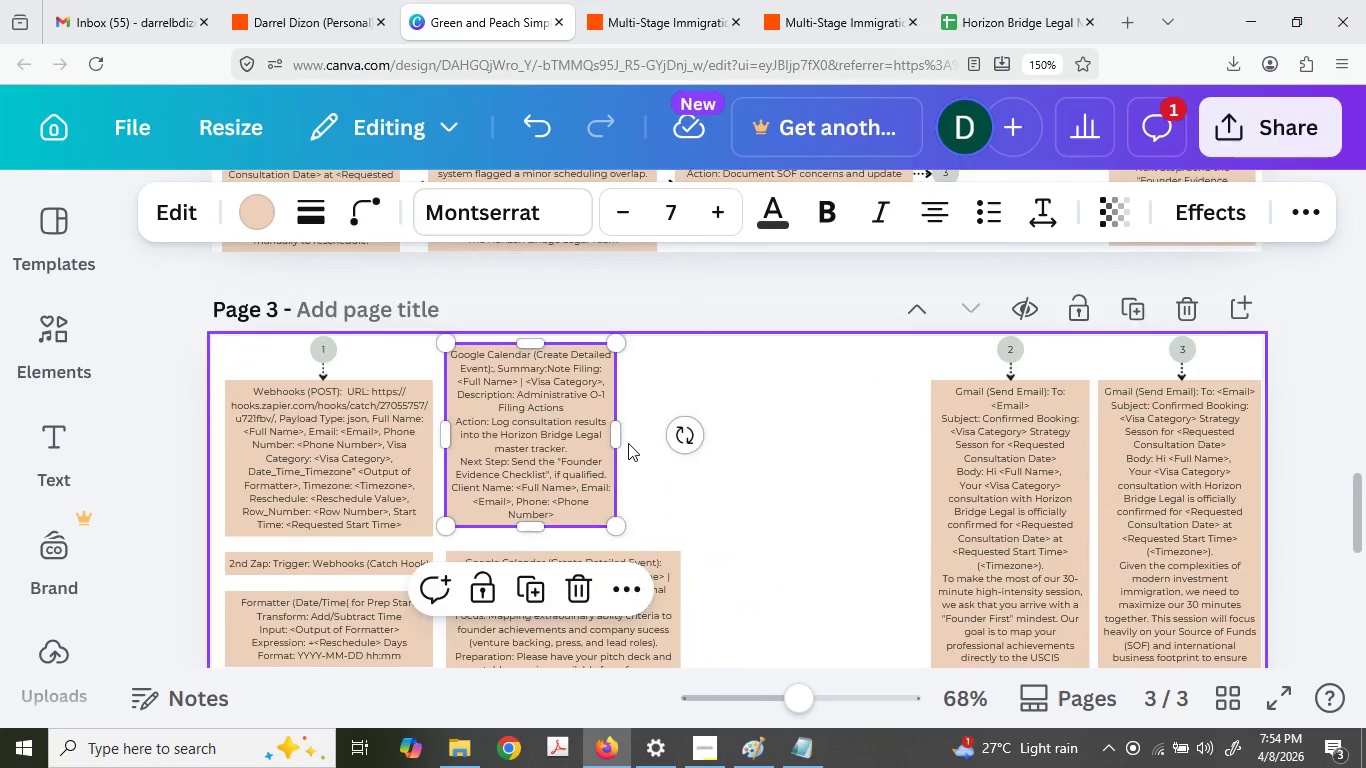 
left_click([636, 466])
 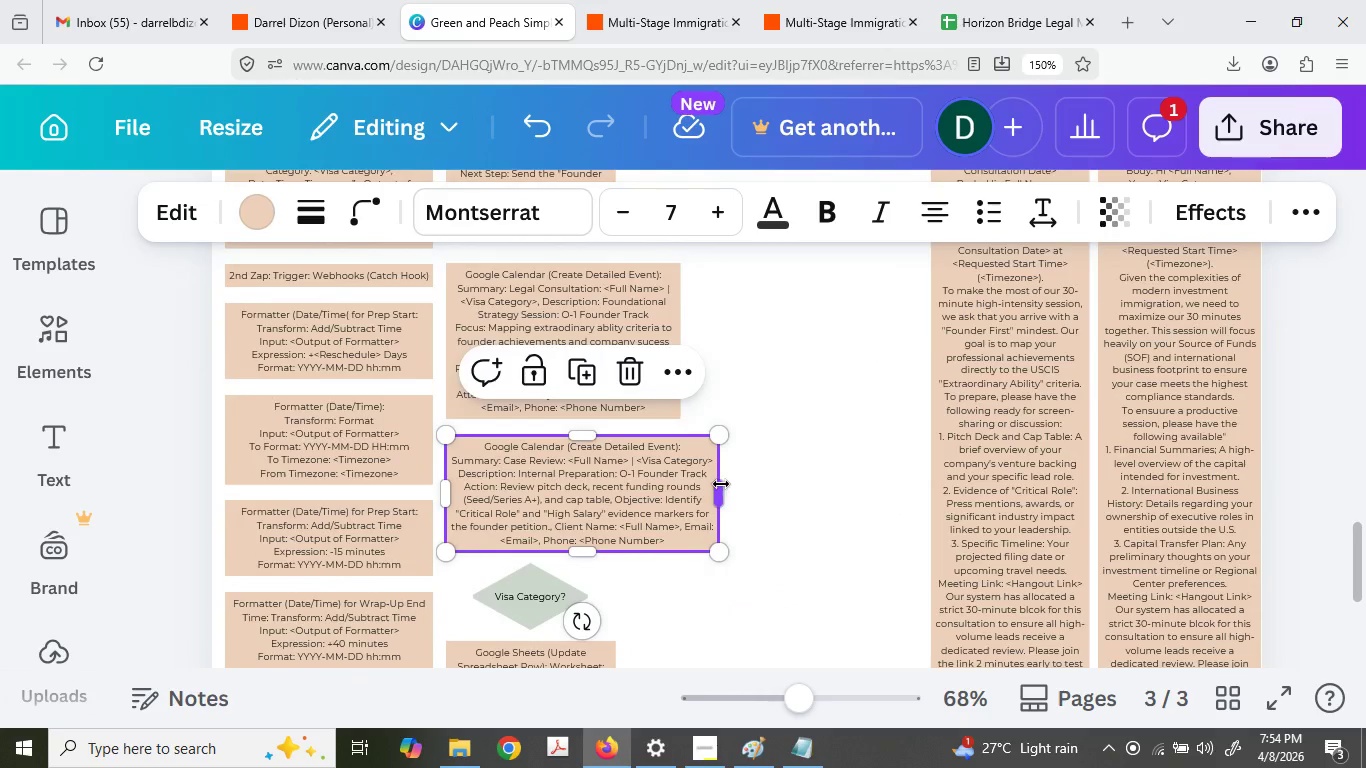 
scroll: coordinate [628, 443], scroll_direction: down, amount: 3.0
 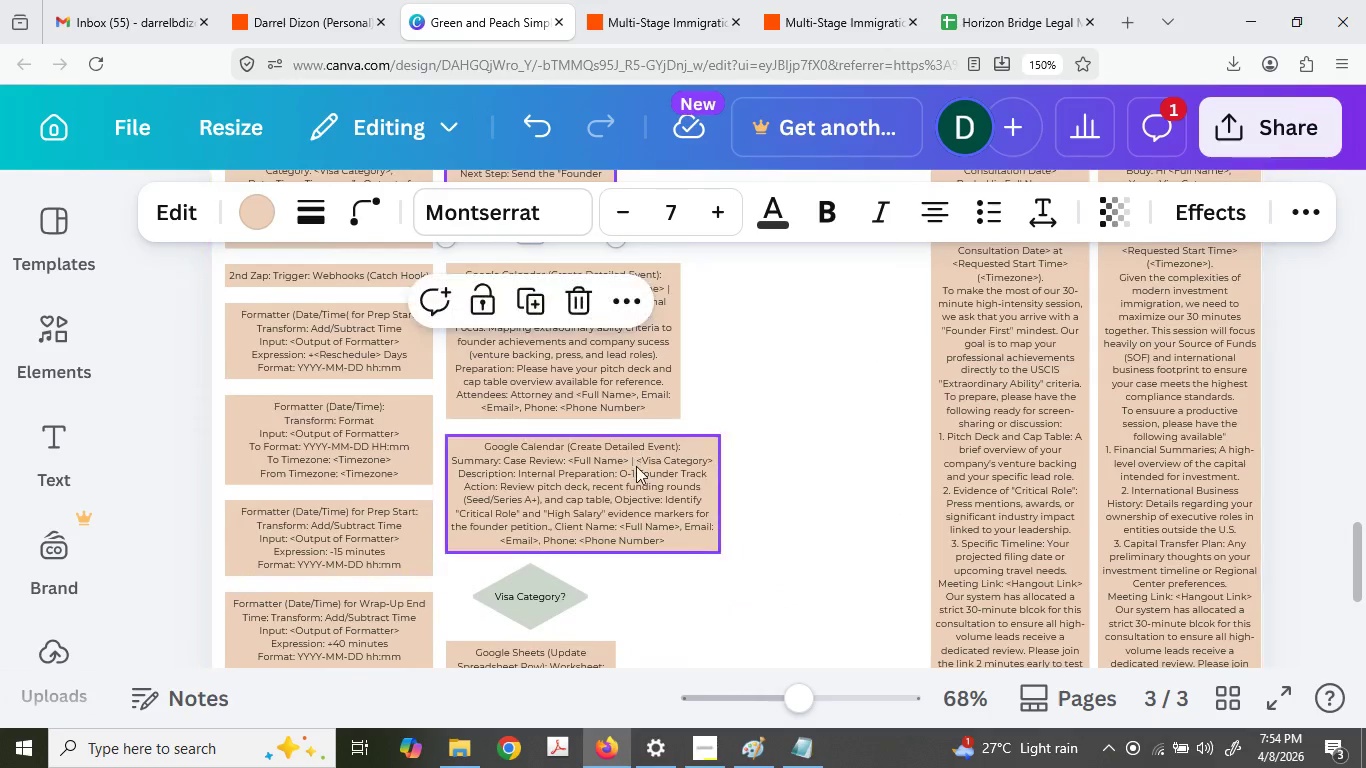 
left_click_drag(start_coordinate=[721, 484], to_coordinate=[681, 487])
 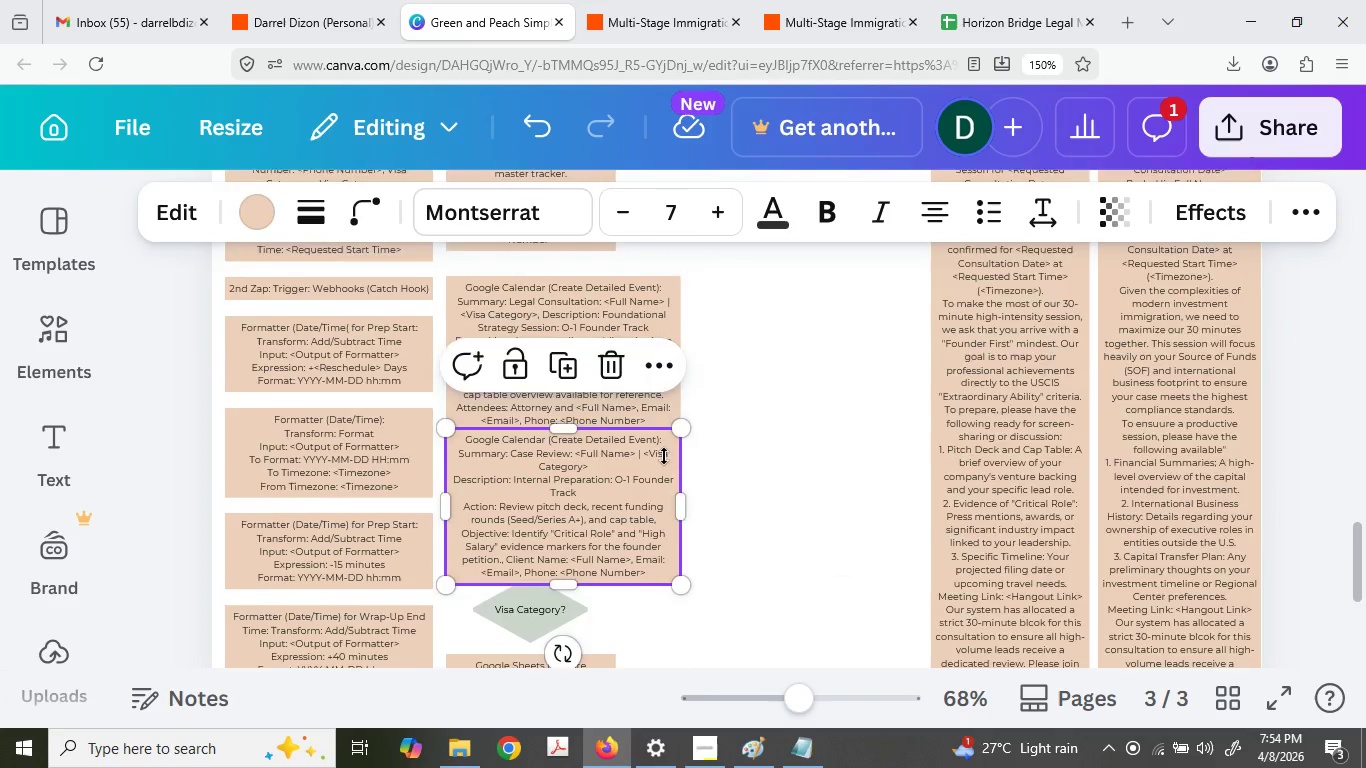 
left_click_drag(start_coordinate=[544, 516], to_coordinate=[548, 458])
 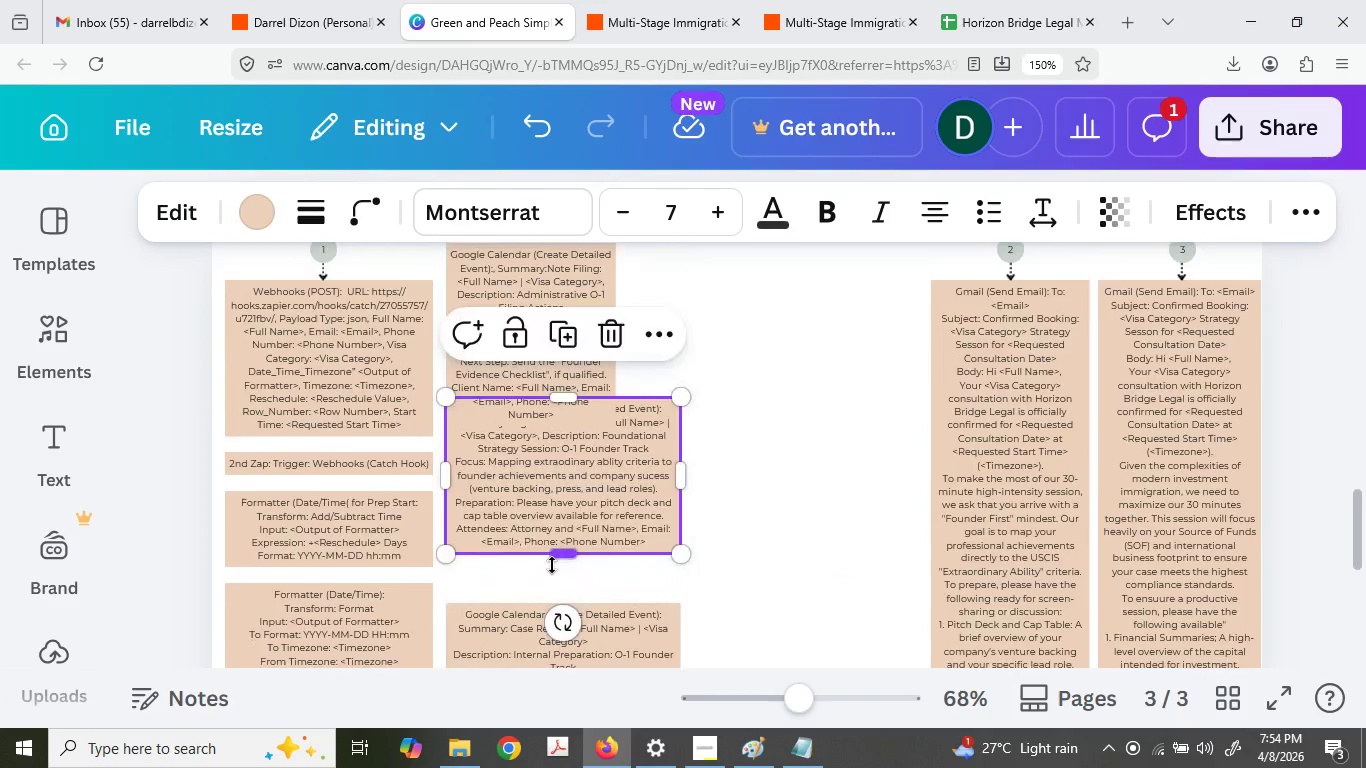 
scroll: coordinate [664, 456], scroll_direction: up, amount: 2.0
 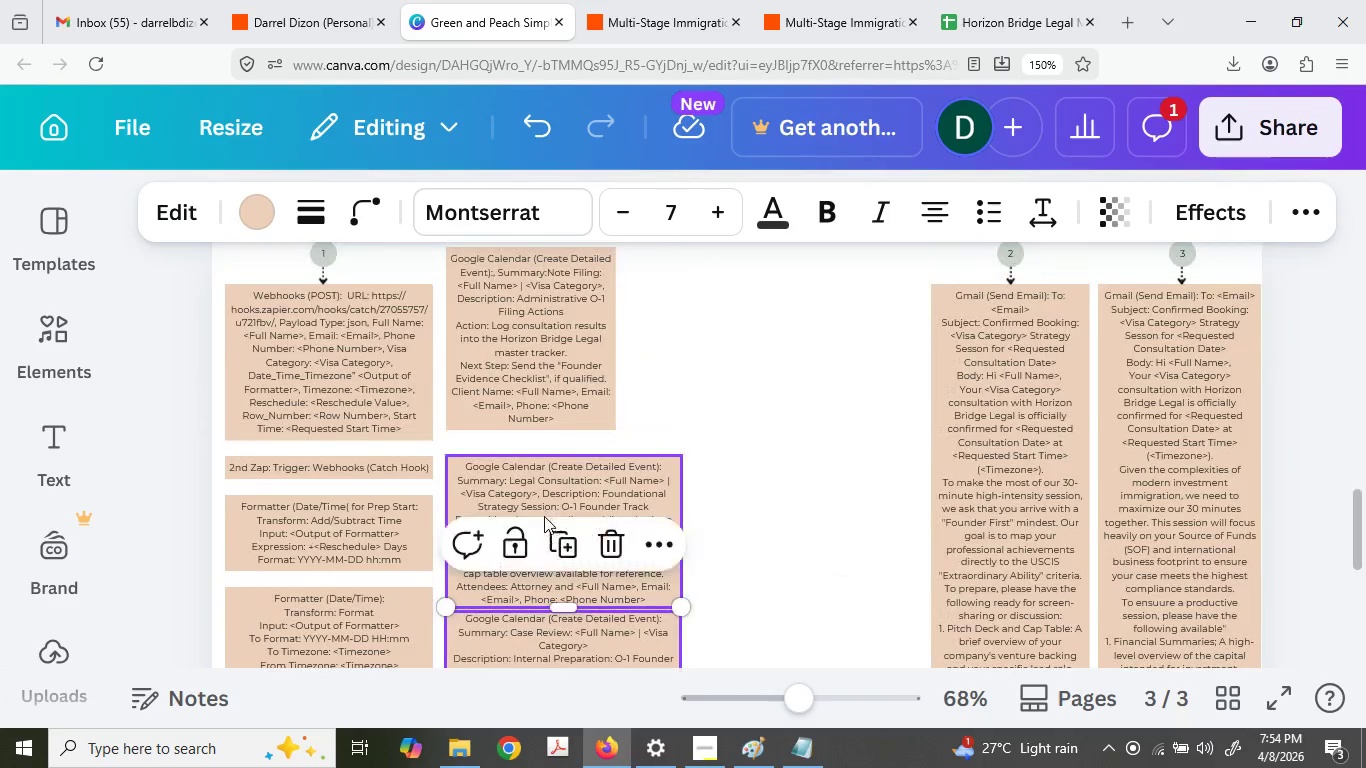 
left_click_drag(start_coordinate=[579, 483], to_coordinate=[584, 457])
 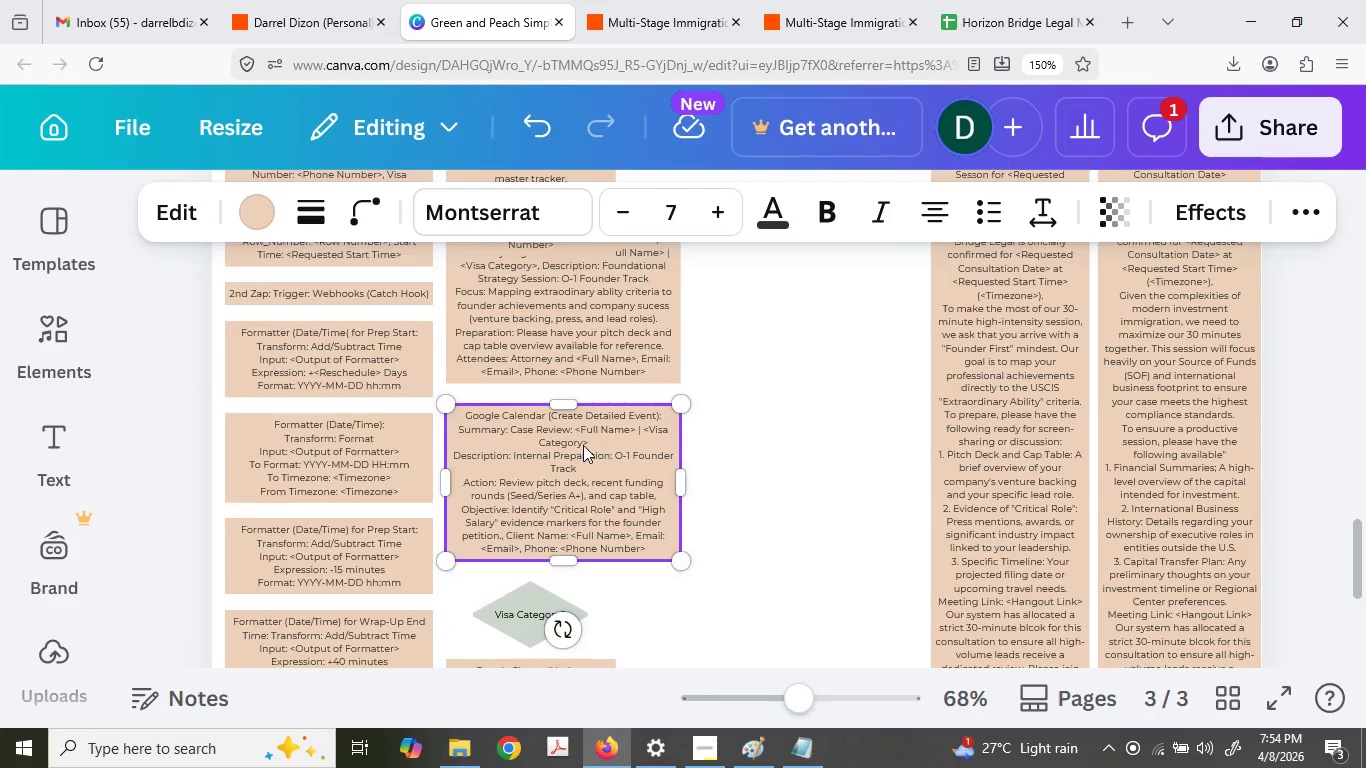 
scroll: coordinate [552, 565], scroll_direction: down, amount: 2.0
 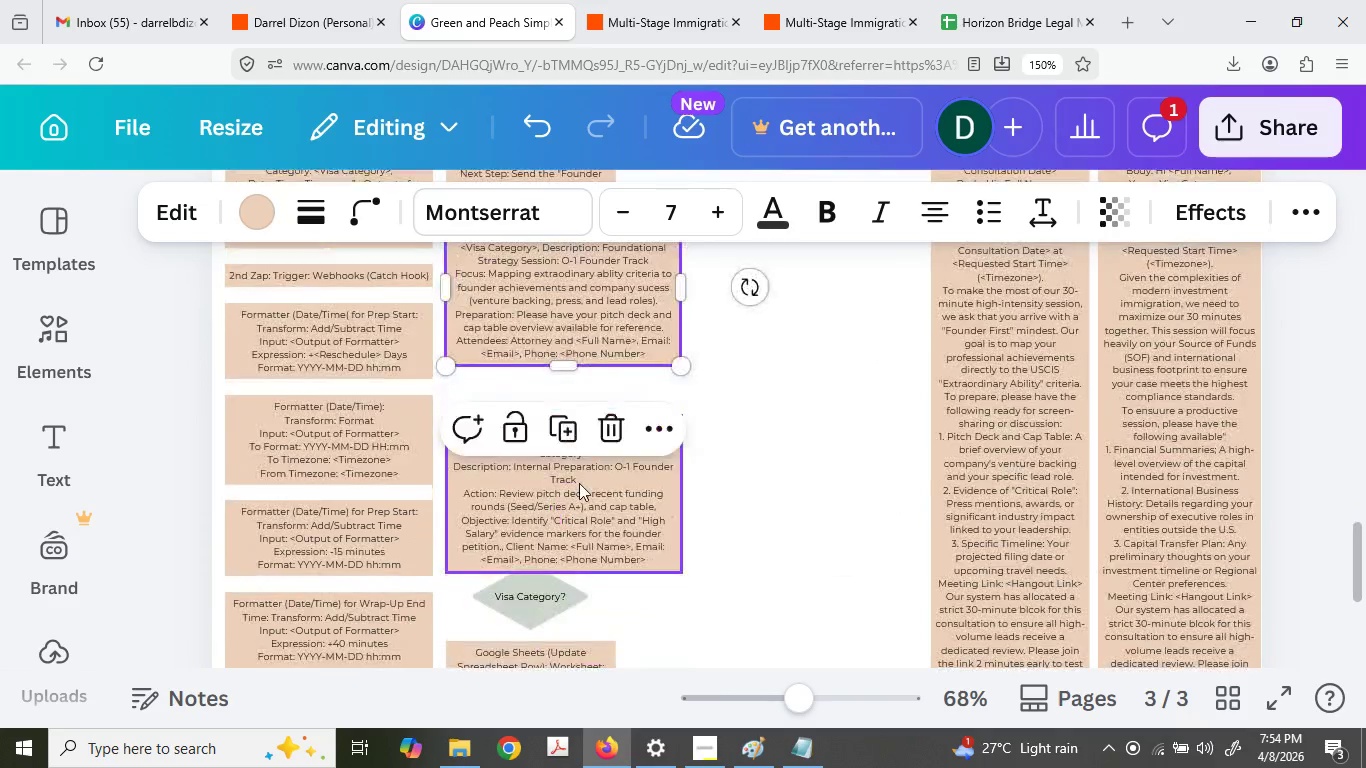 
left_click_drag(start_coordinate=[561, 409], to_coordinate=[565, 424])
 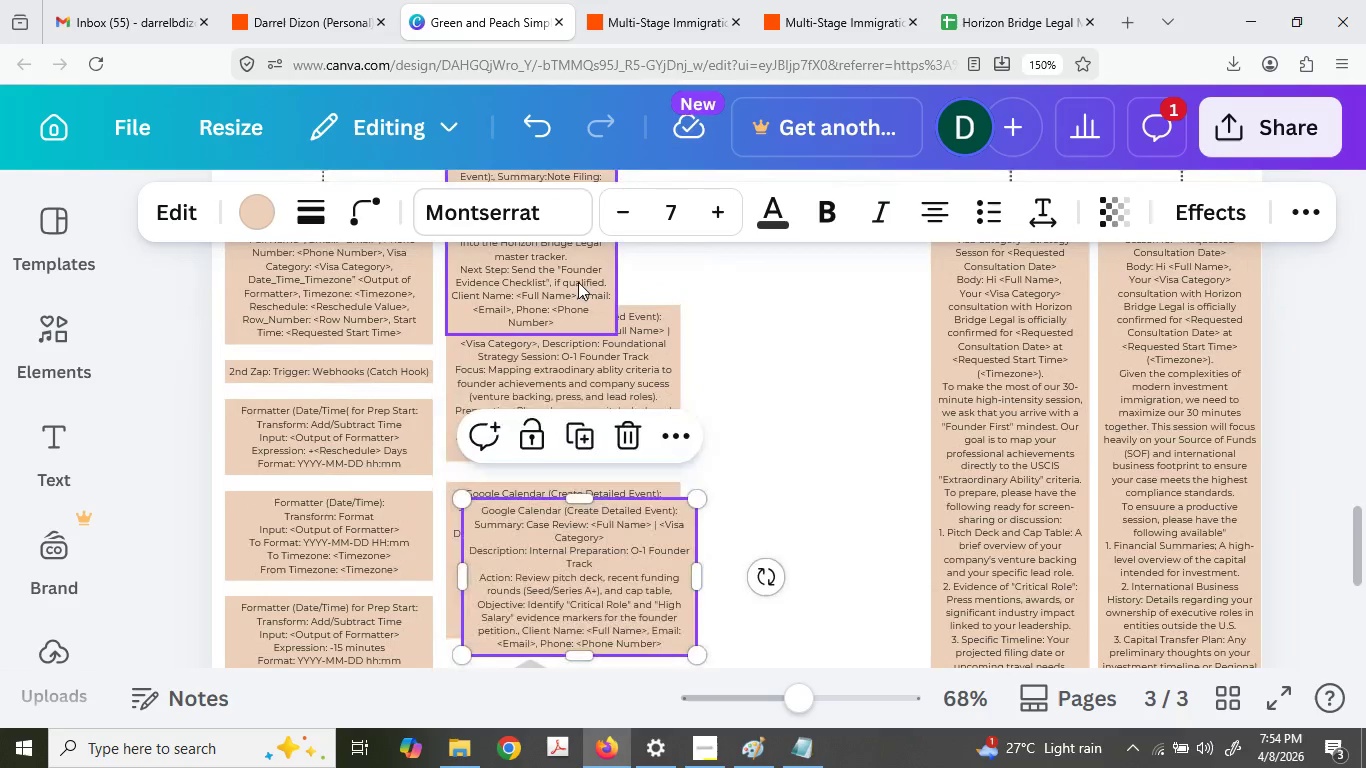 
scroll: coordinate [565, 419], scroll_direction: up, amount: 3.0
 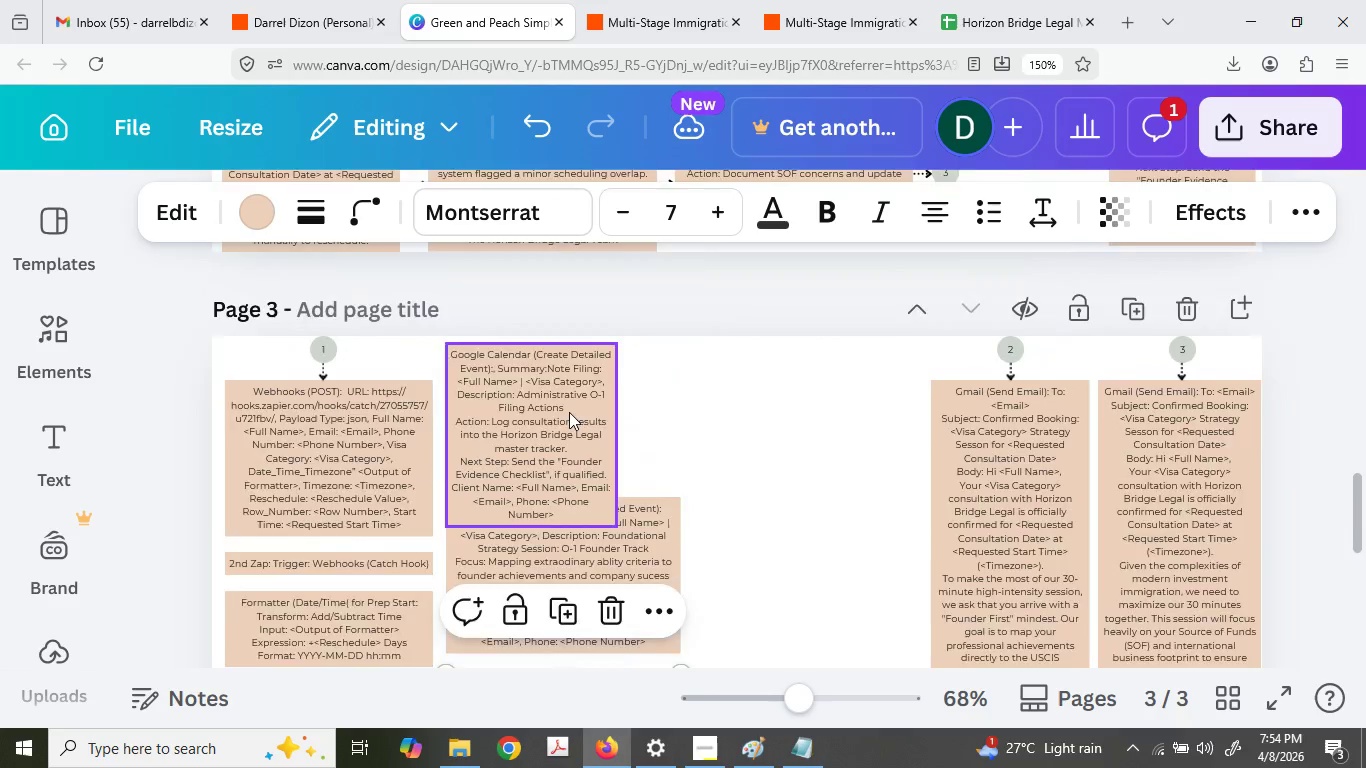 
scroll: coordinate [569, 412], scroll_direction: down, amount: 2.0
 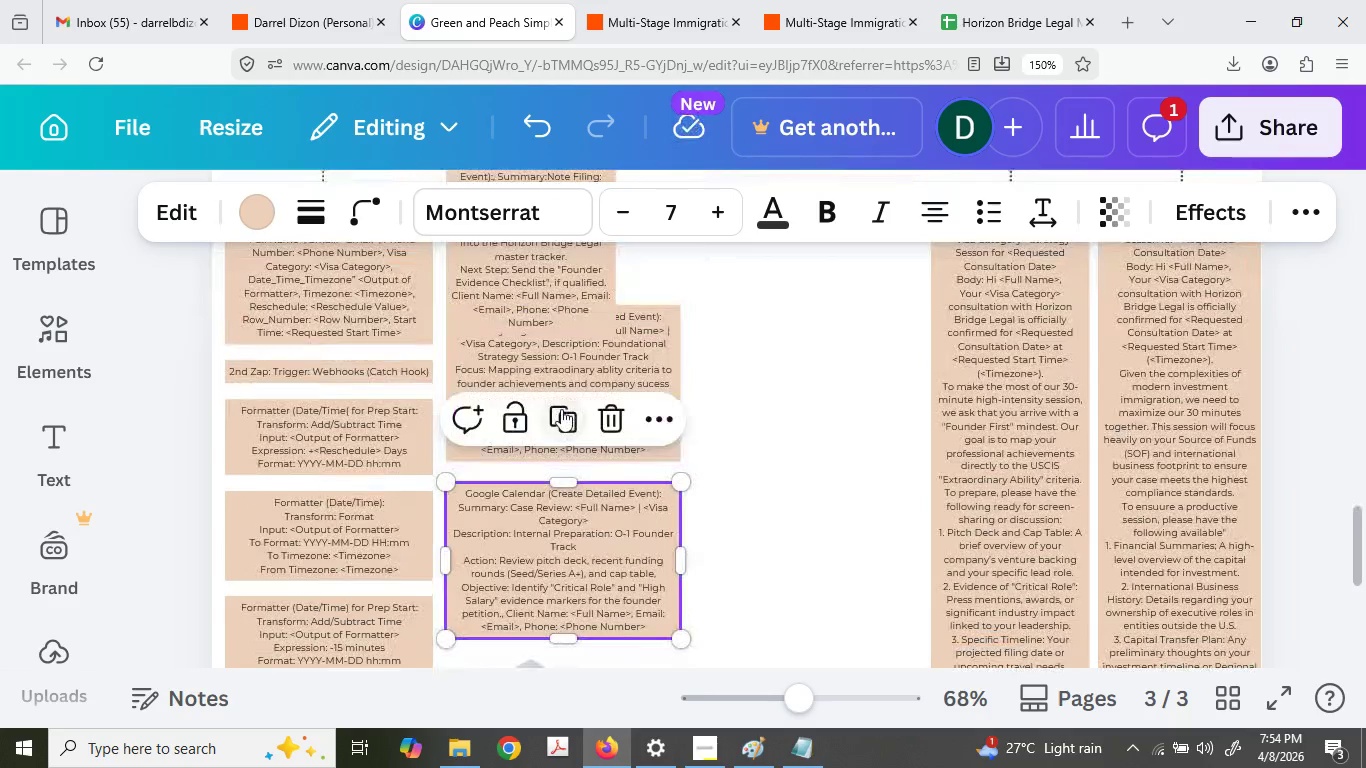 
left_click([578, 282])
 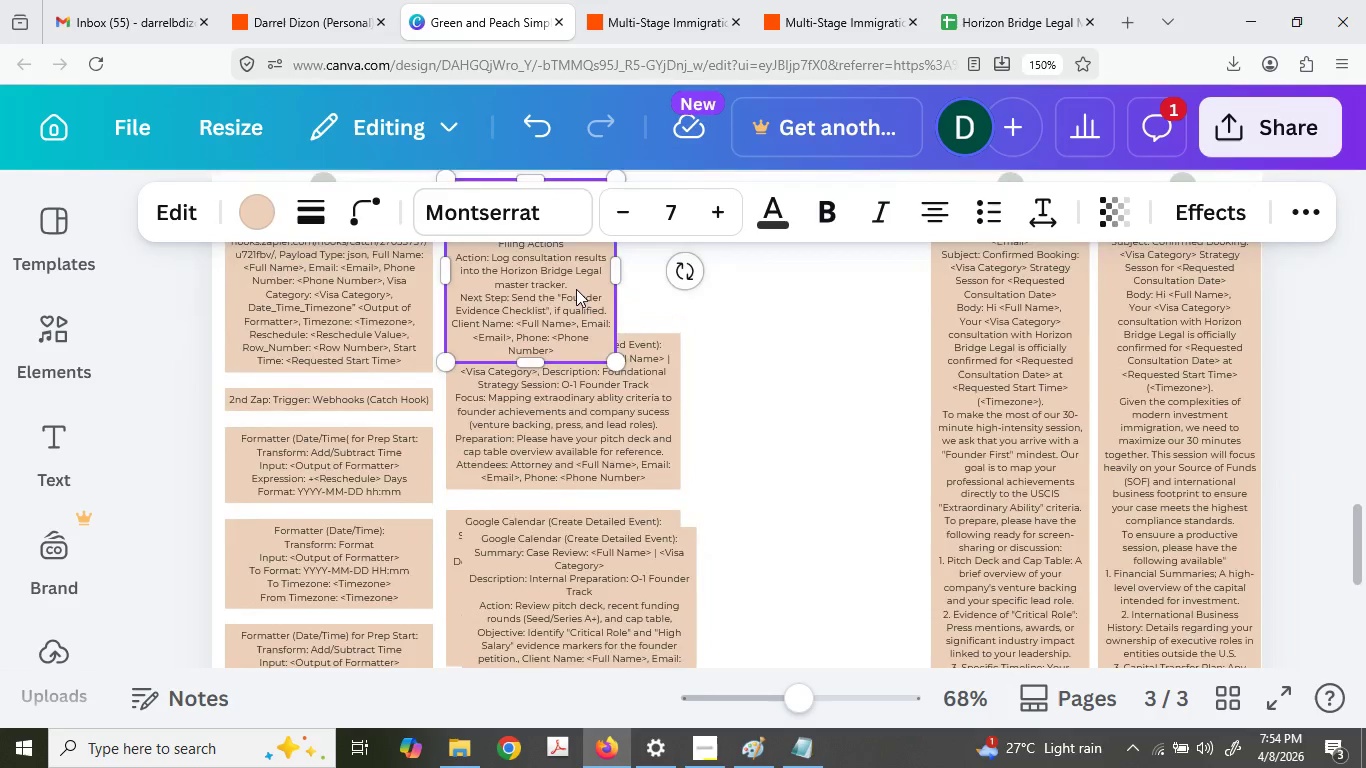 
left_click_drag(start_coordinate=[617, 340], to_coordinate=[682, 334])
 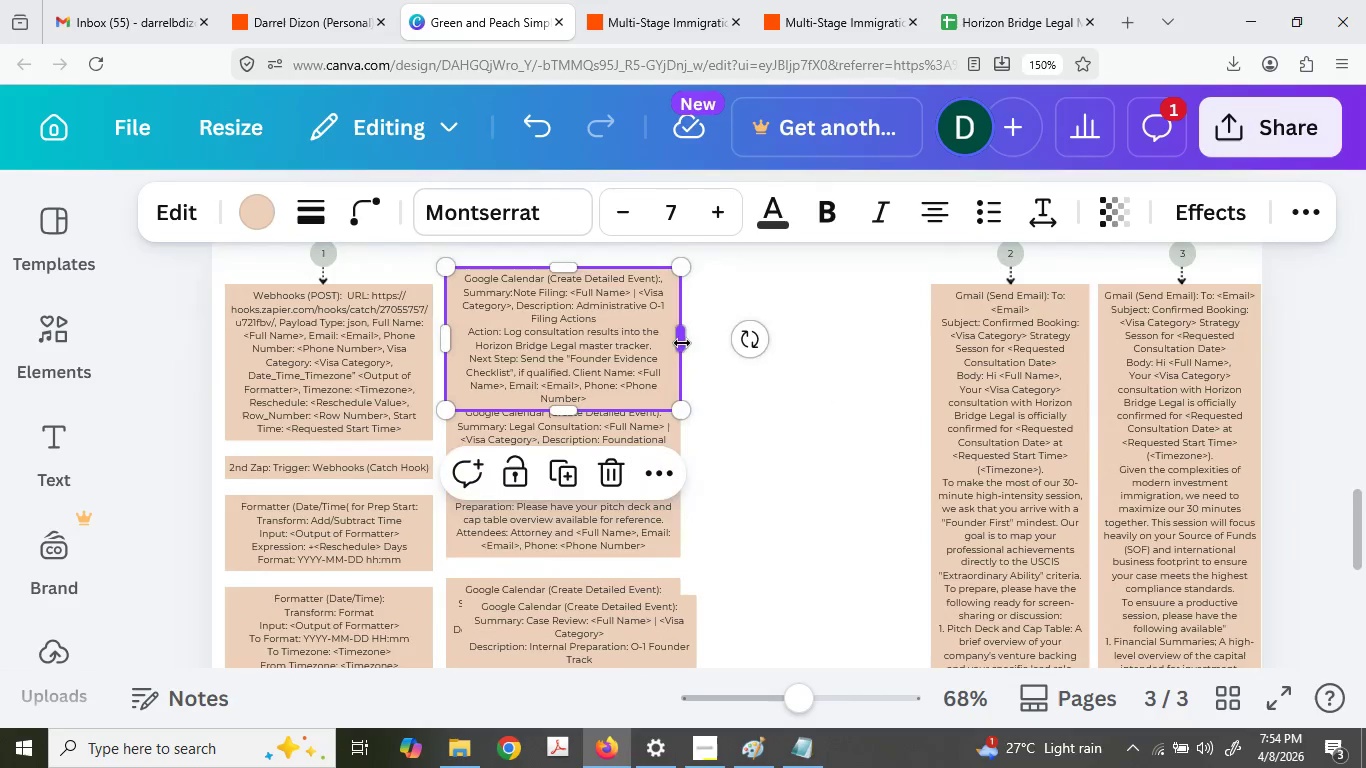 
scroll: coordinate [575, 287], scroll_direction: up, amount: 1.0
 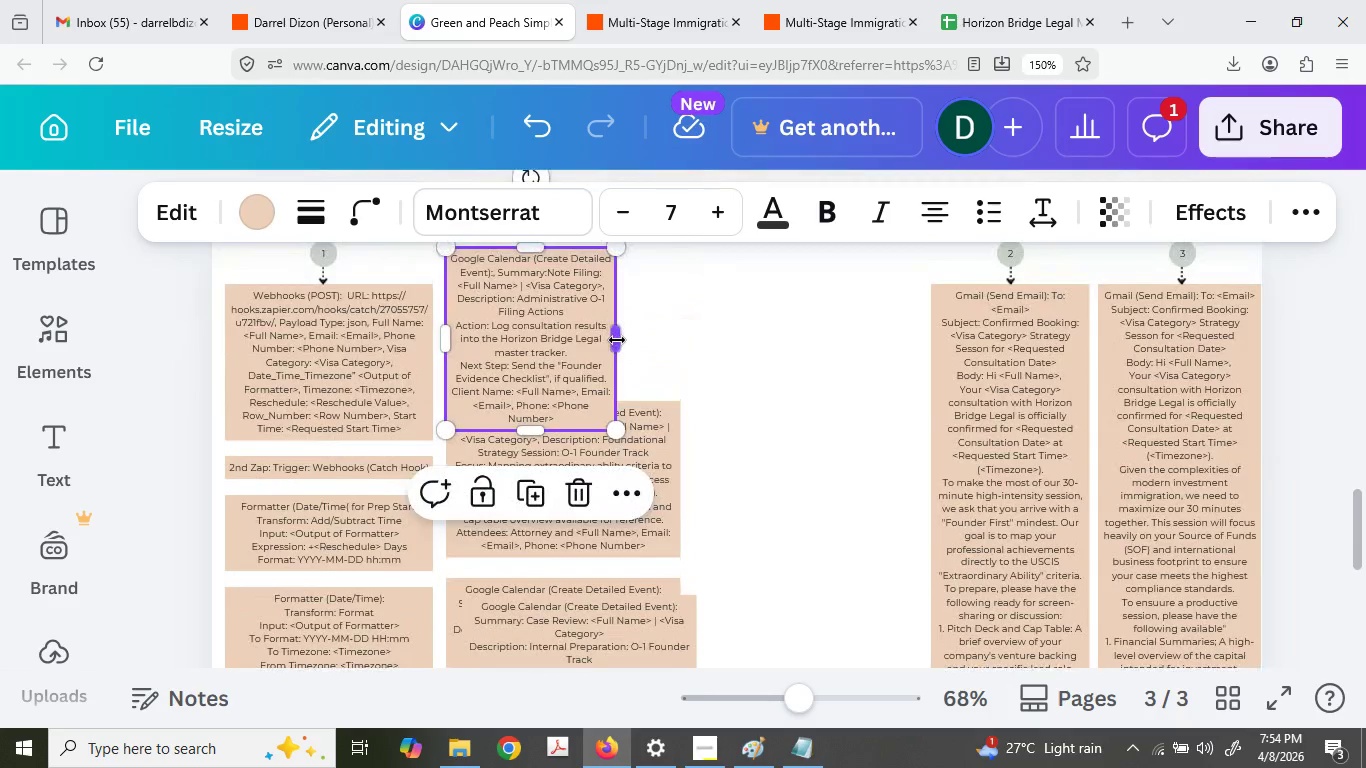 
left_click_drag(start_coordinate=[682, 343], to_coordinate=[690, 340])
 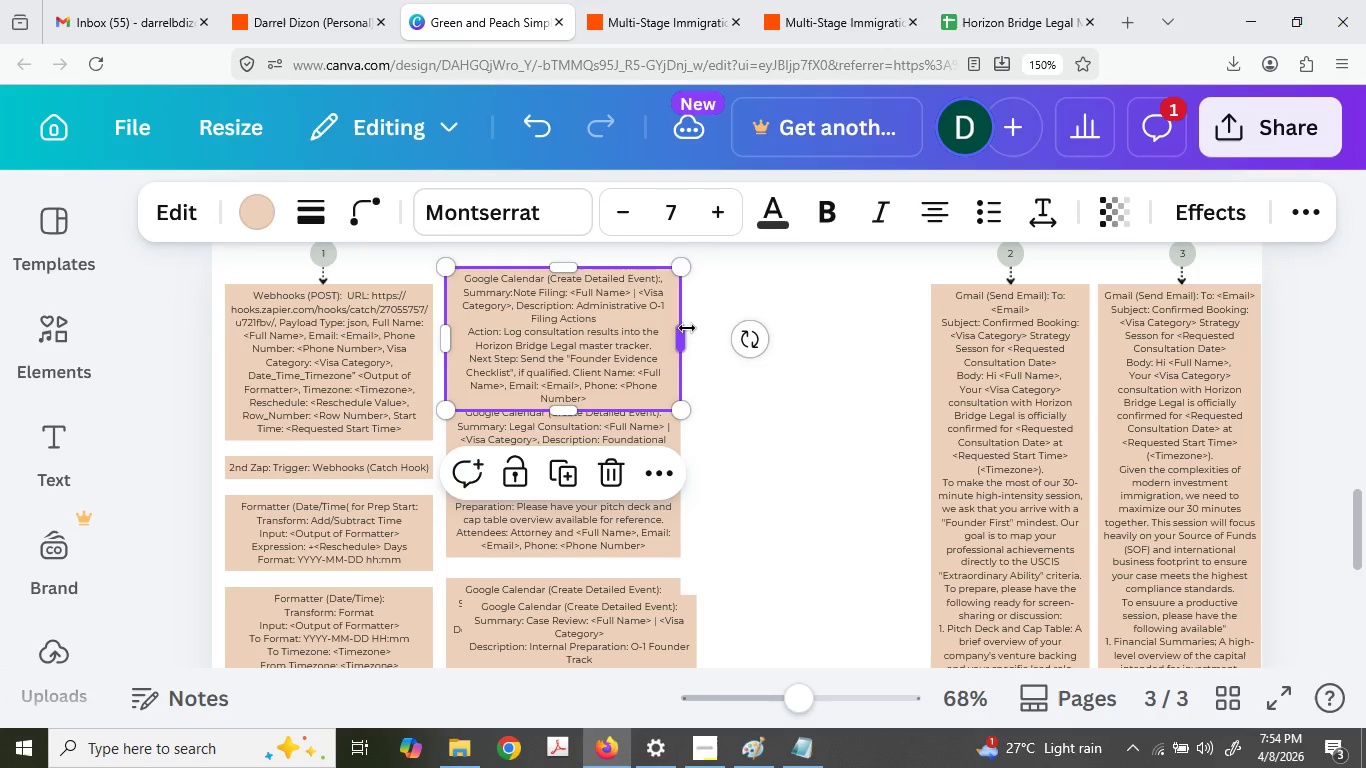 
left_click_drag(start_coordinate=[687, 328], to_coordinate=[682, 359])
 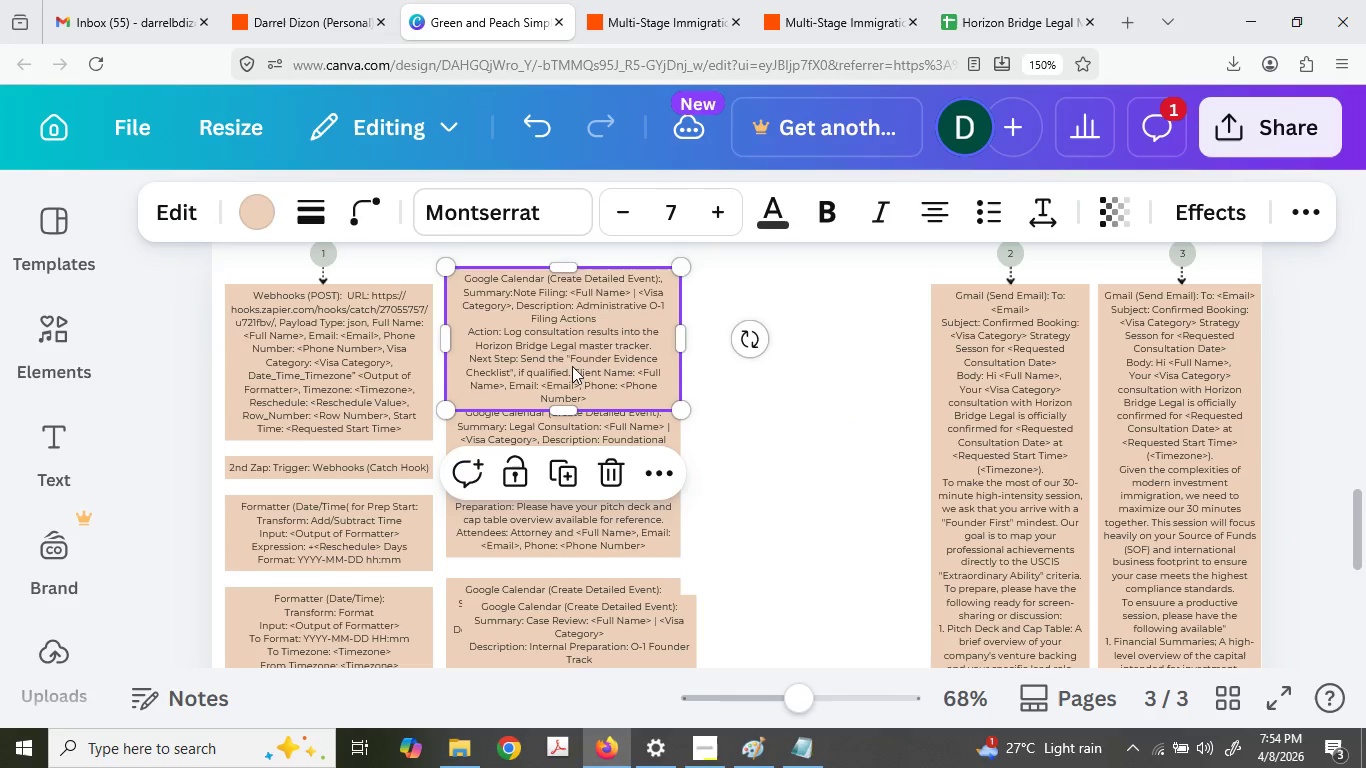 
left_click_drag(start_coordinate=[571, 361], to_coordinate=[566, 337])
 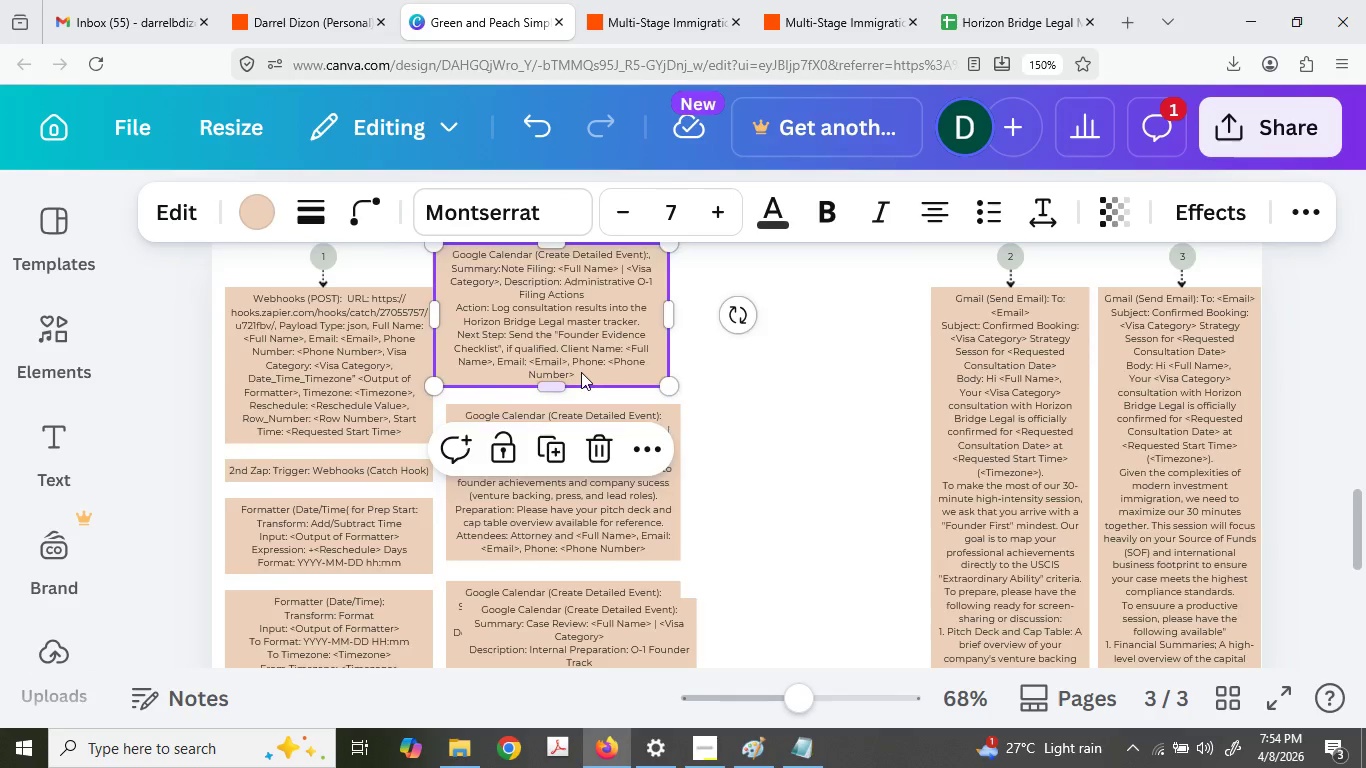 
left_click_drag(start_coordinate=[533, 517], to_coordinate=[605, 499])
 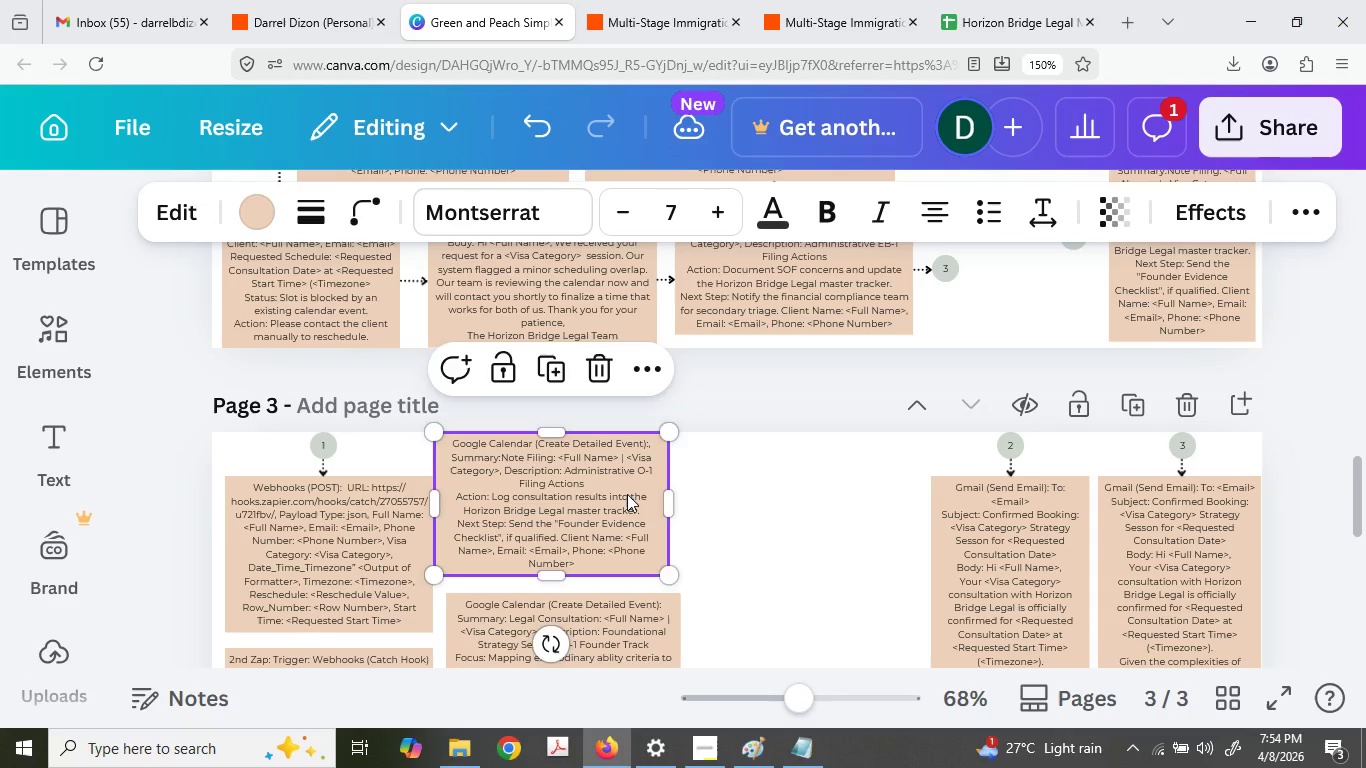 
scroll: coordinate [581, 379], scroll_direction: up, amount: 2.0
 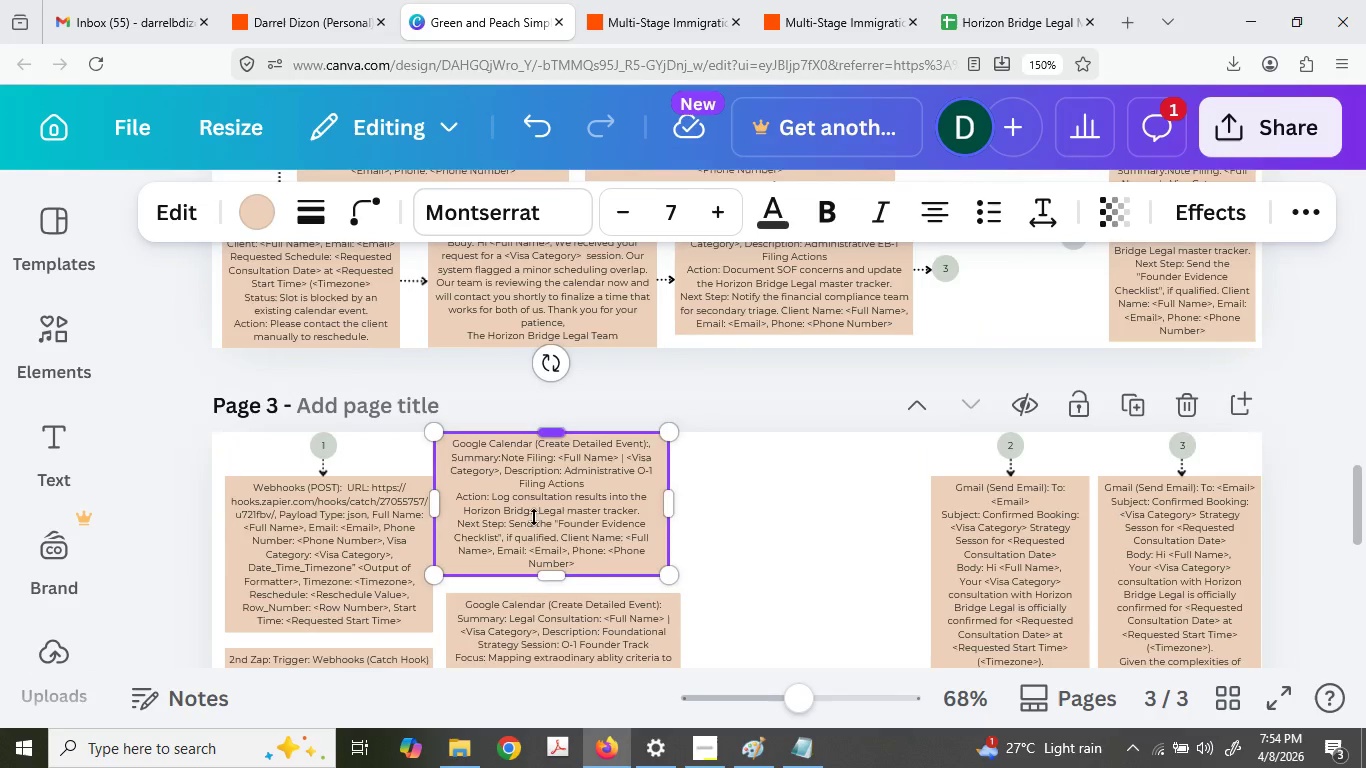 
left_click_drag(start_coordinate=[612, 494], to_coordinate=[622, 497])
 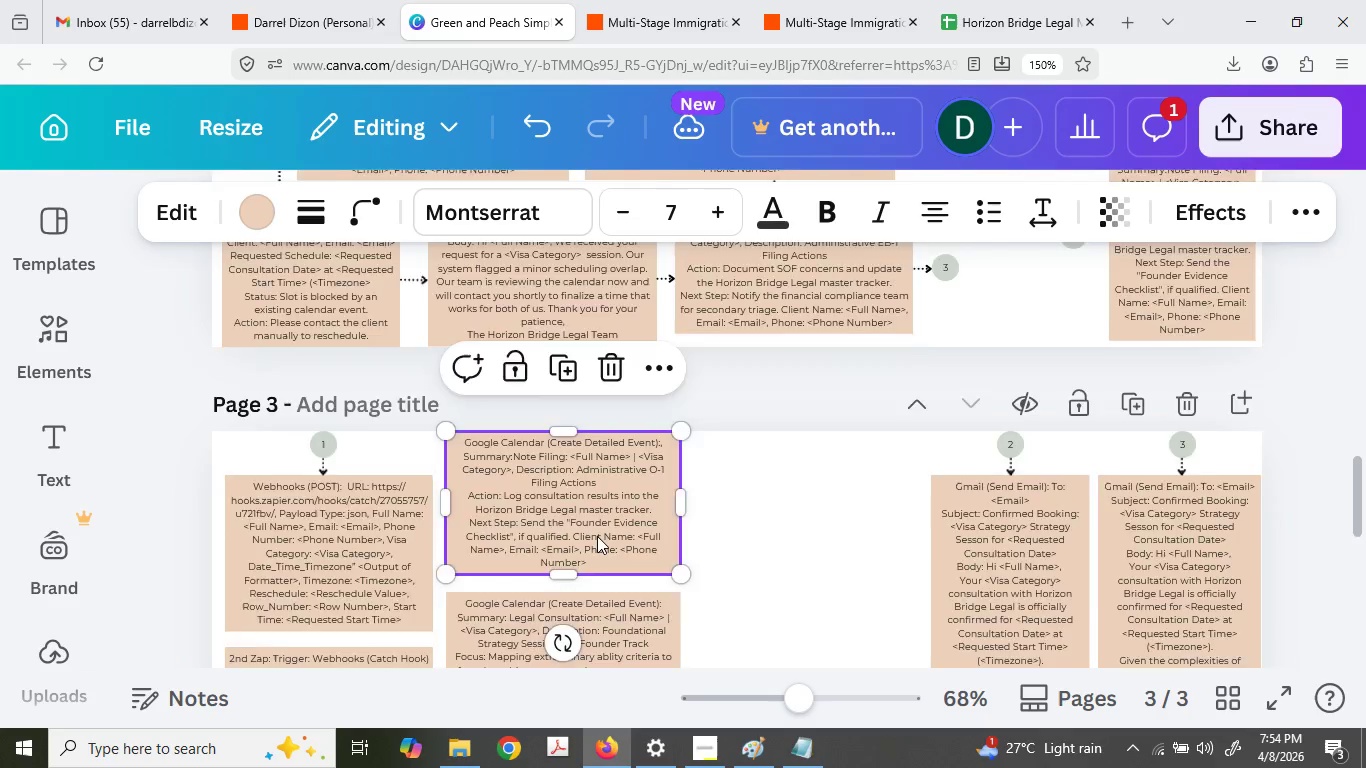 
left_click_drag(start_coordinate=[589, 395], to_coordinate=[791, 433])
 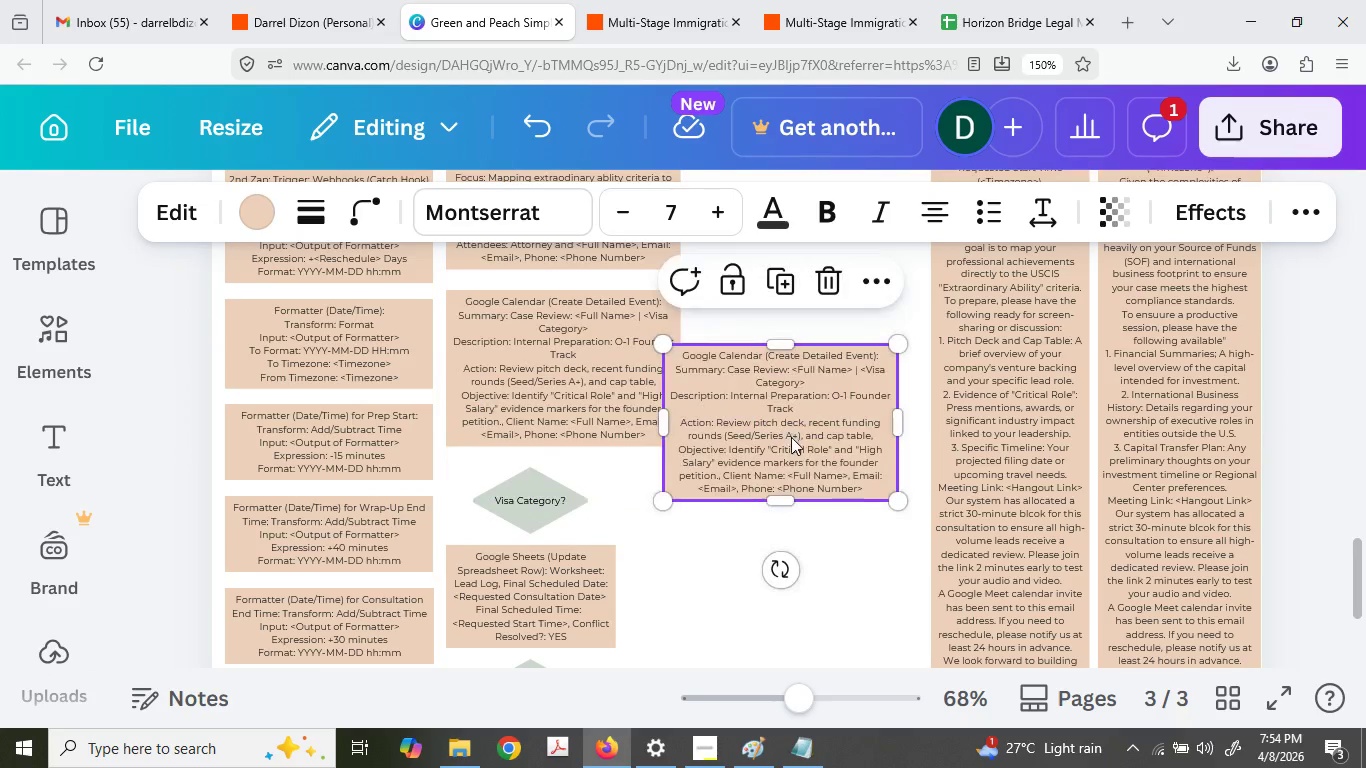 
scroll: coordinate [598, 536], scroll_direction: down, amount: 5.0
 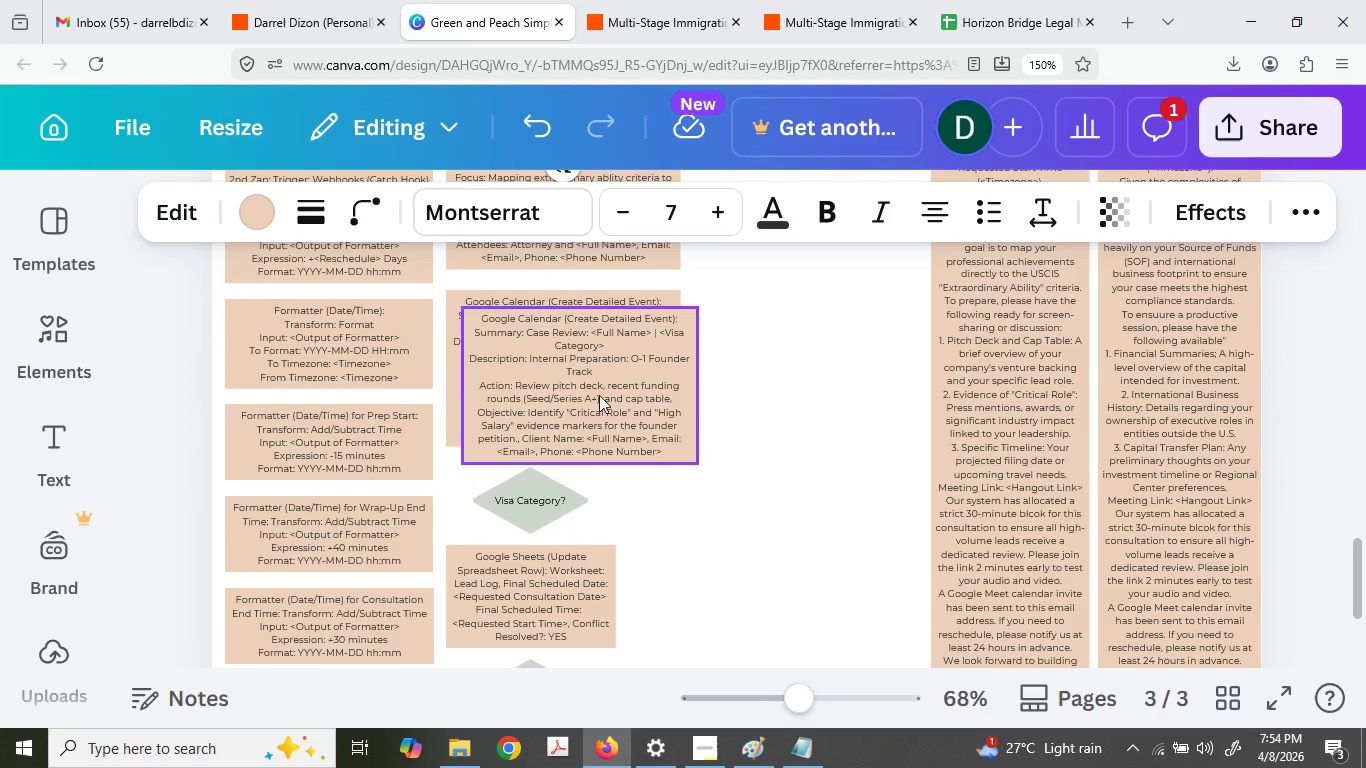 
key(Delete)
 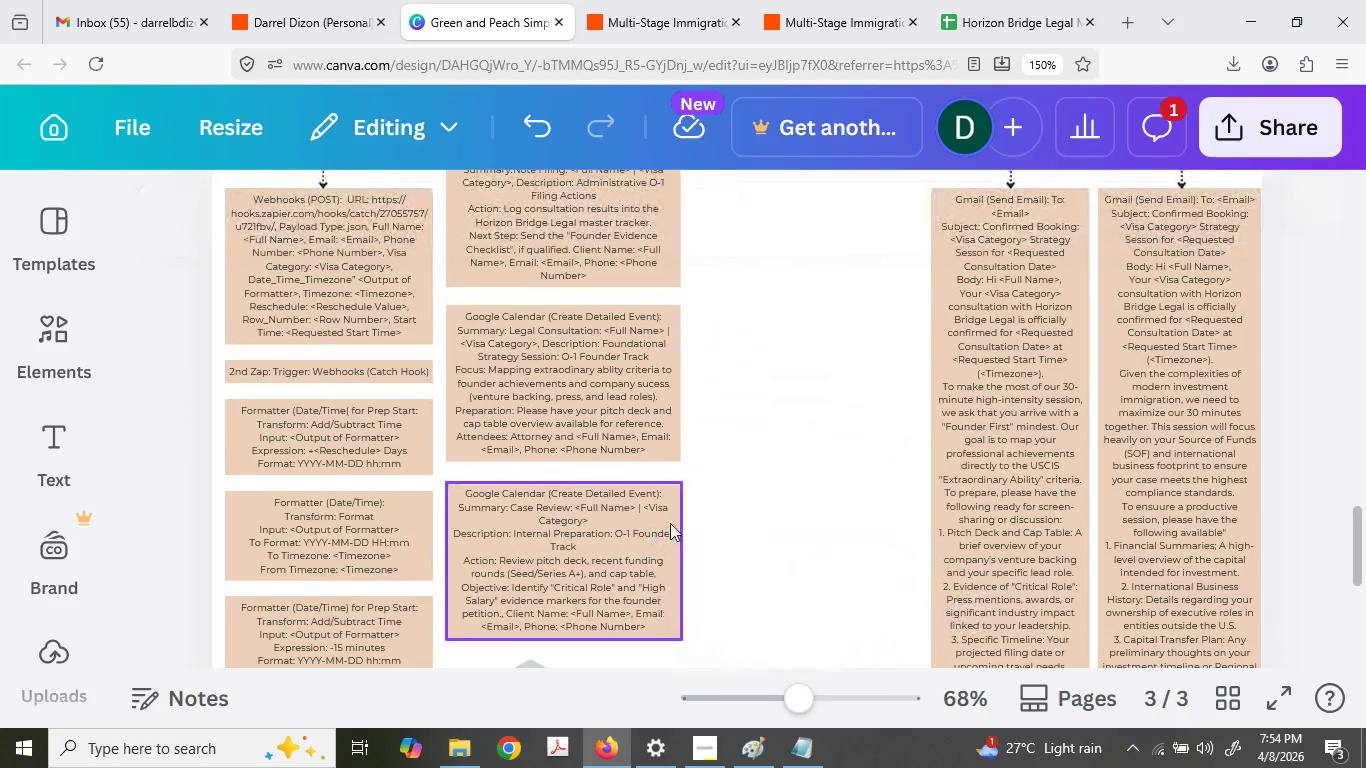 
scroll: coordinate [788, 429], scroll_direction: up, amount: 2.0
 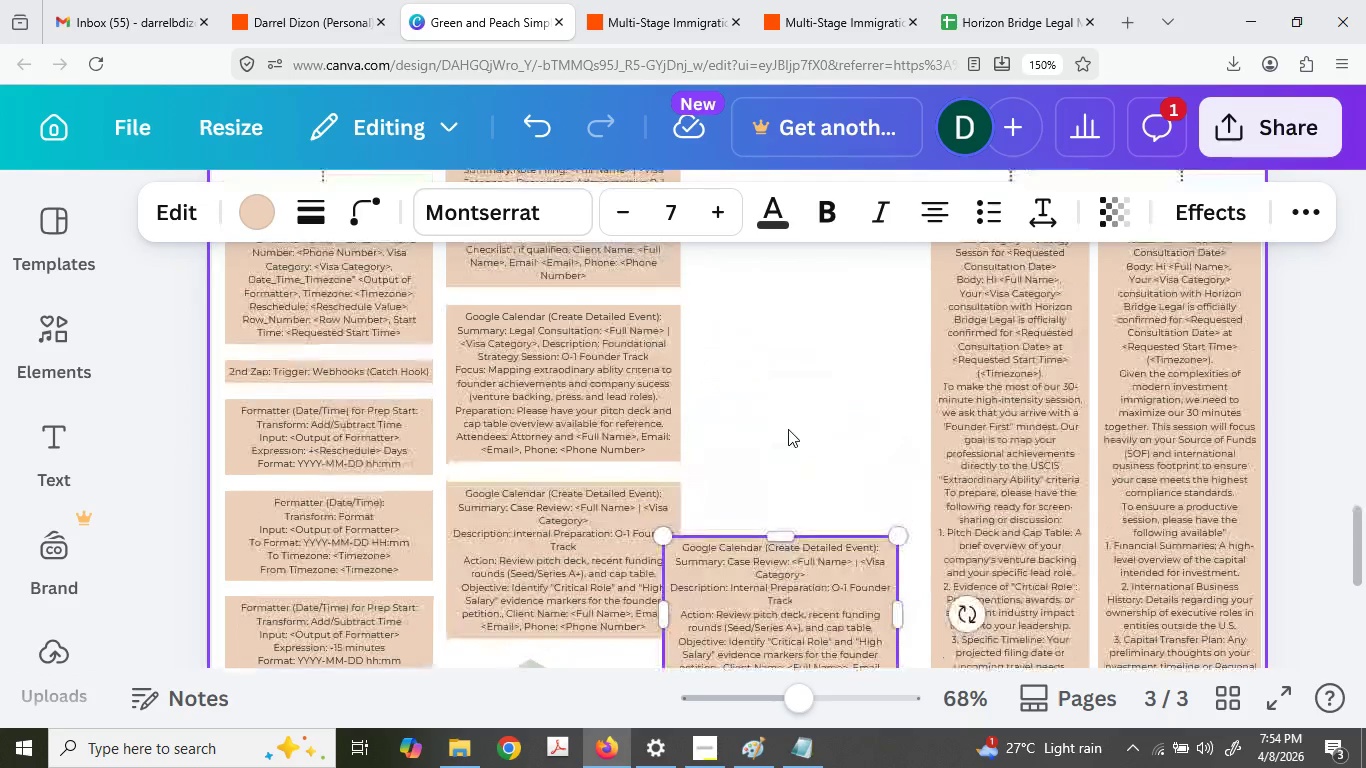 
scroll: coordinate [670, 523], scroll_direction: down, amount: 1.0
 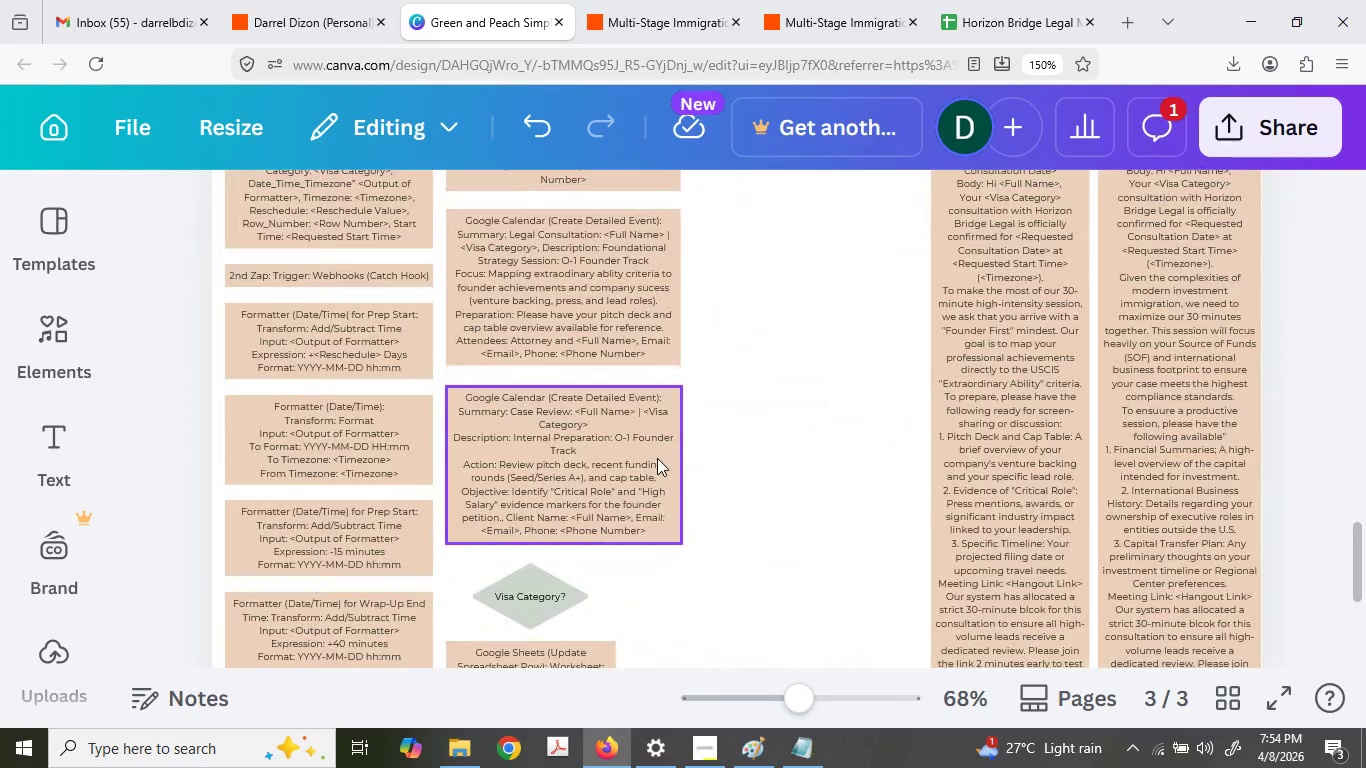 
scroll: coordinate [657, 460], scroll_direction: up, amount: 2.0
 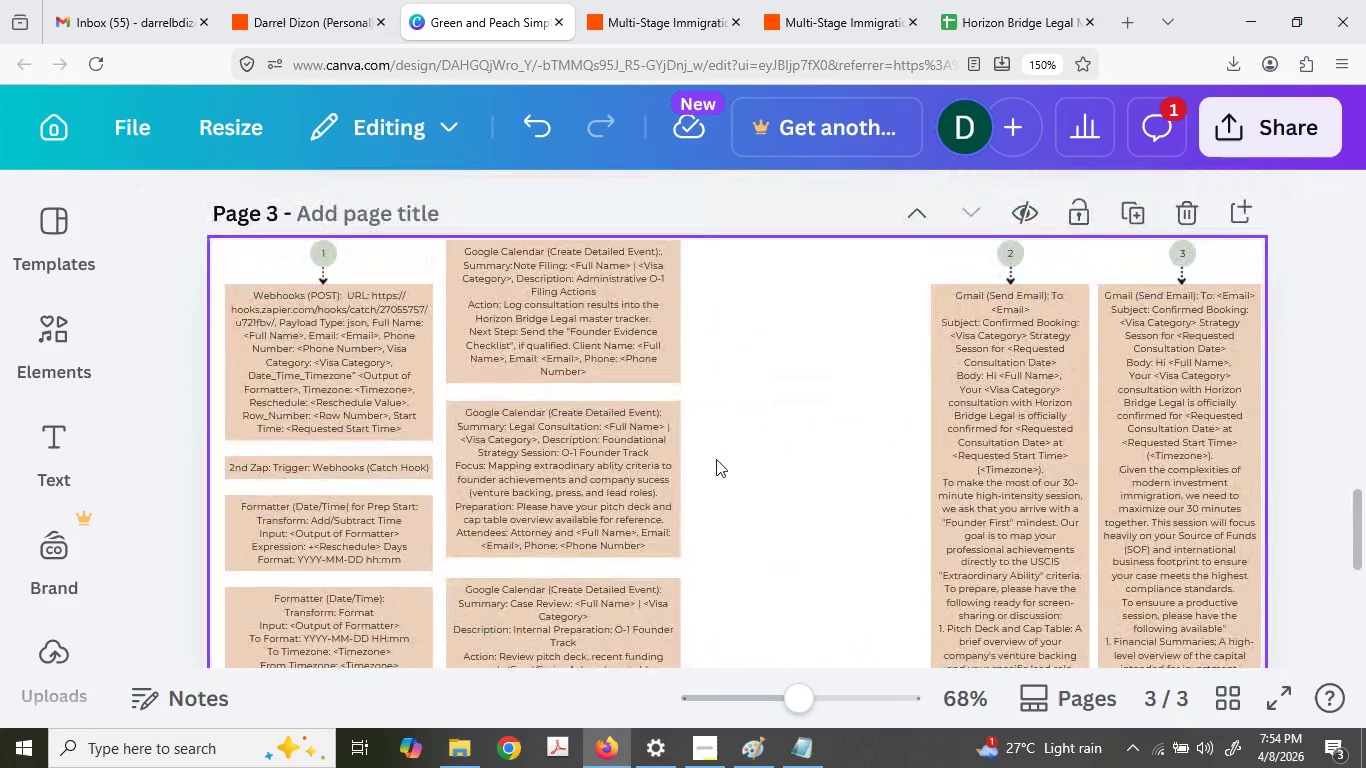 
scroll: coordinate [716, 461], scroll_direction: down, amount: 2.0
 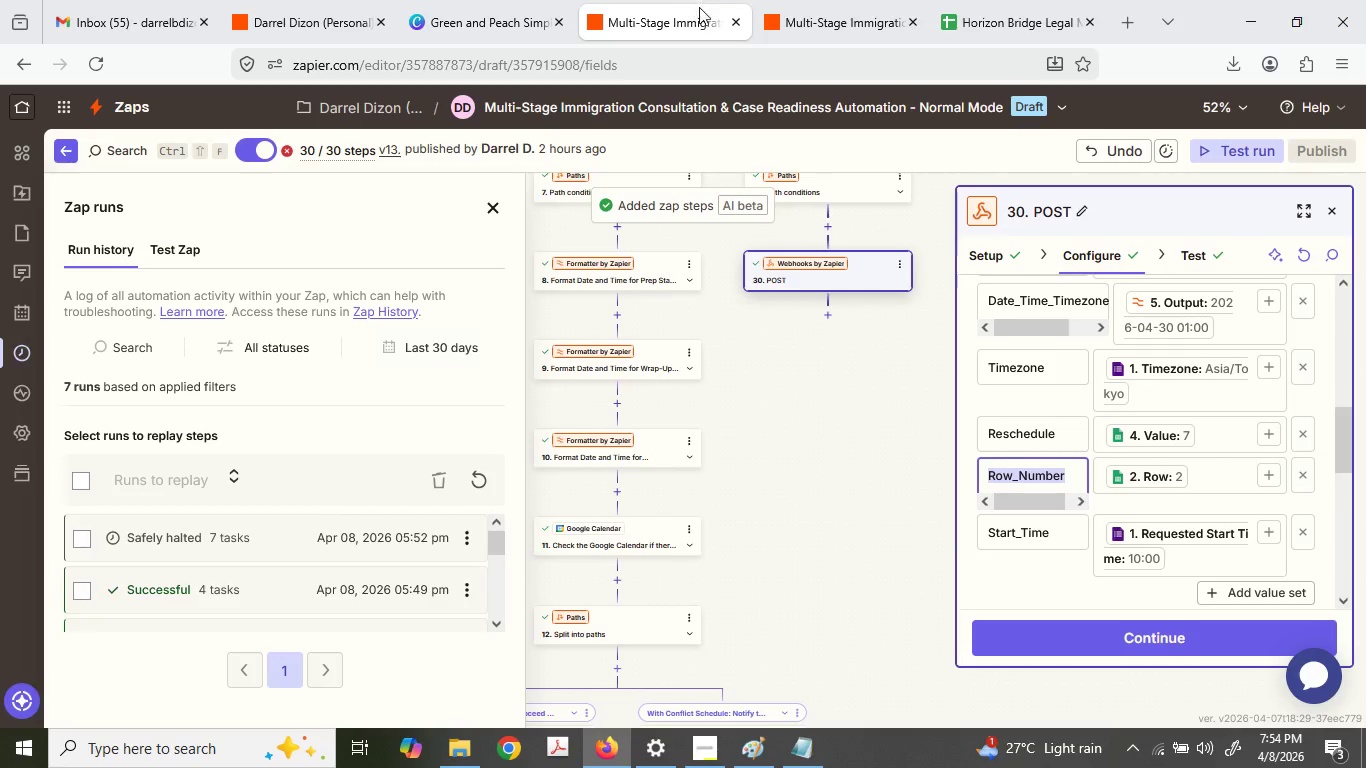 
left_click([472, 0])
 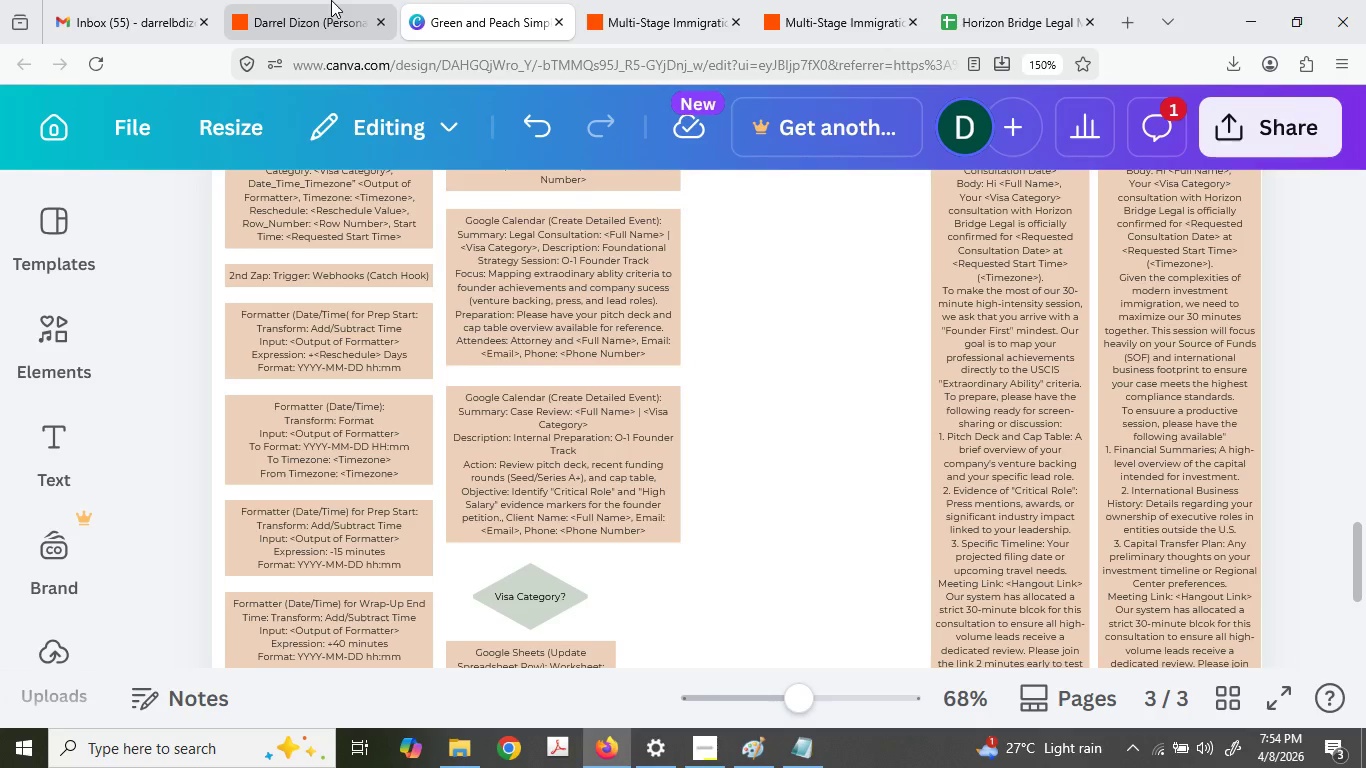 
scroll: coordinate [689, 319], scroll_direction: up, amount: 6.0
 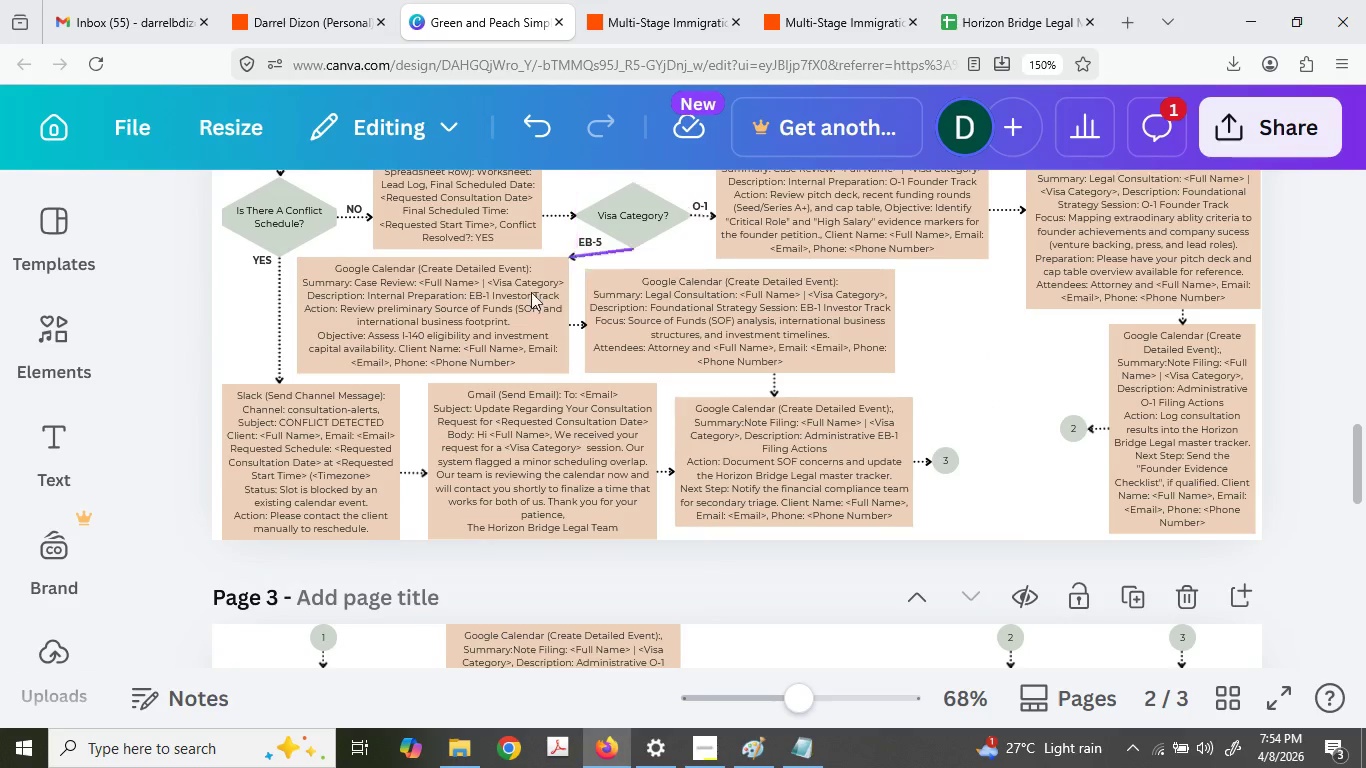 
left_click([539, 302])
 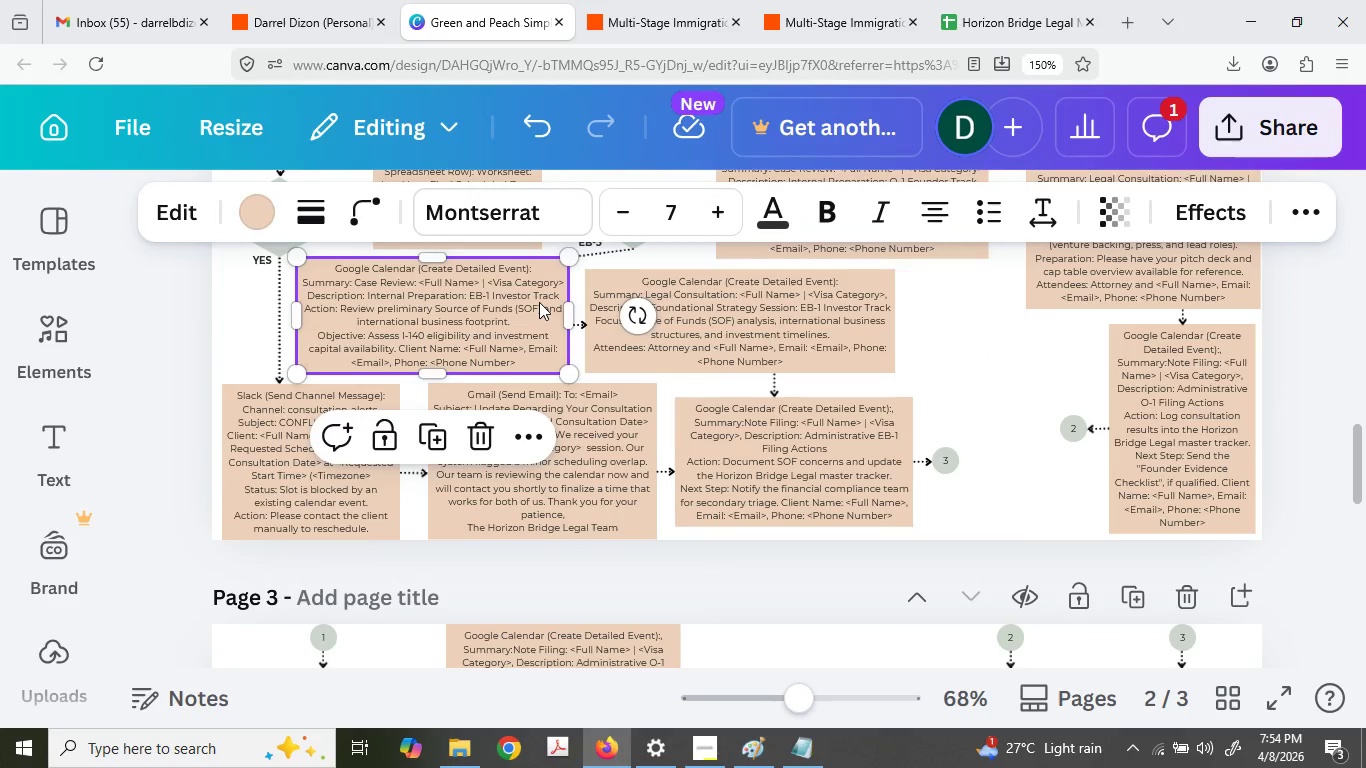 
key(Control+ControlLeft)
 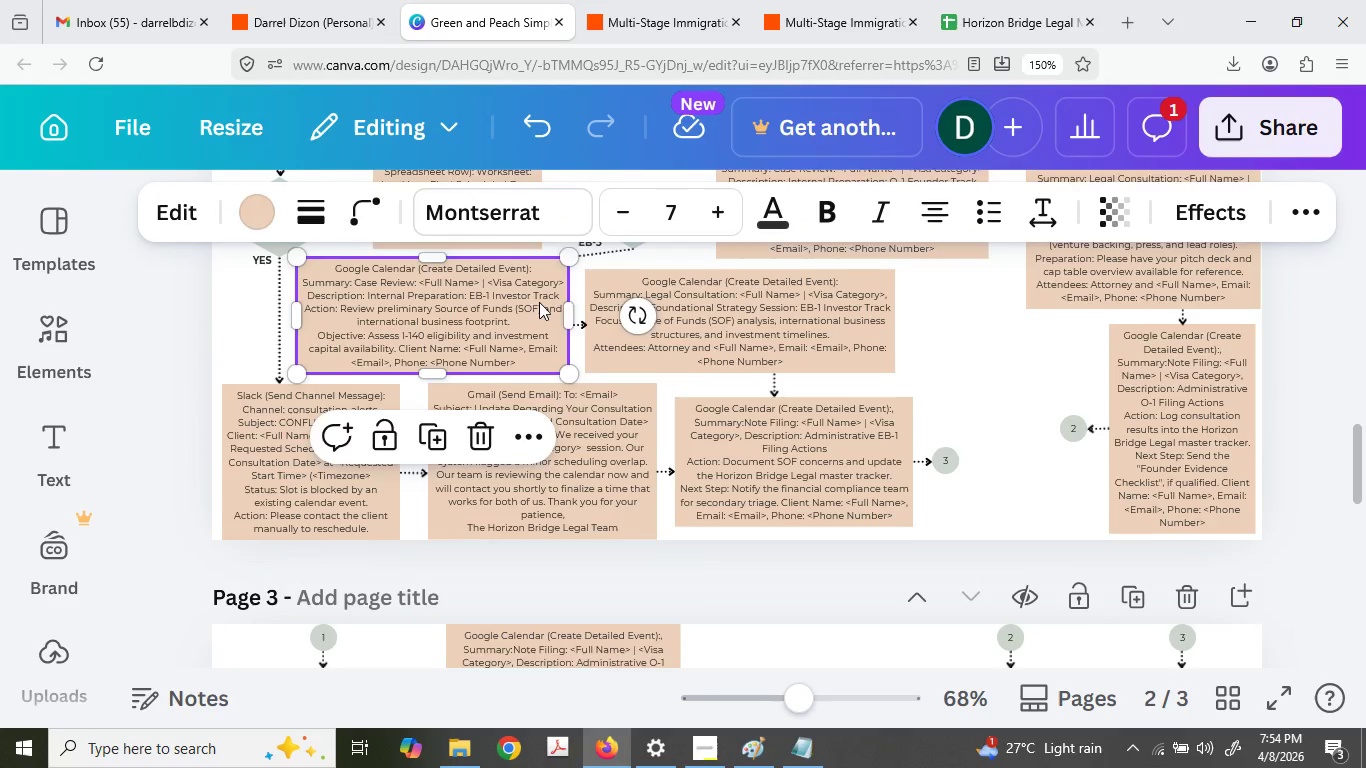 
key(Control+C)
 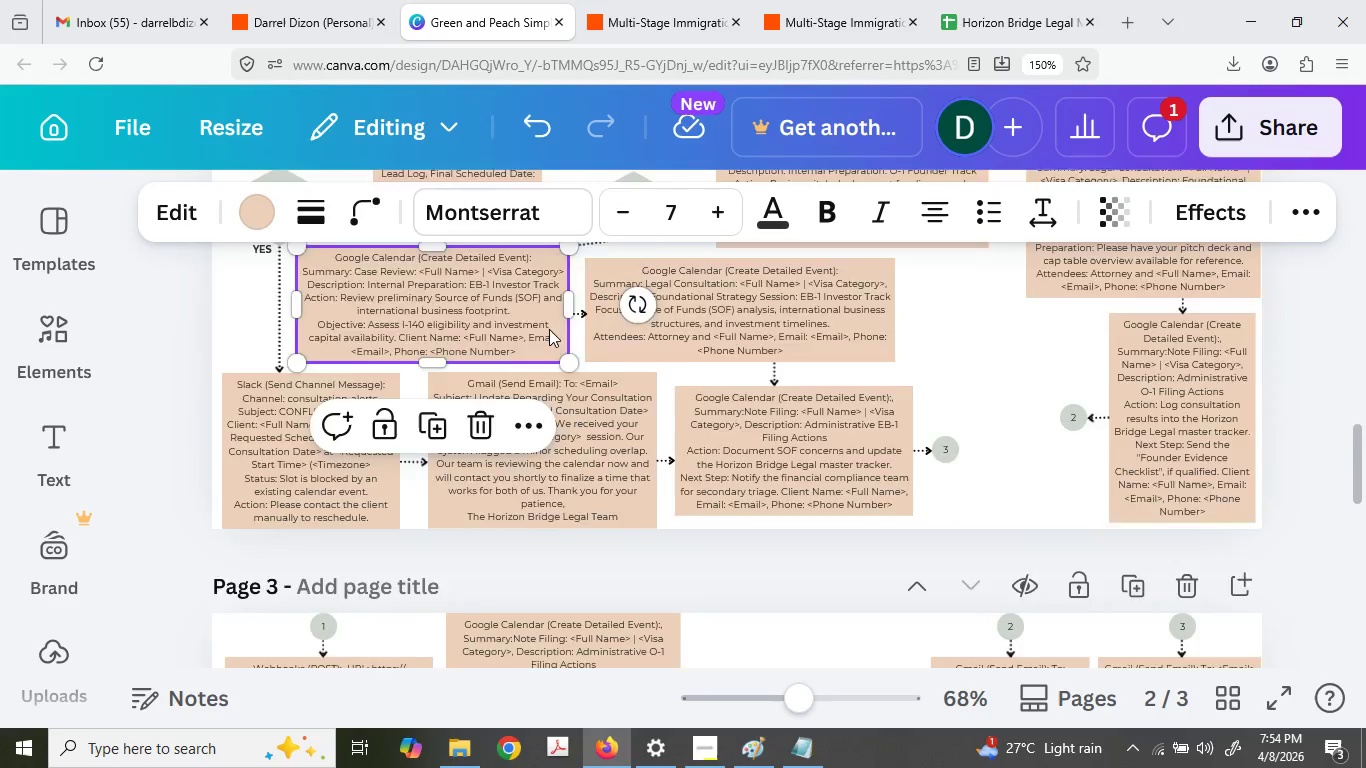 
key(Control+ControlLeft)
 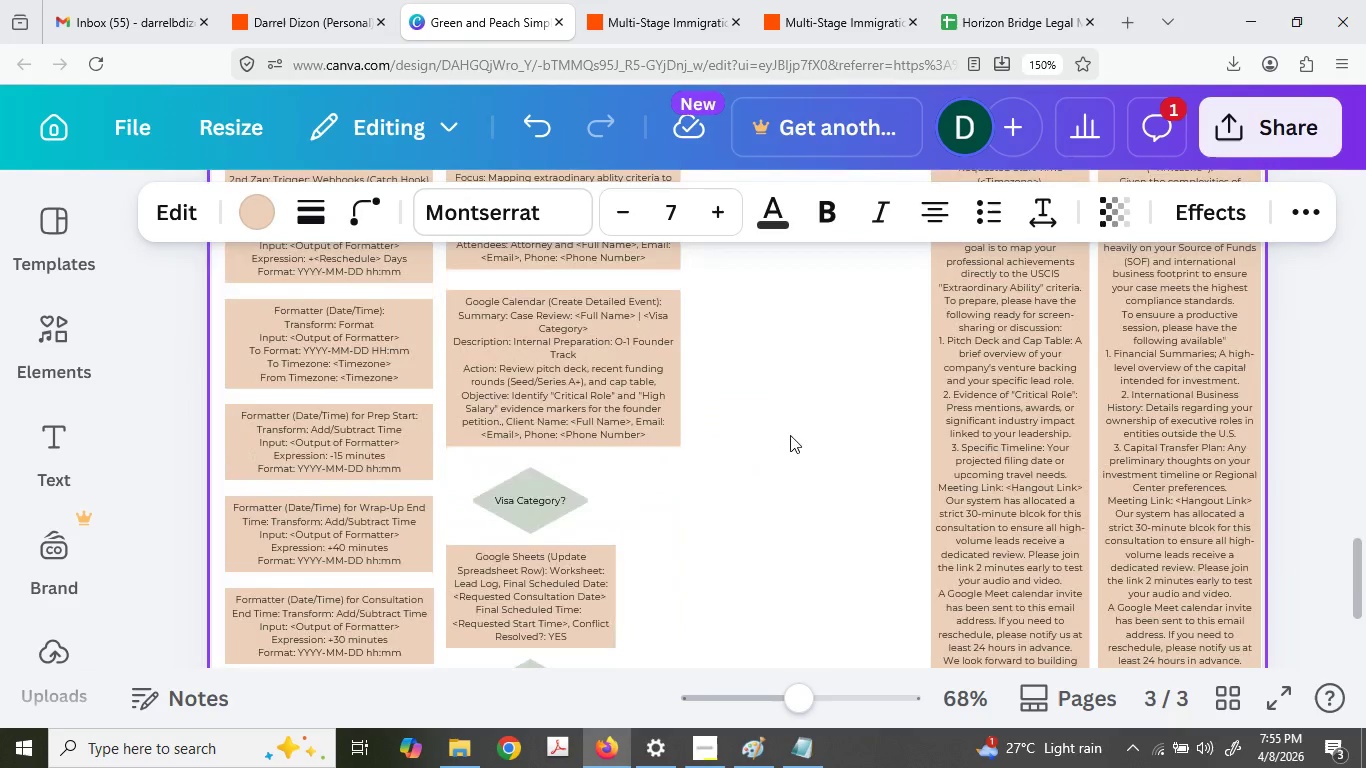 
key(Control+V)
 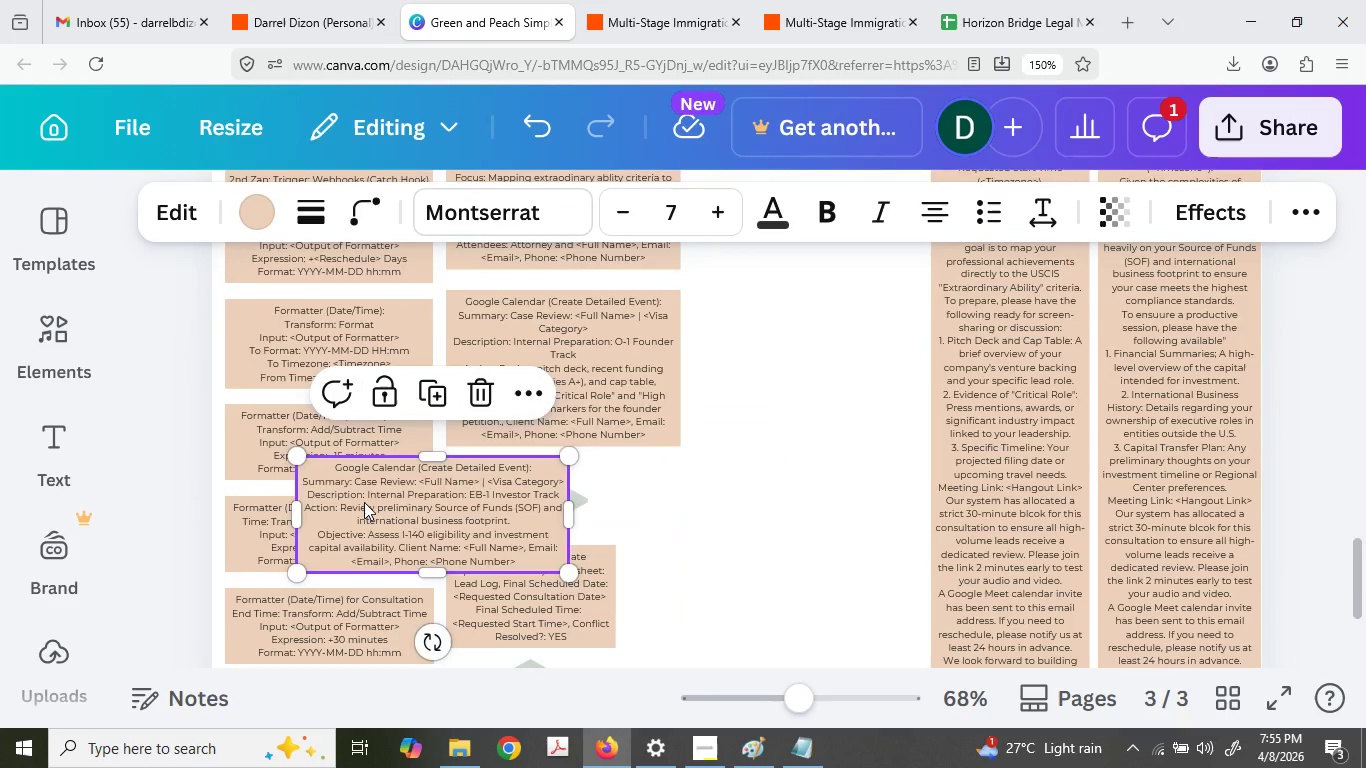 
scroll: coordinate [780, 449], scroll_direction: down, amount: 7.0
 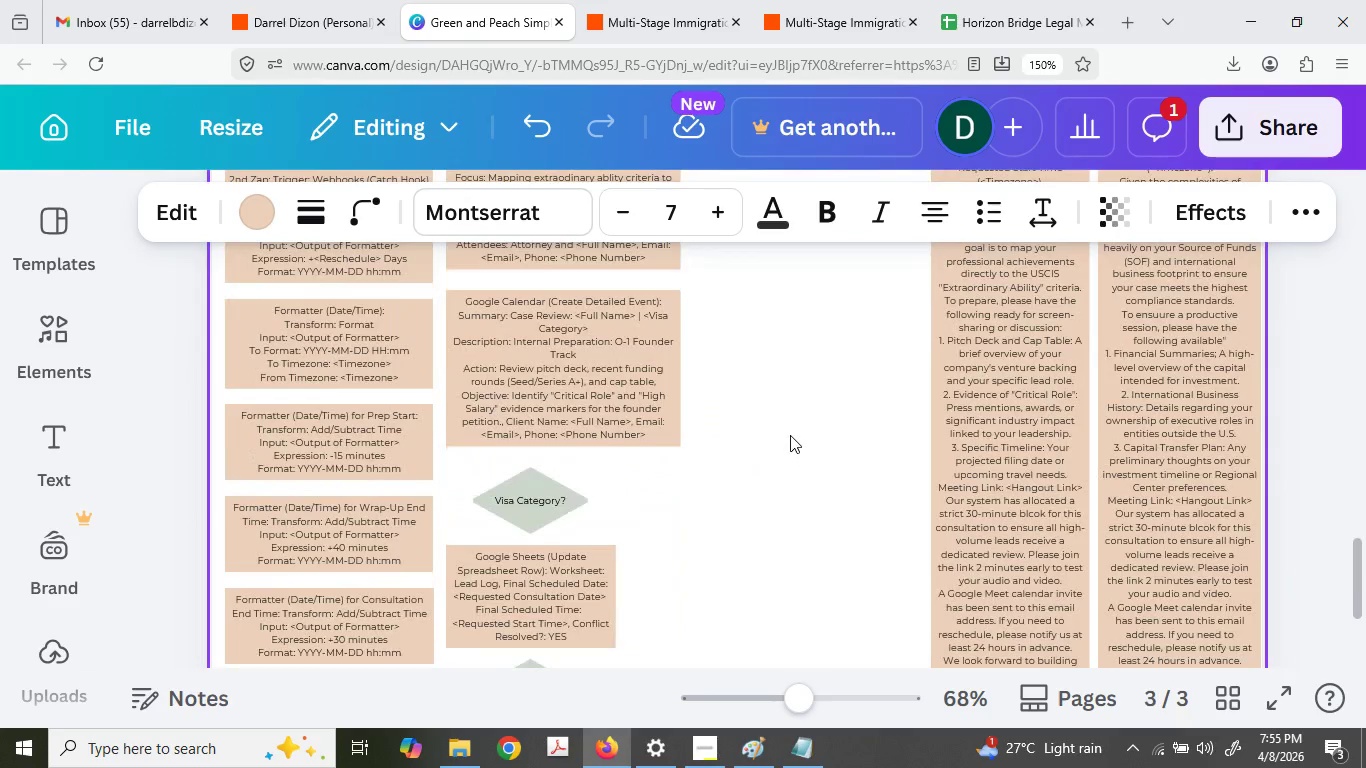 
left_click_drag(start_coordinate=[364, 502], to_coordinate=[712, 547])
 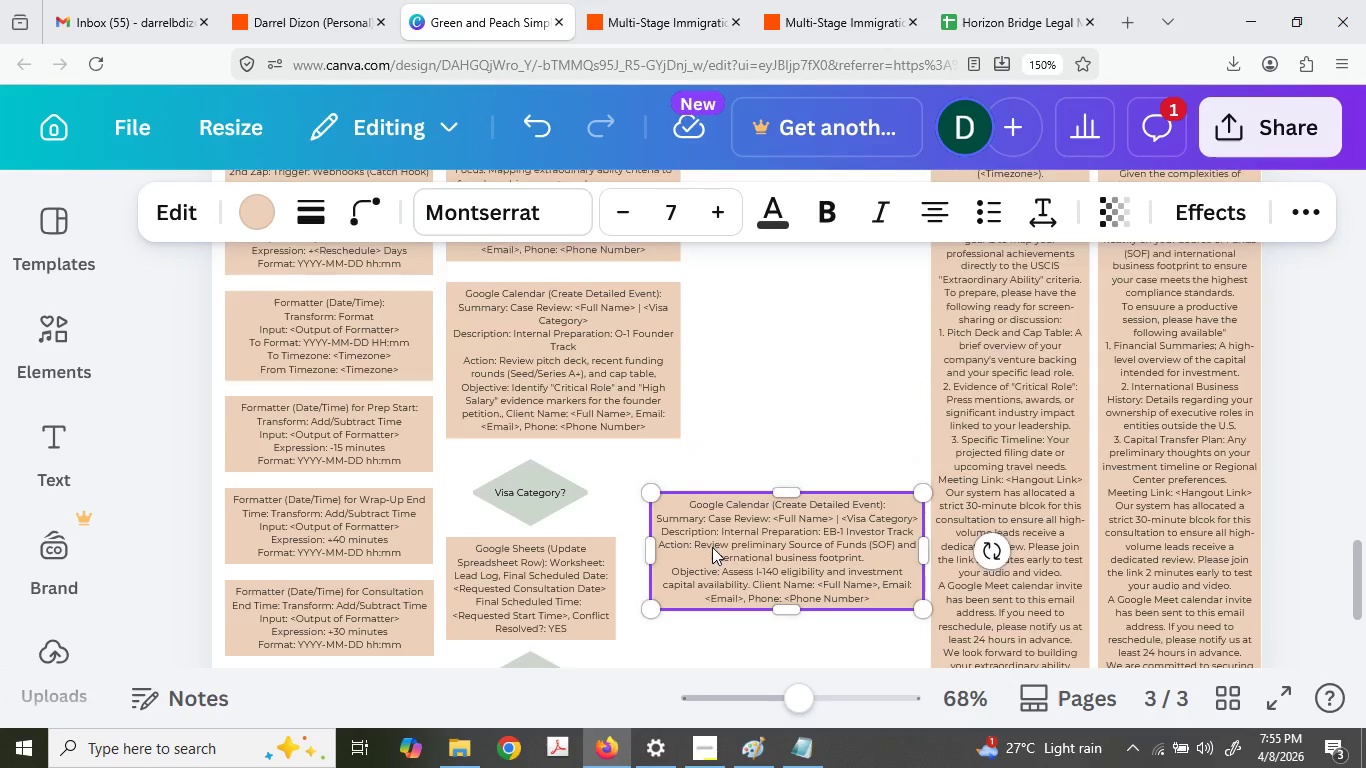 
left_click_drag(start_coordinate=[732, 450], to_coordinate=[730, 476])
 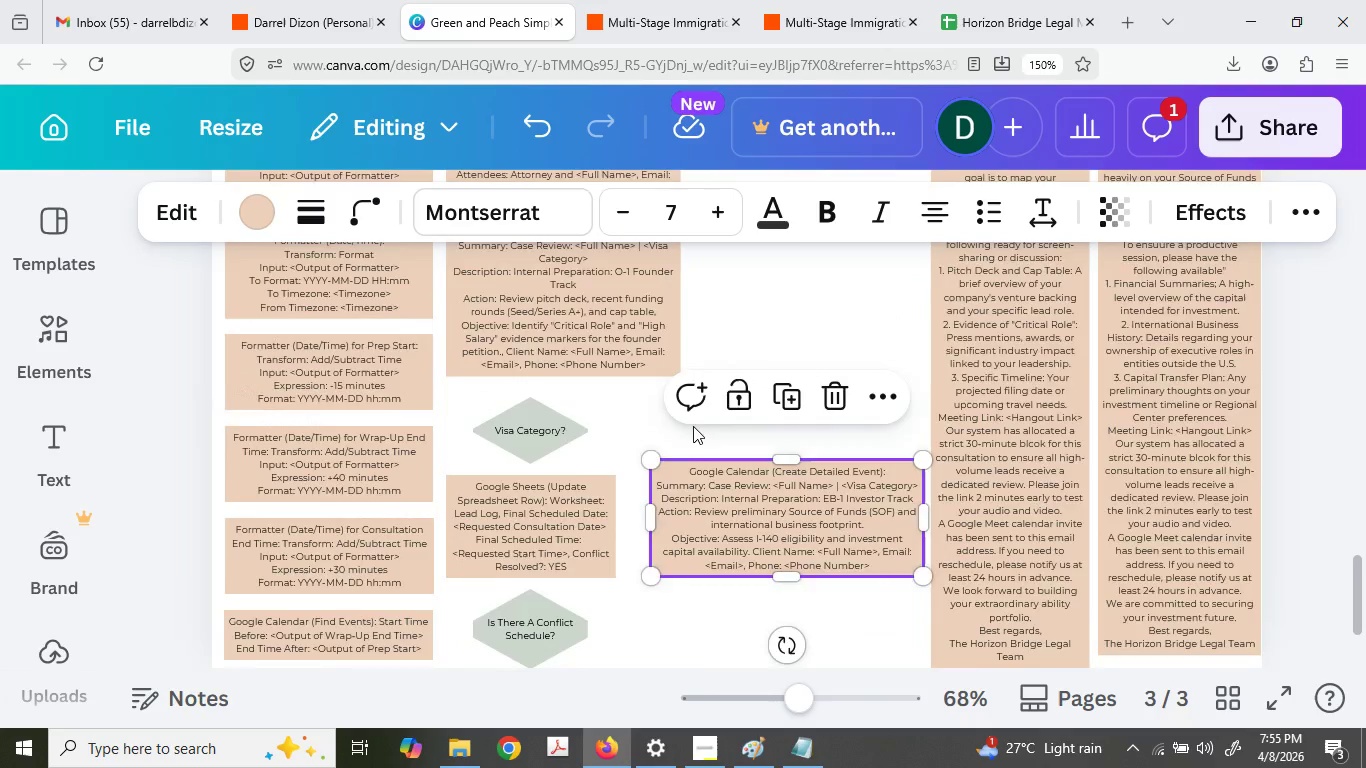 
scroll: coordinate [712, 547], scroll_direction: down, amount: 1.0
 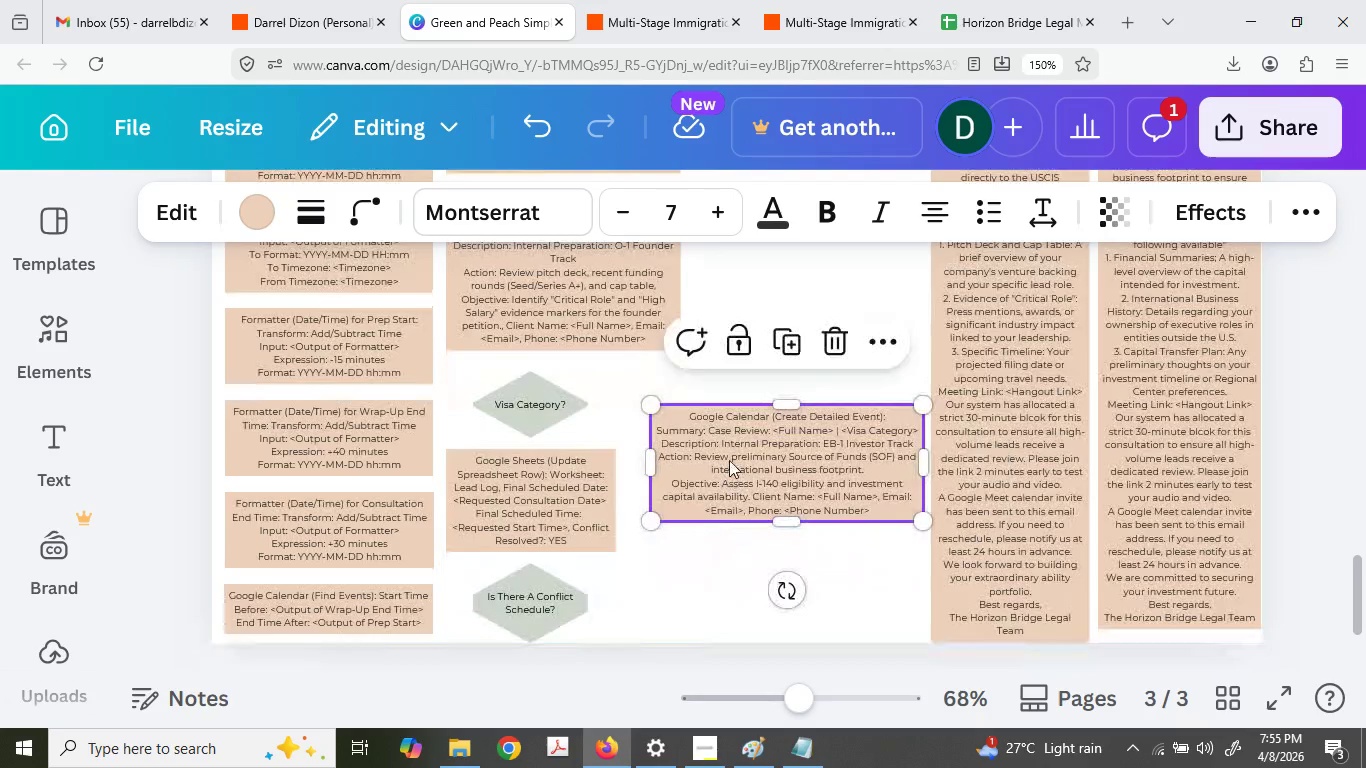 
scroll: coordinate [1020, 412], scroll_direction: up, amount: 10.0
 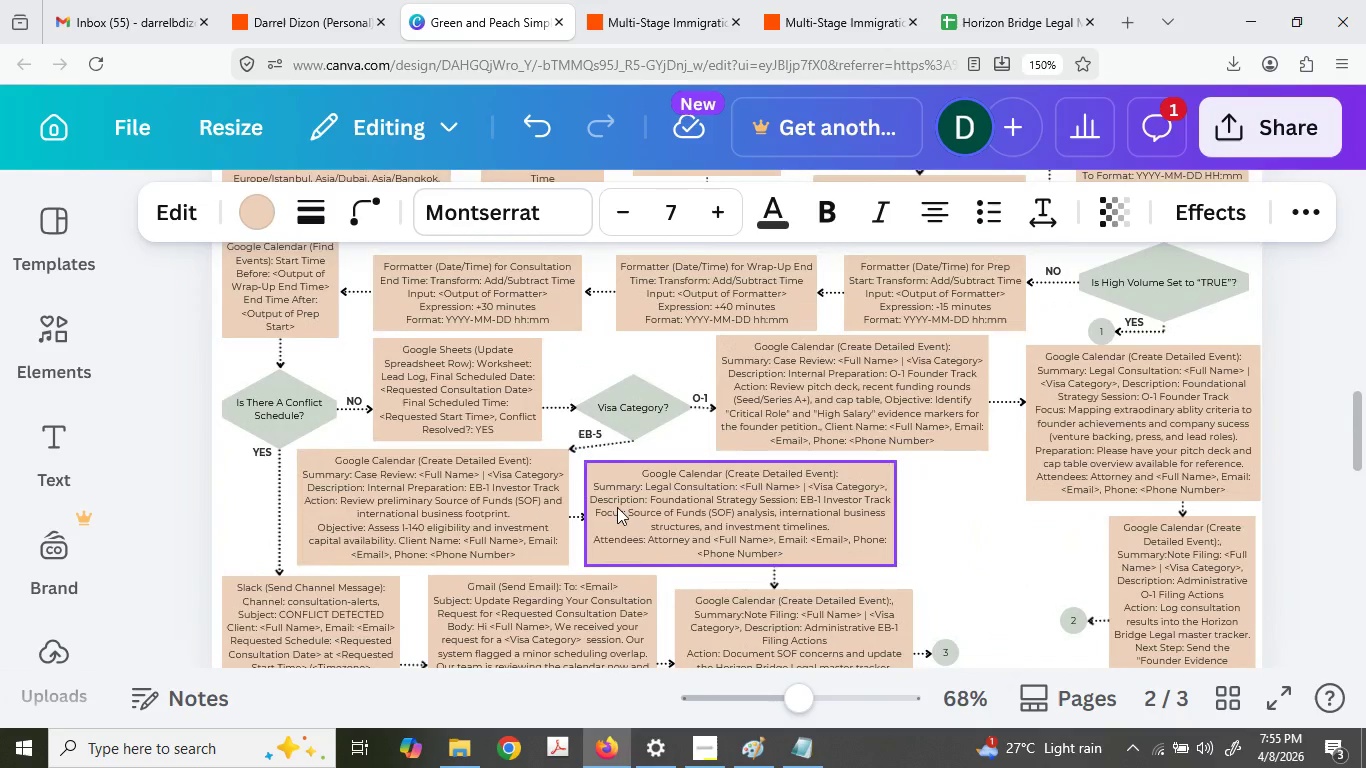 
left_click([617, 507])
 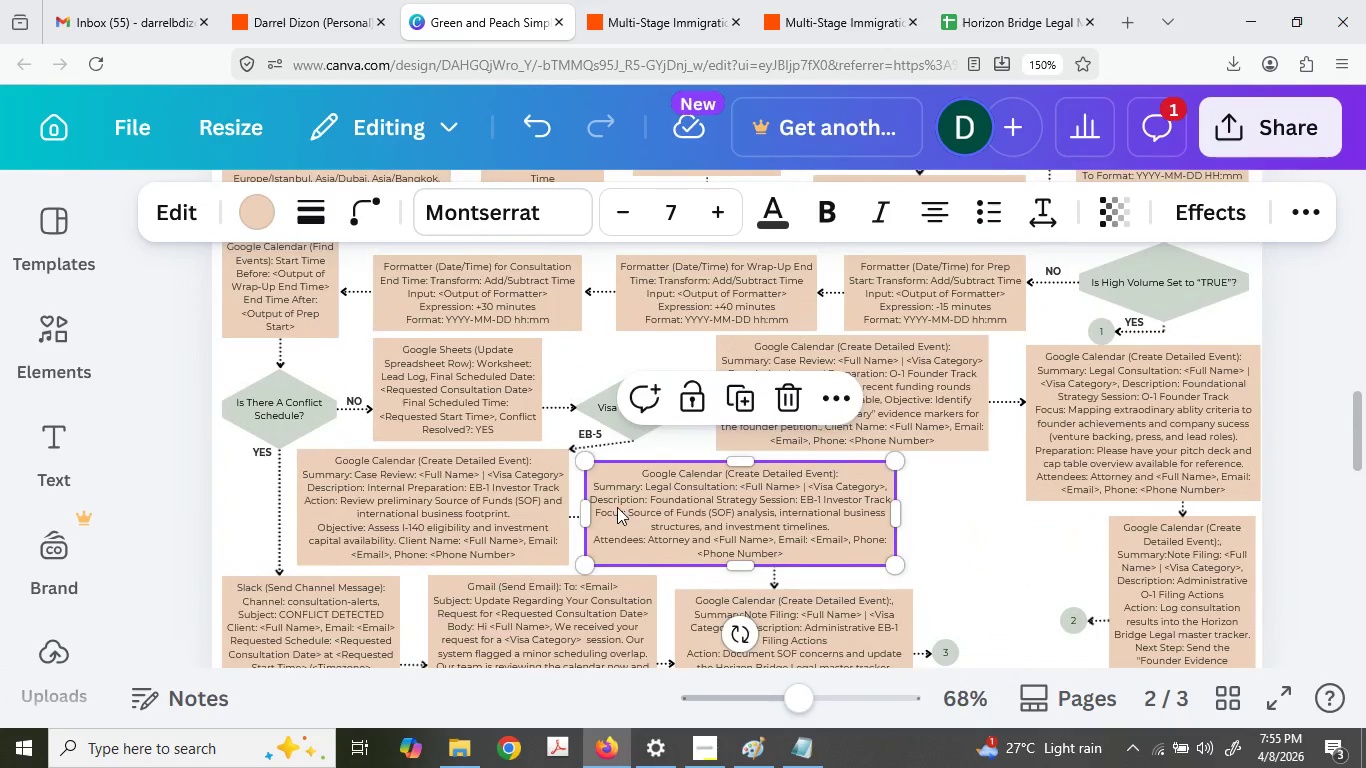 
key(Control+ControlLeft)
 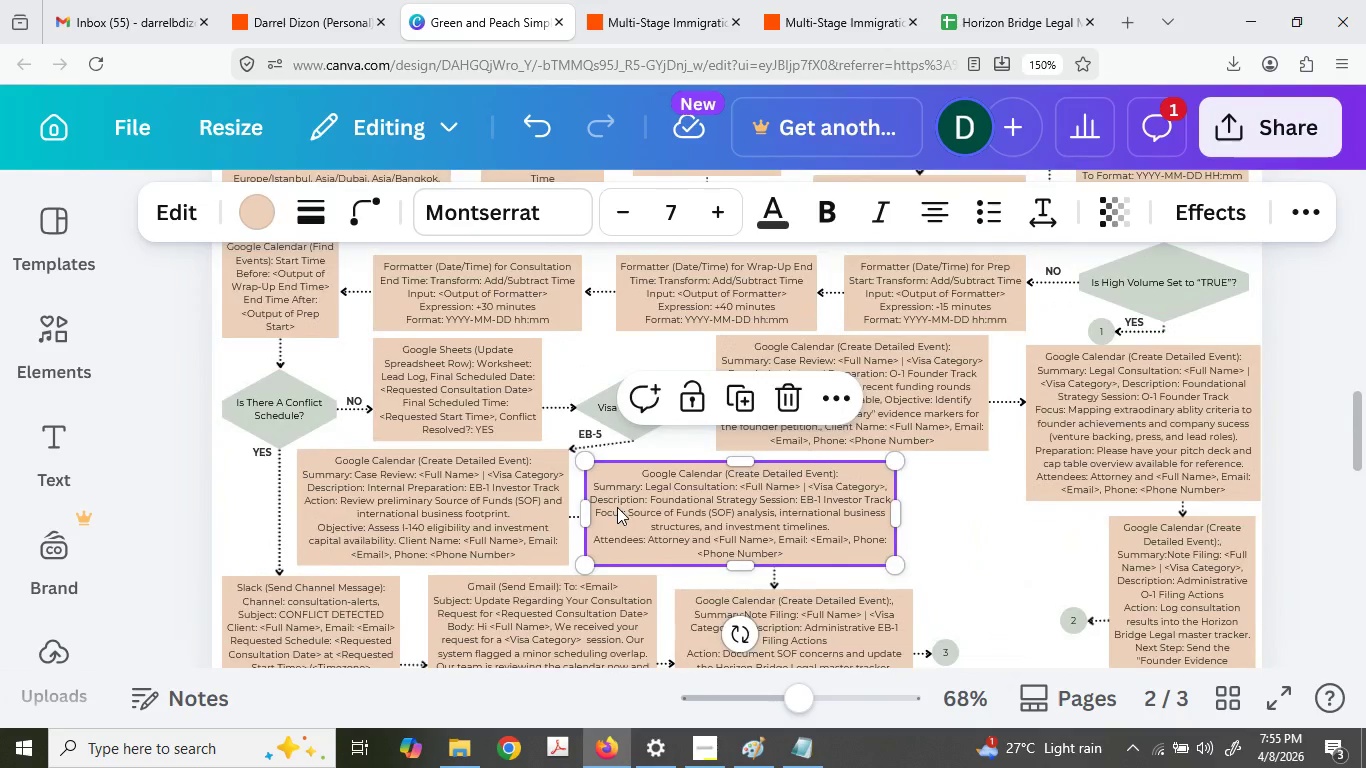 
key(Control+C)
 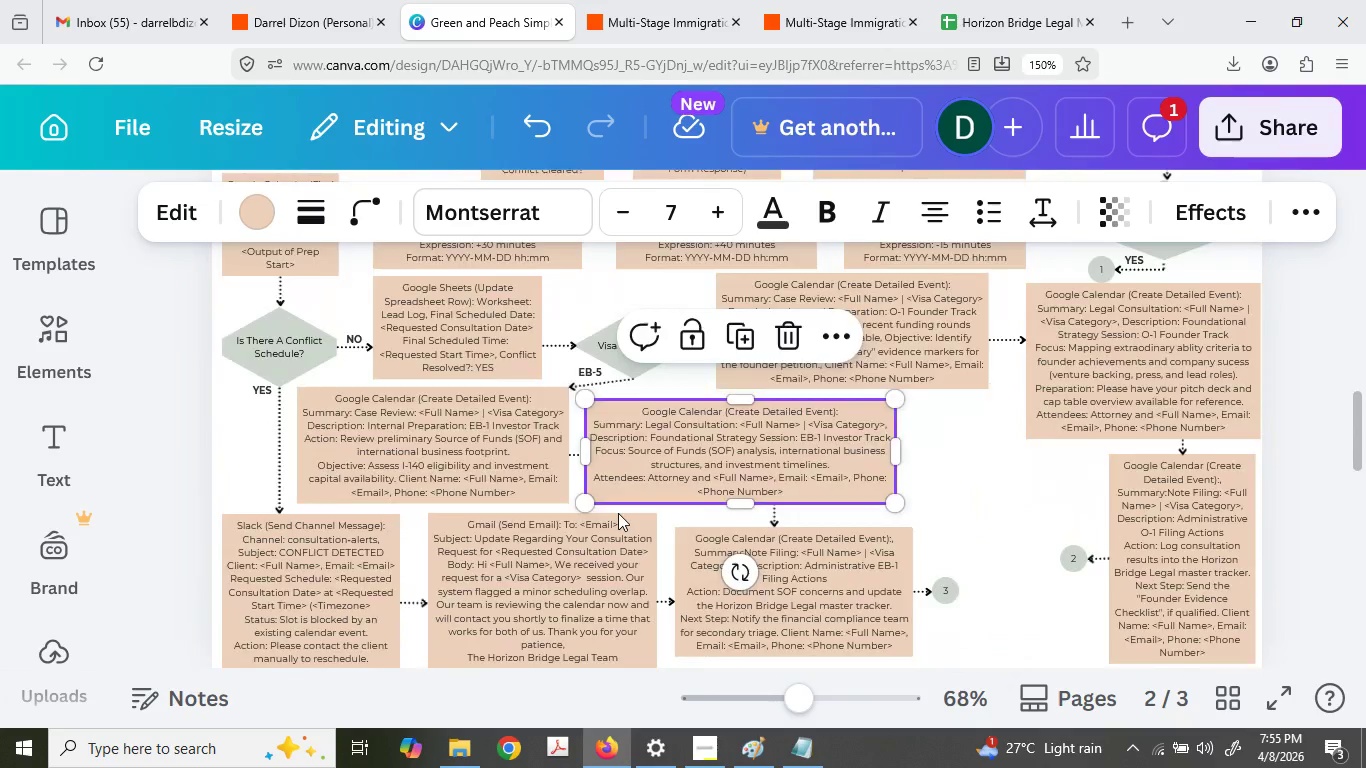 
key(Control+ControlLeft)
 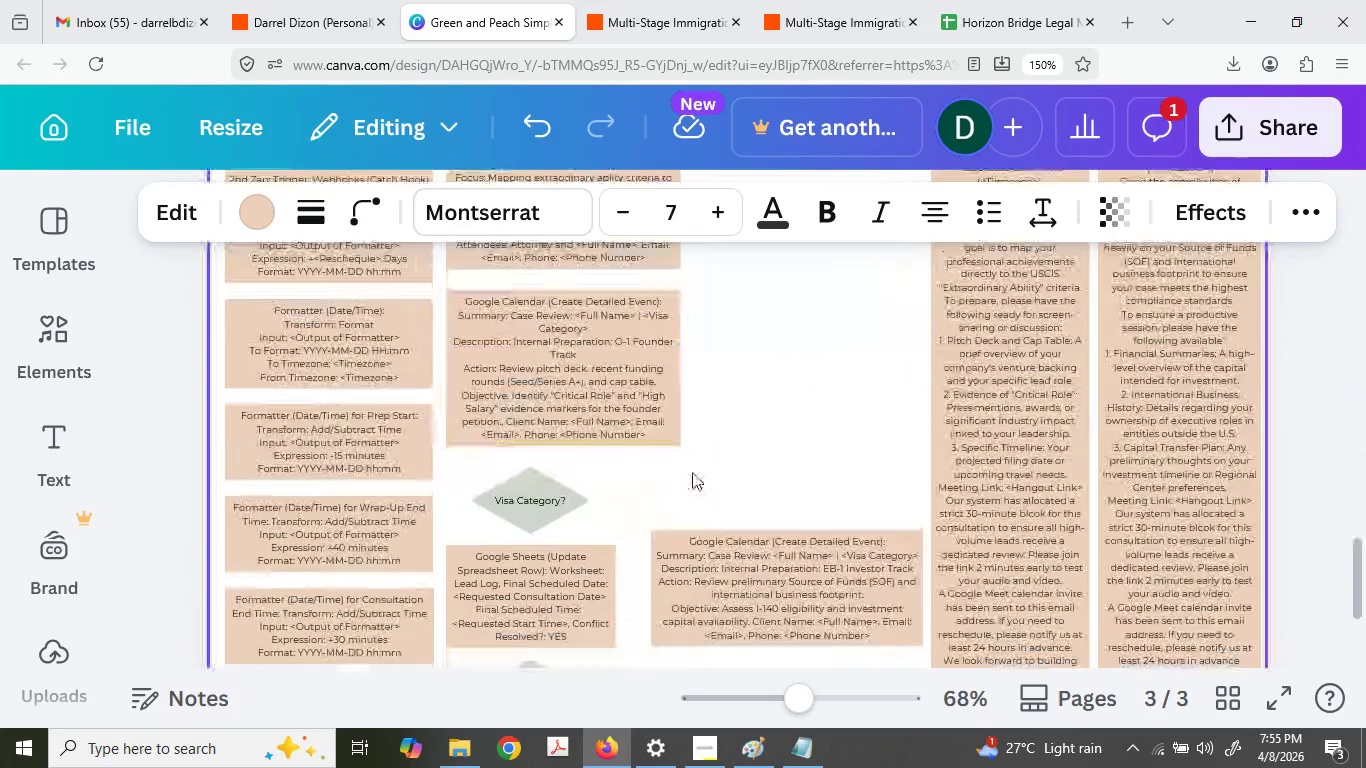 
key(Control+V)
 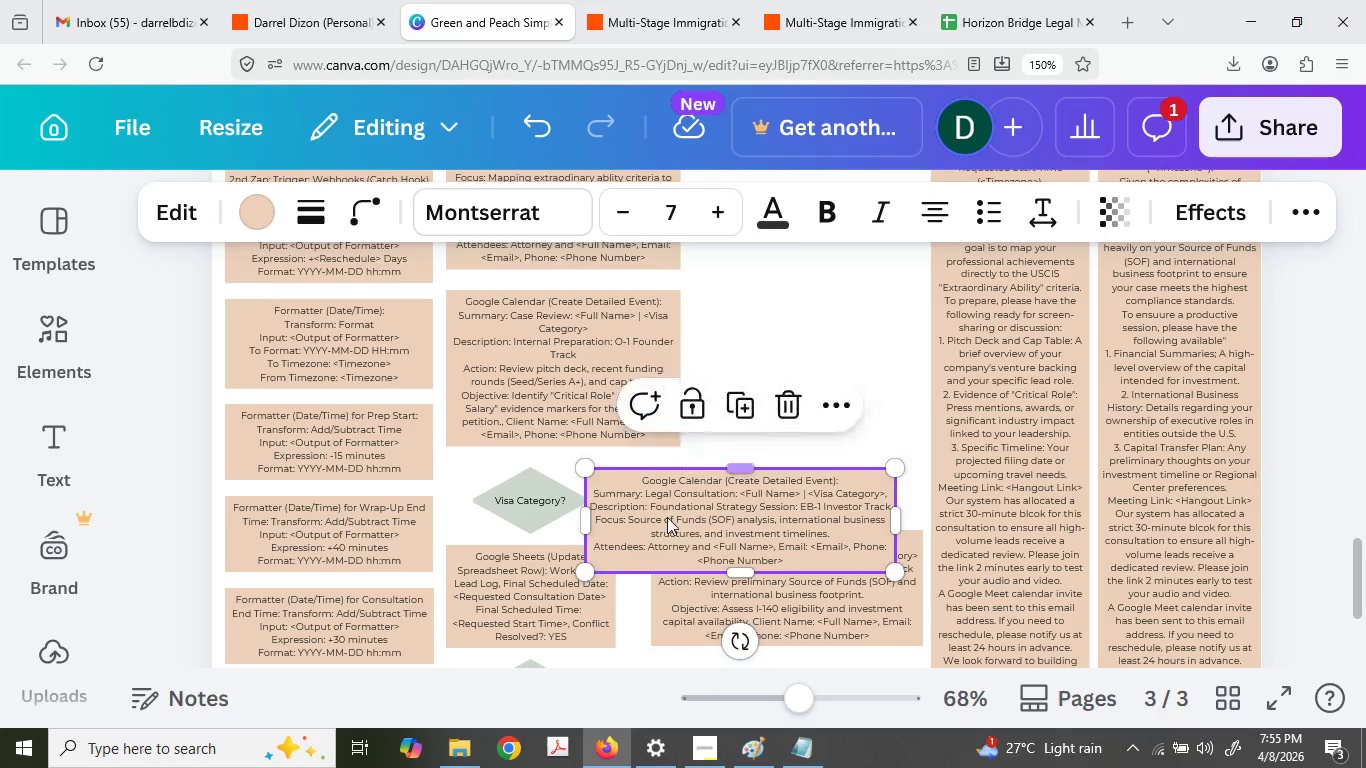 
left_click_drag(start_coordinate=[666, 518], to_coordinate=[724, 468])
 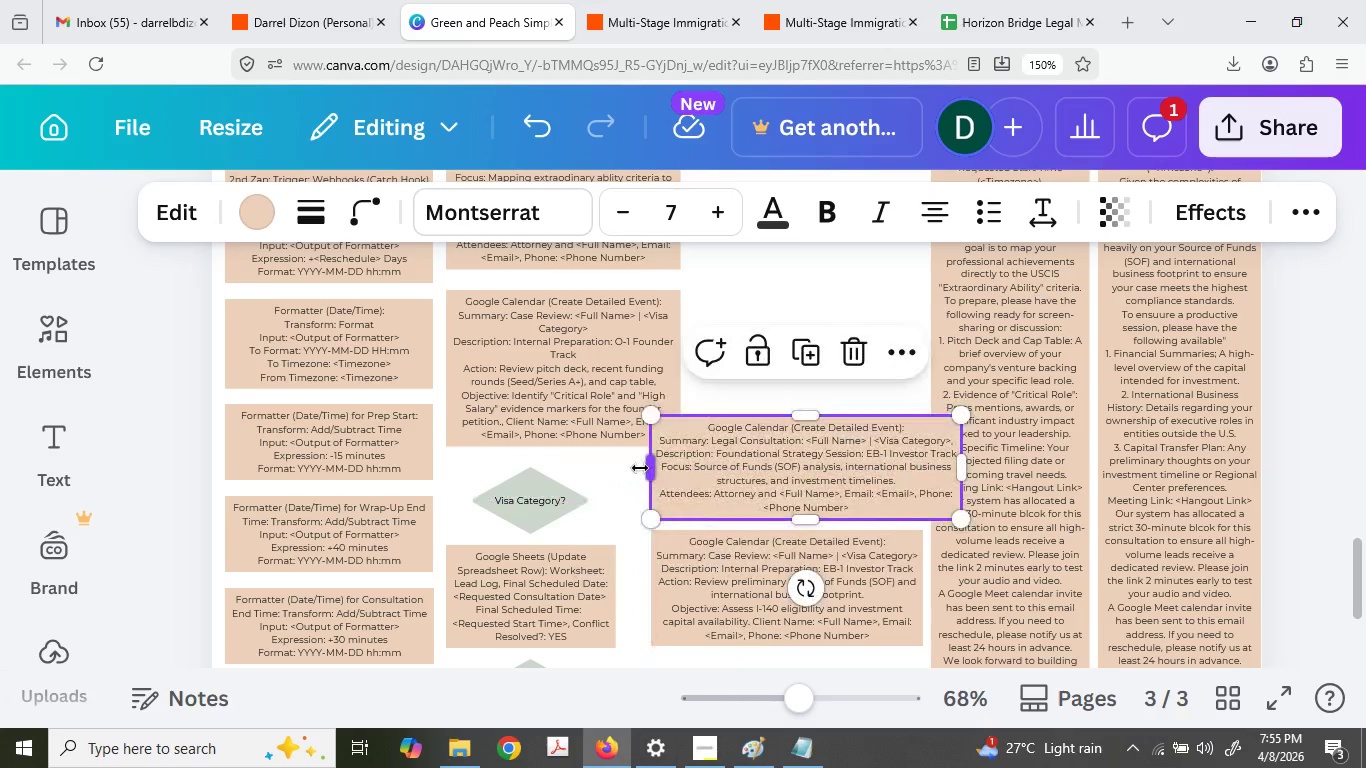 
scroll: coordinate [619, 511], scroll_direction: down, amount: 9.0
 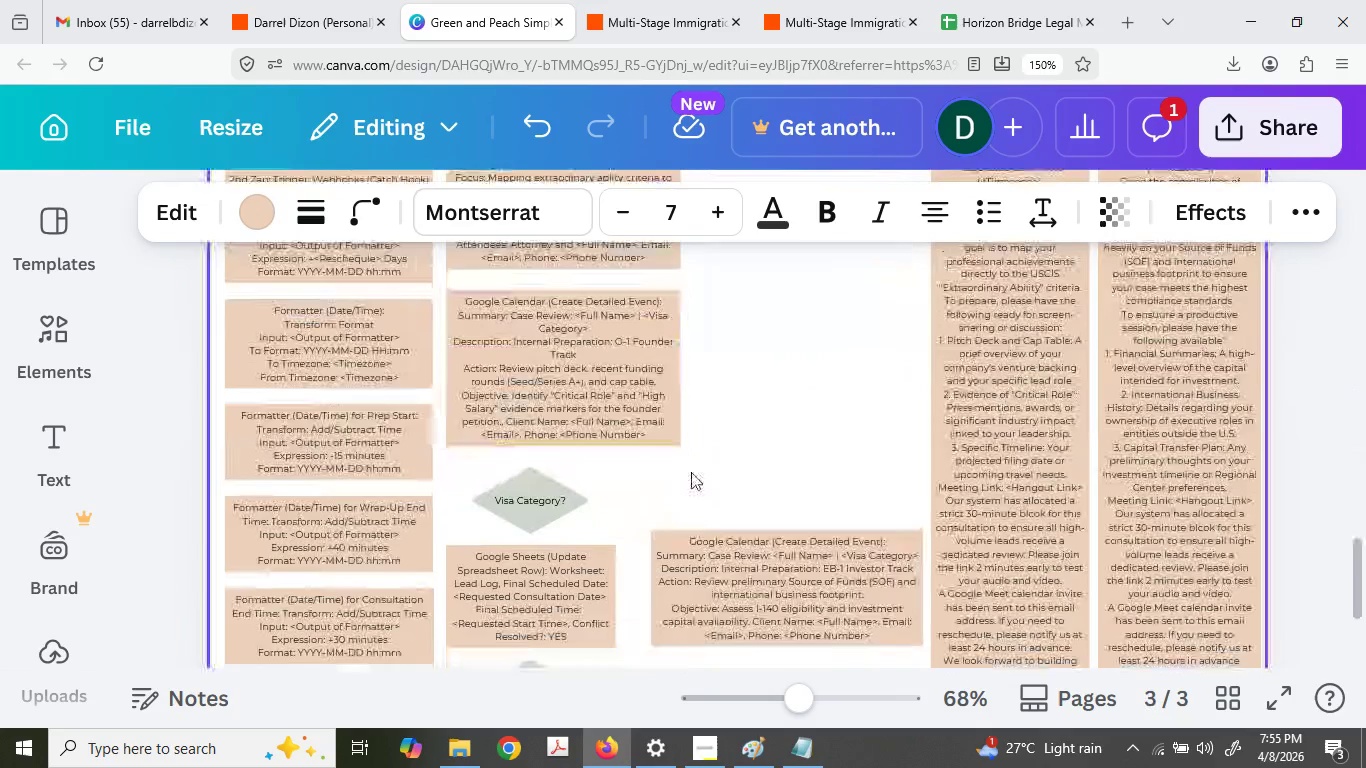 
left_click_drag(start_coordinate=[640, 466], to_coordinate=[734, 448])
 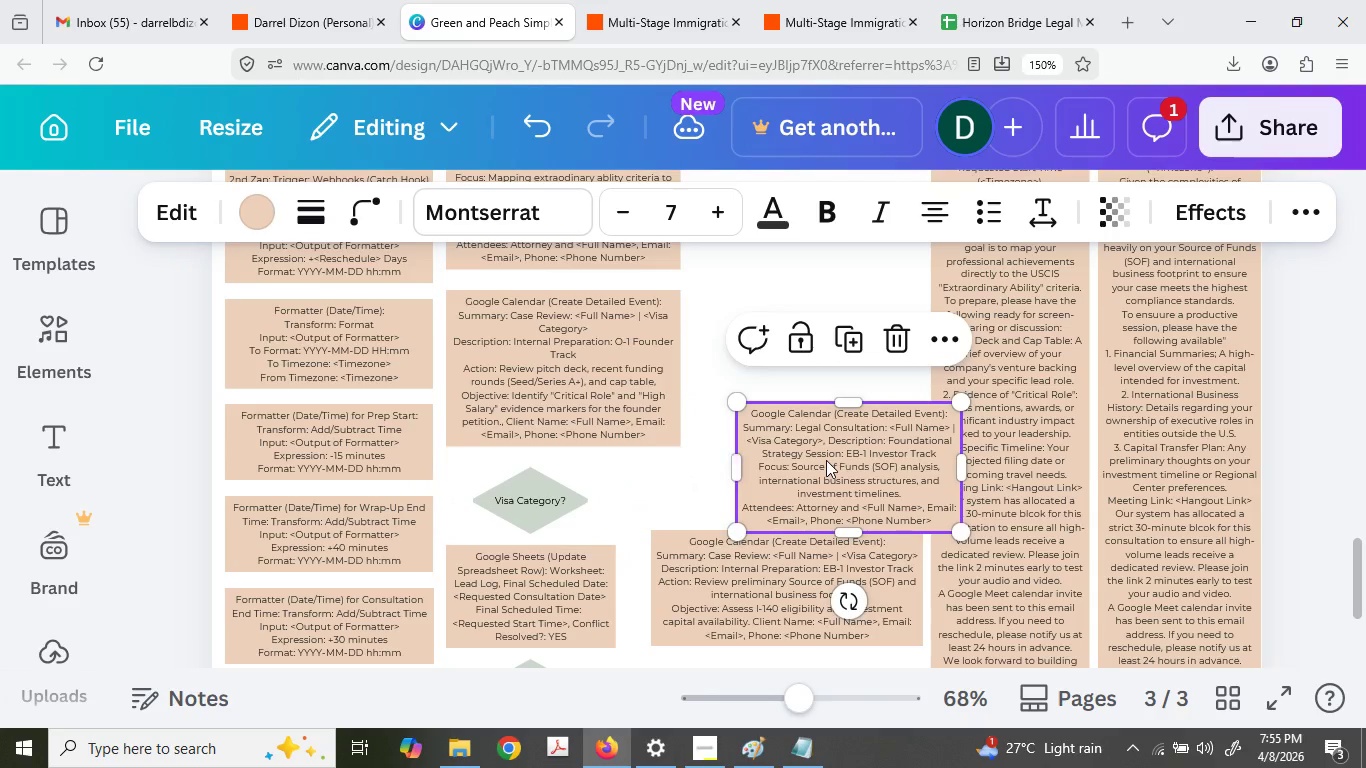 
left_click_drag(start_coordinate=[826, 460], to_coordinate=[783, 441])
 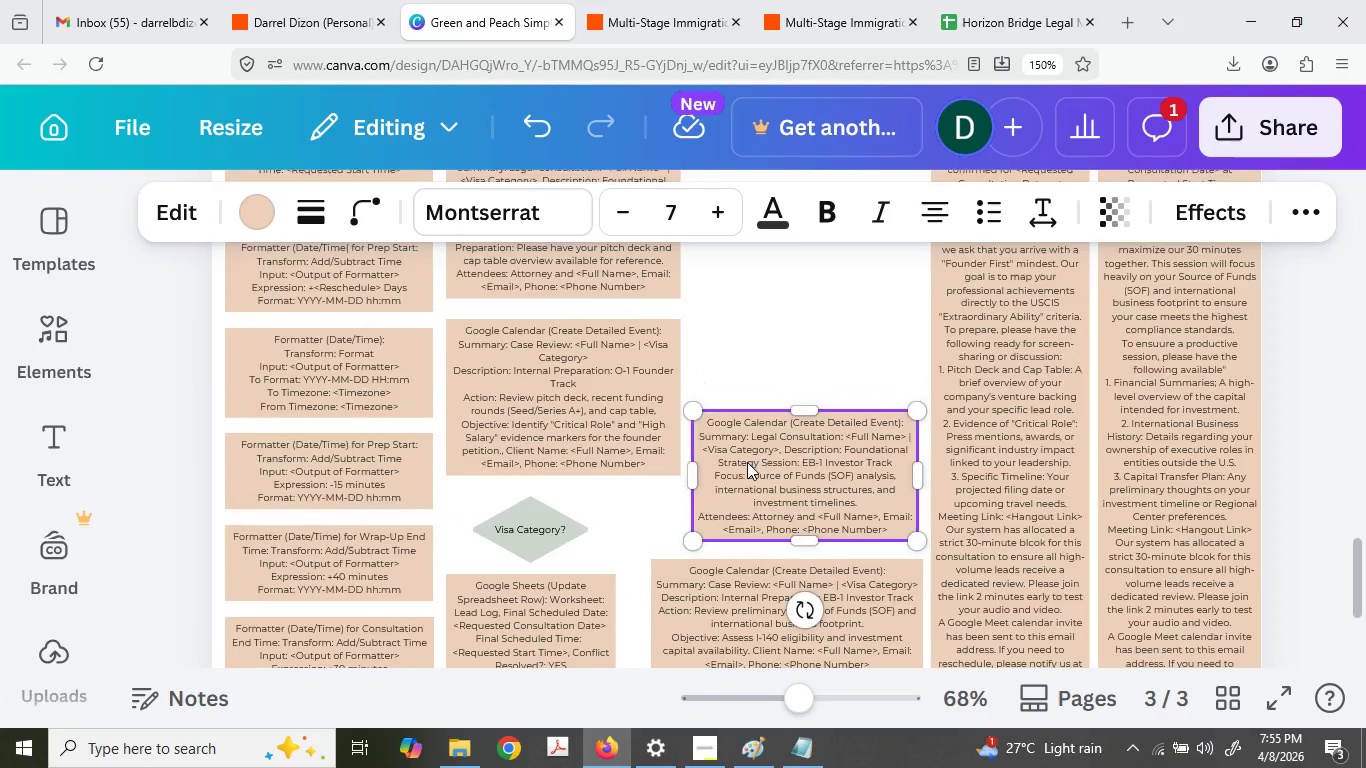 
scroll: coordinate [765, 419], scroll_direction: up, amount: 8.0
 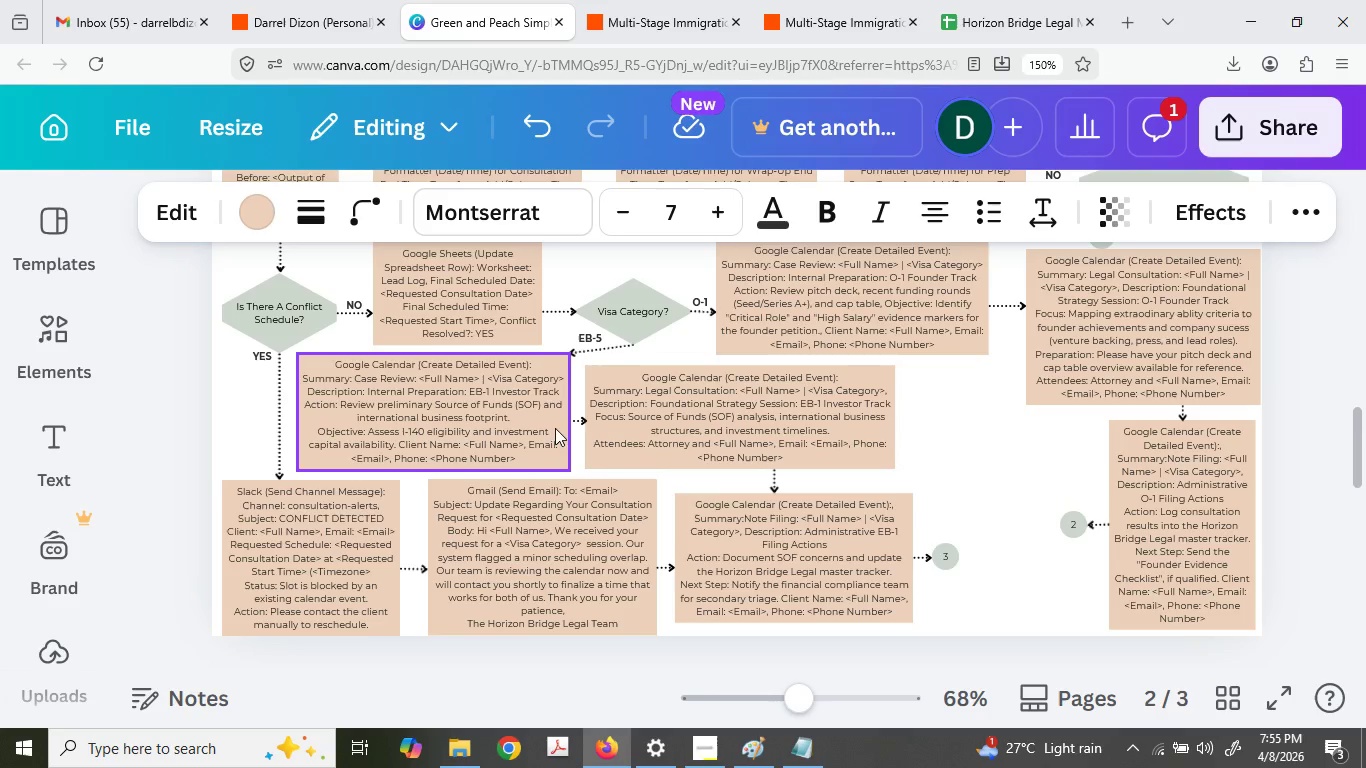 
left_click([756, 437])
 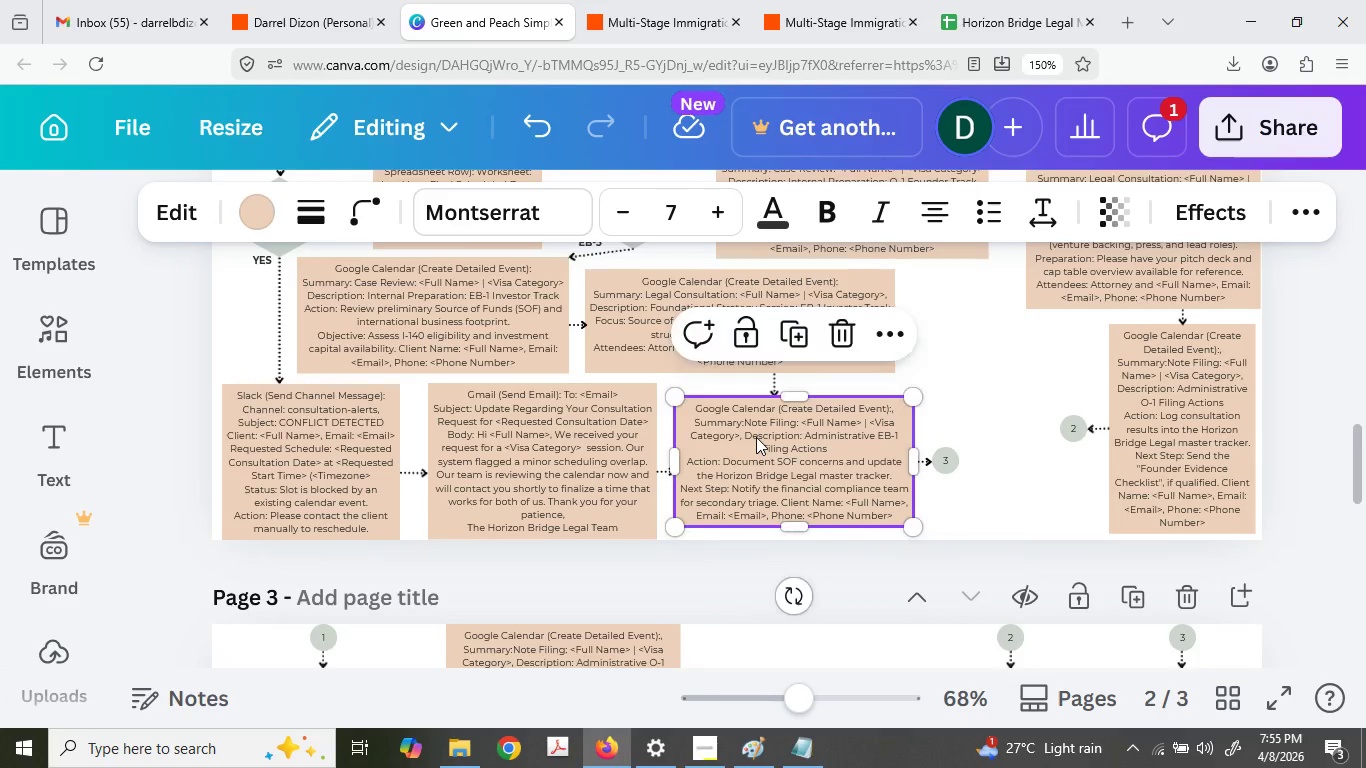 
key(Control+ControlLeft)
 